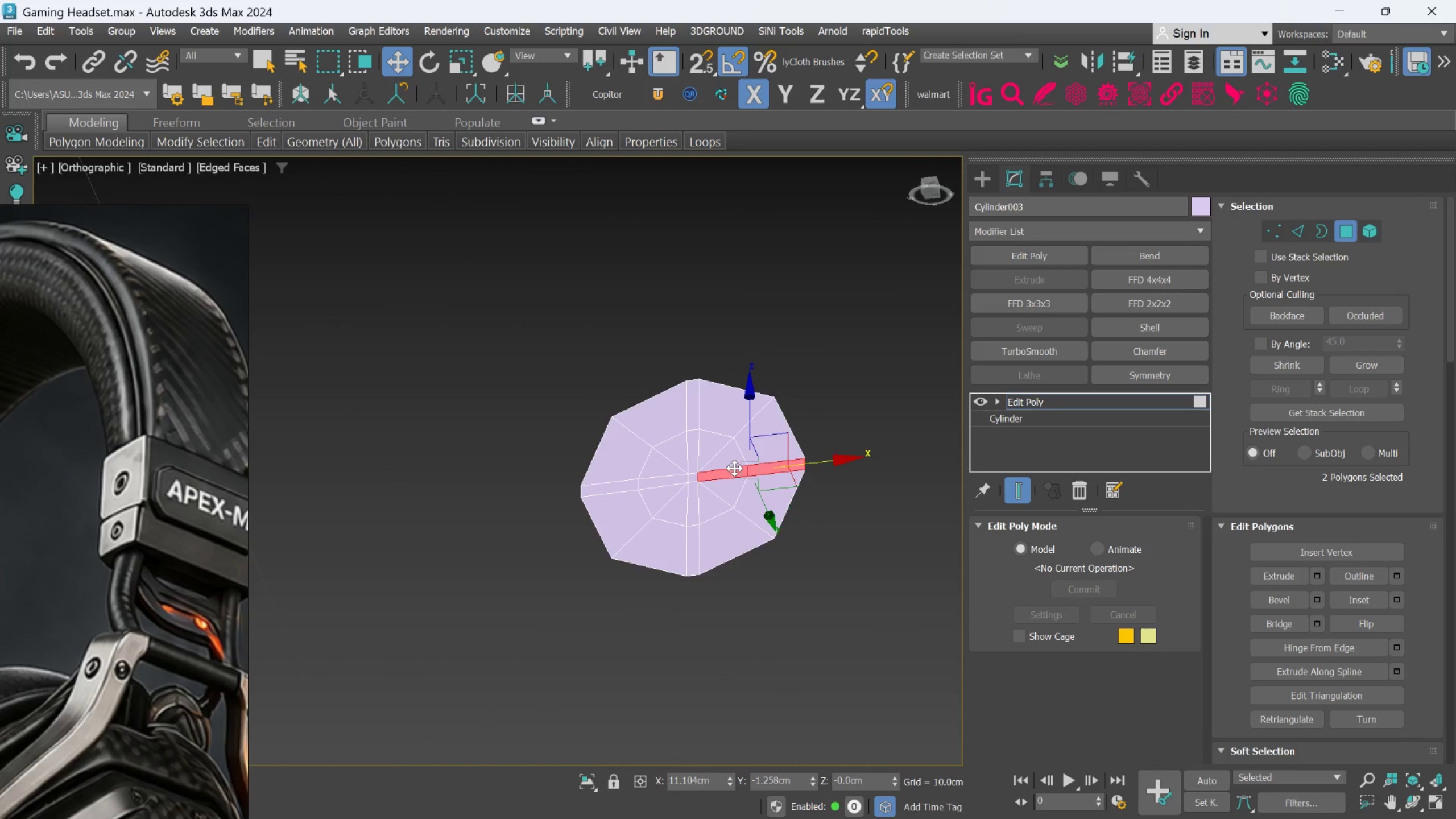 
double_click([734, 468])
 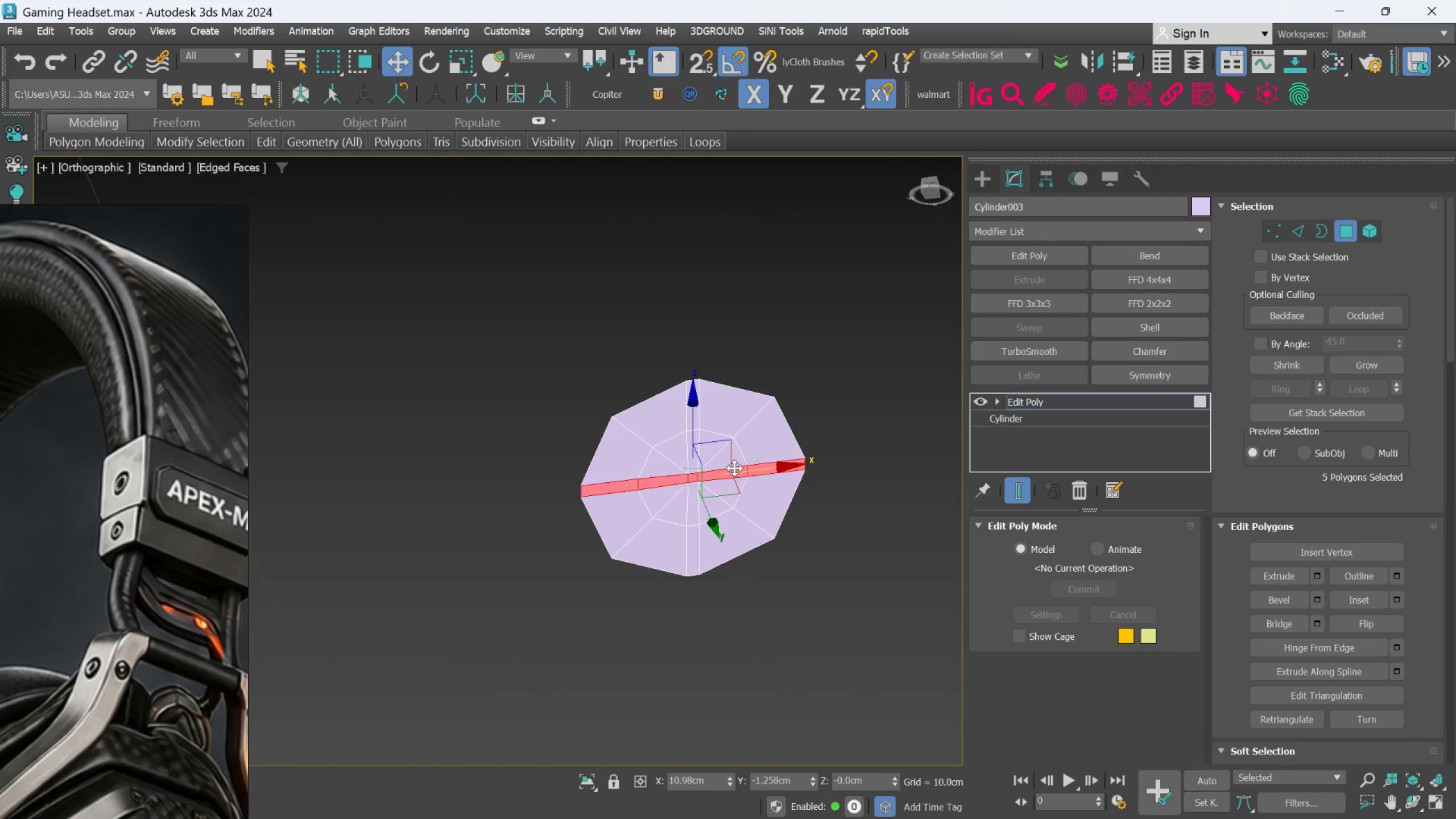 
hold_key(key=ControlLeft, duration=1.52)
left_click([694, 546])
 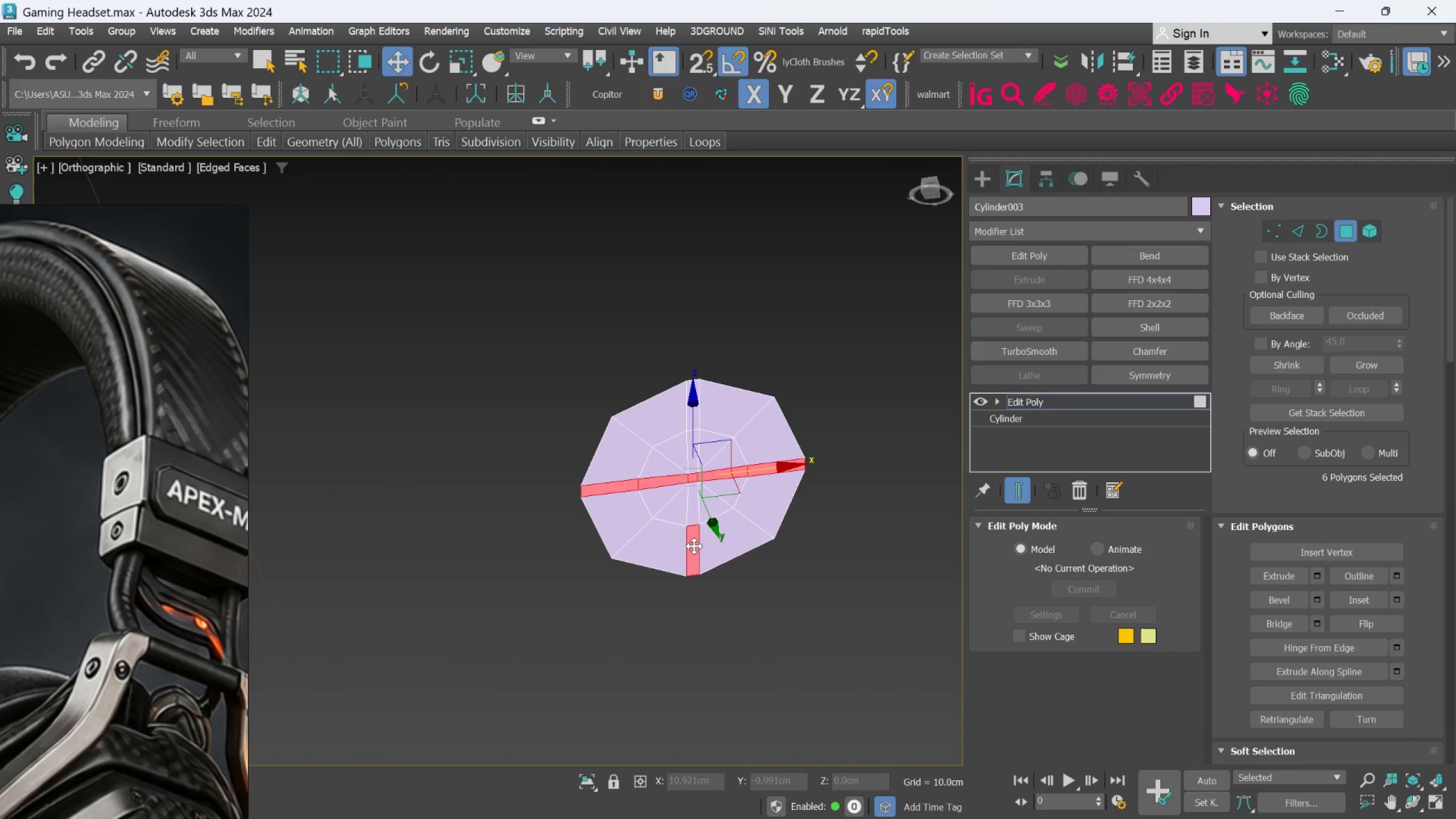 
double_click([694, 546])
 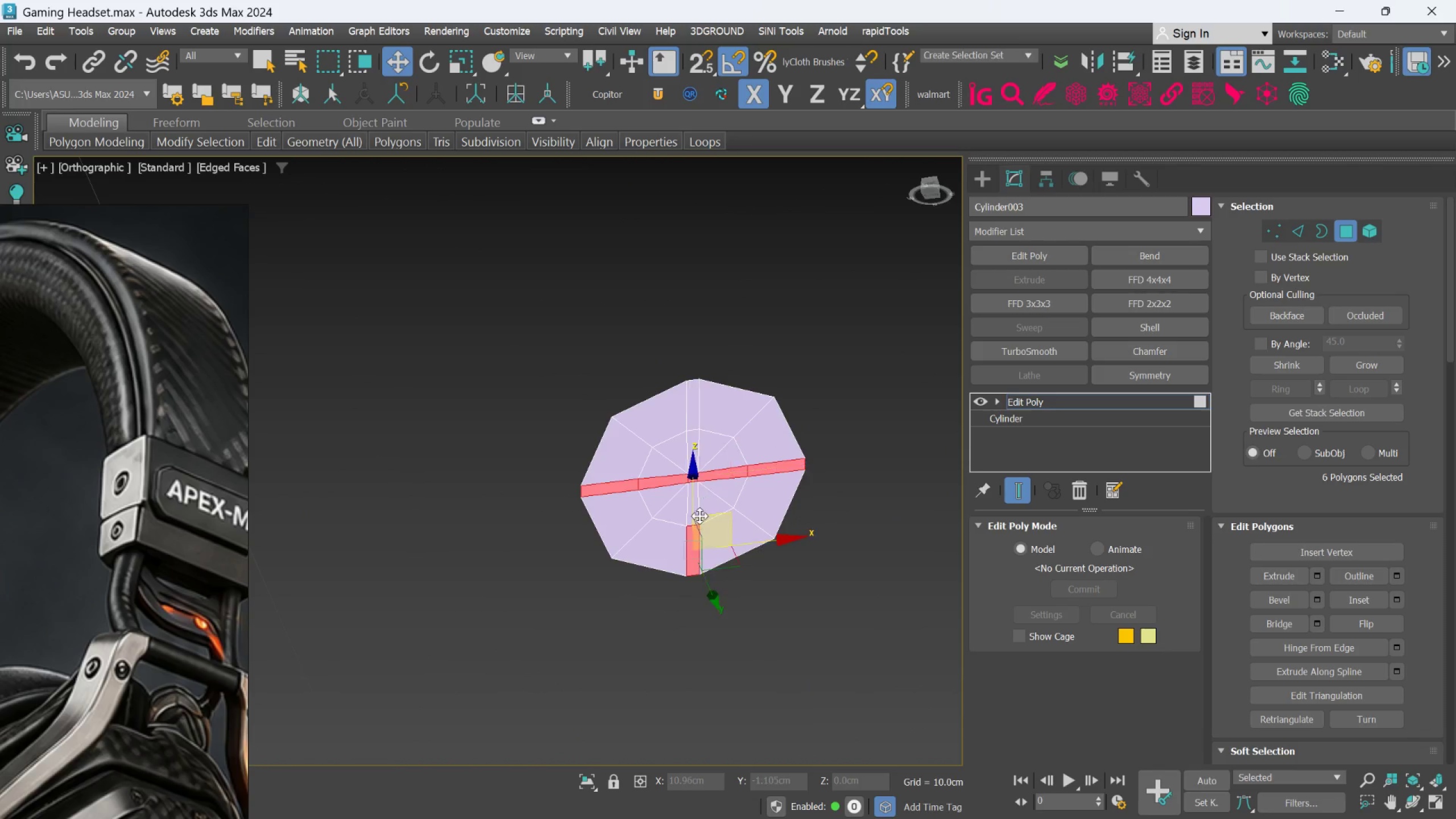 
hold_key(key=ControlLeft, duration=0.98)
left_click([698, 512])
 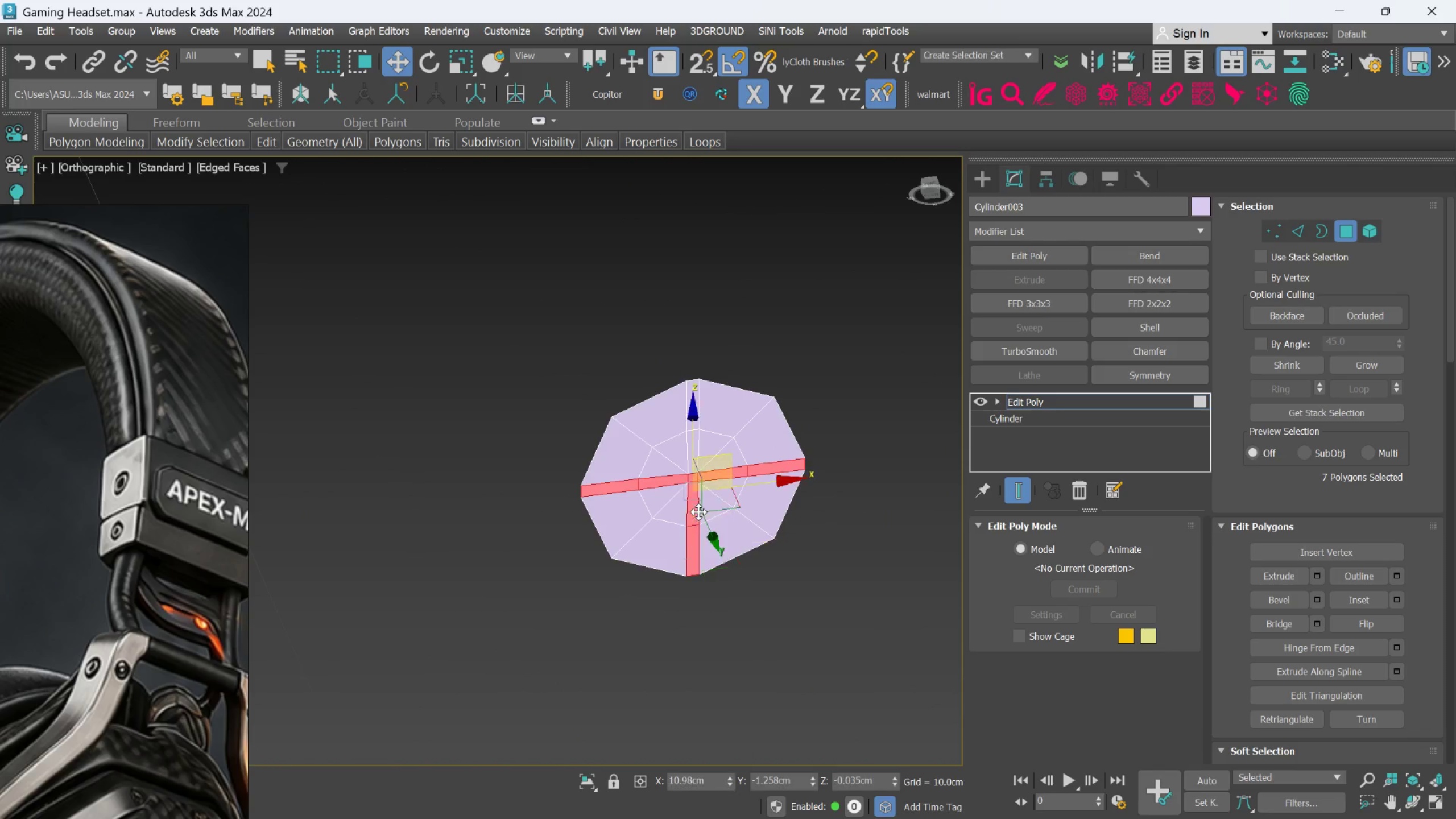 
double_click([698, 512])
 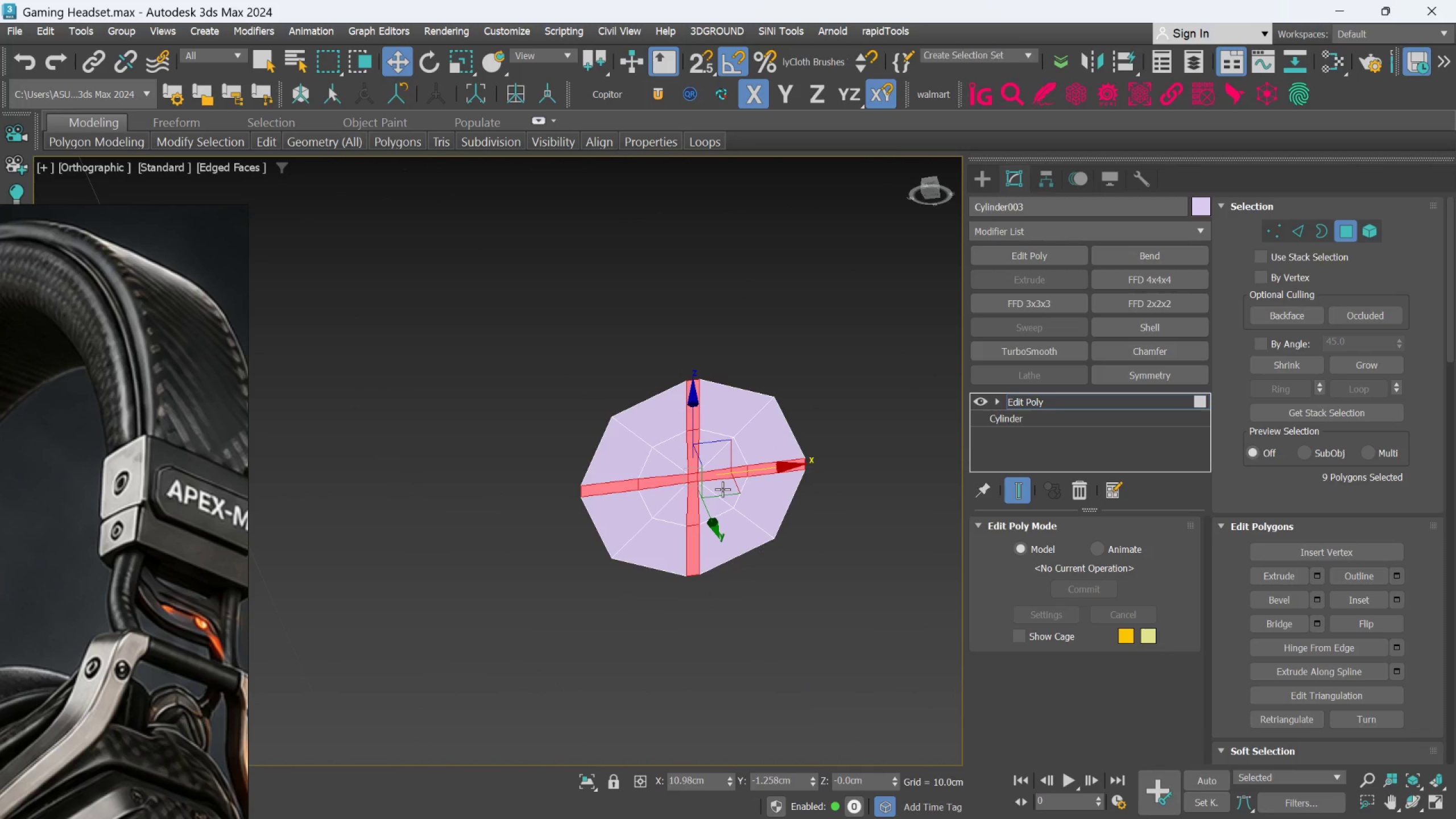 
hold_key(key=AltLeft, duration=0.94)
 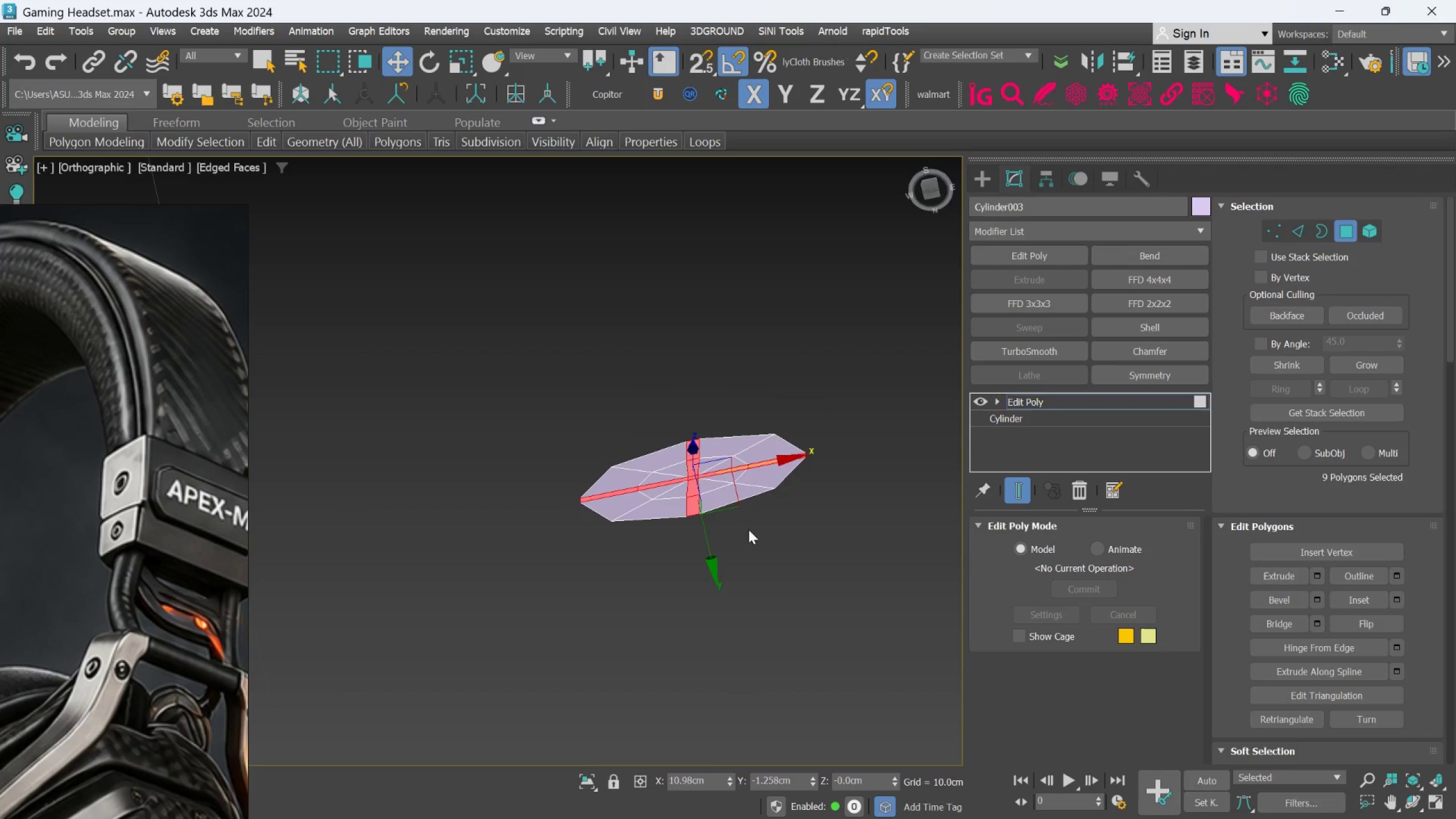 
hold_key(key=ShiftLeft, duration=1.5)
left_click_drag(start_coordinate=[710, 563], to_coordinate=[714, 572])
 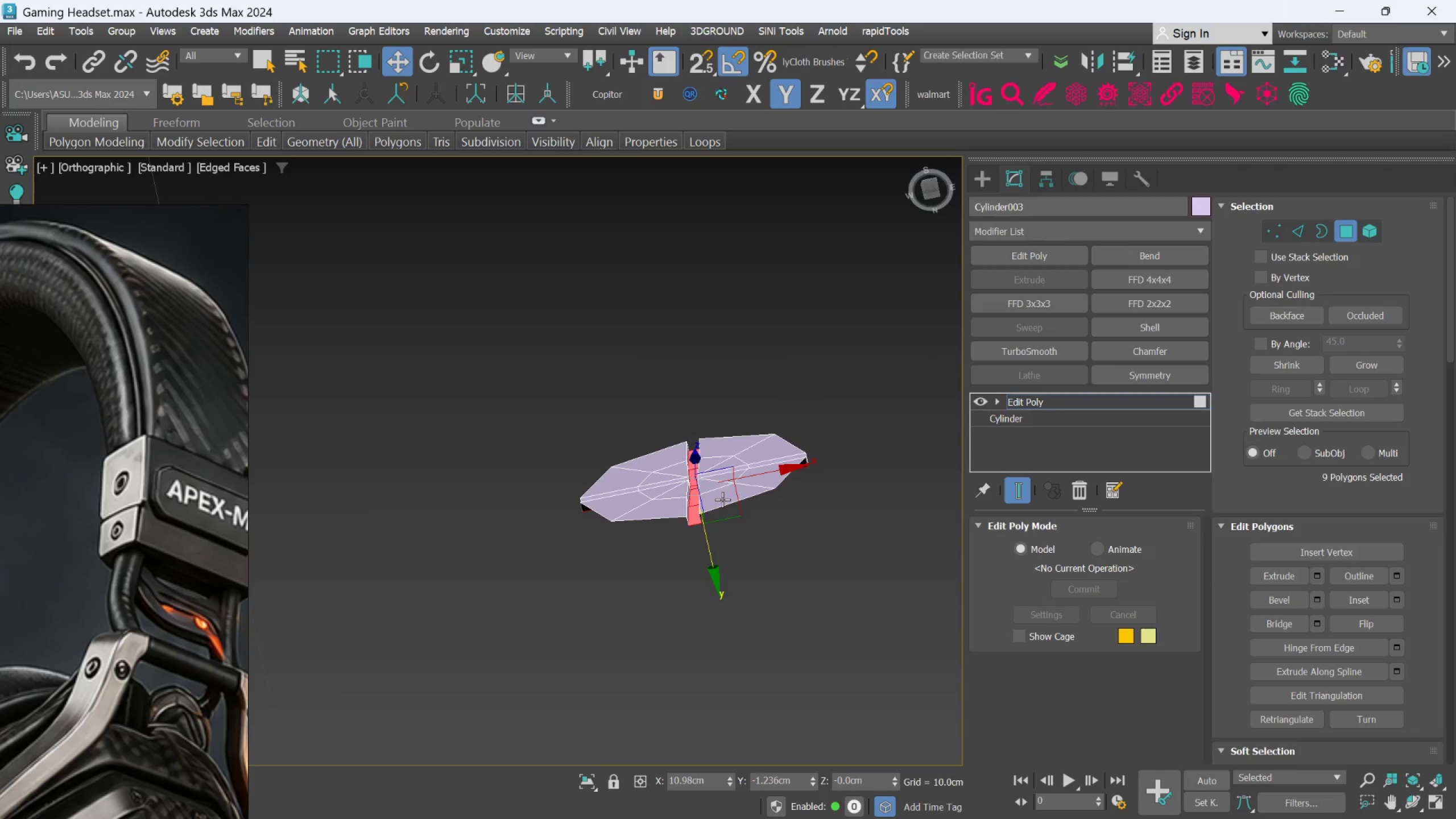 
hold_key(key=ShiftLeft, duration=0.8)
 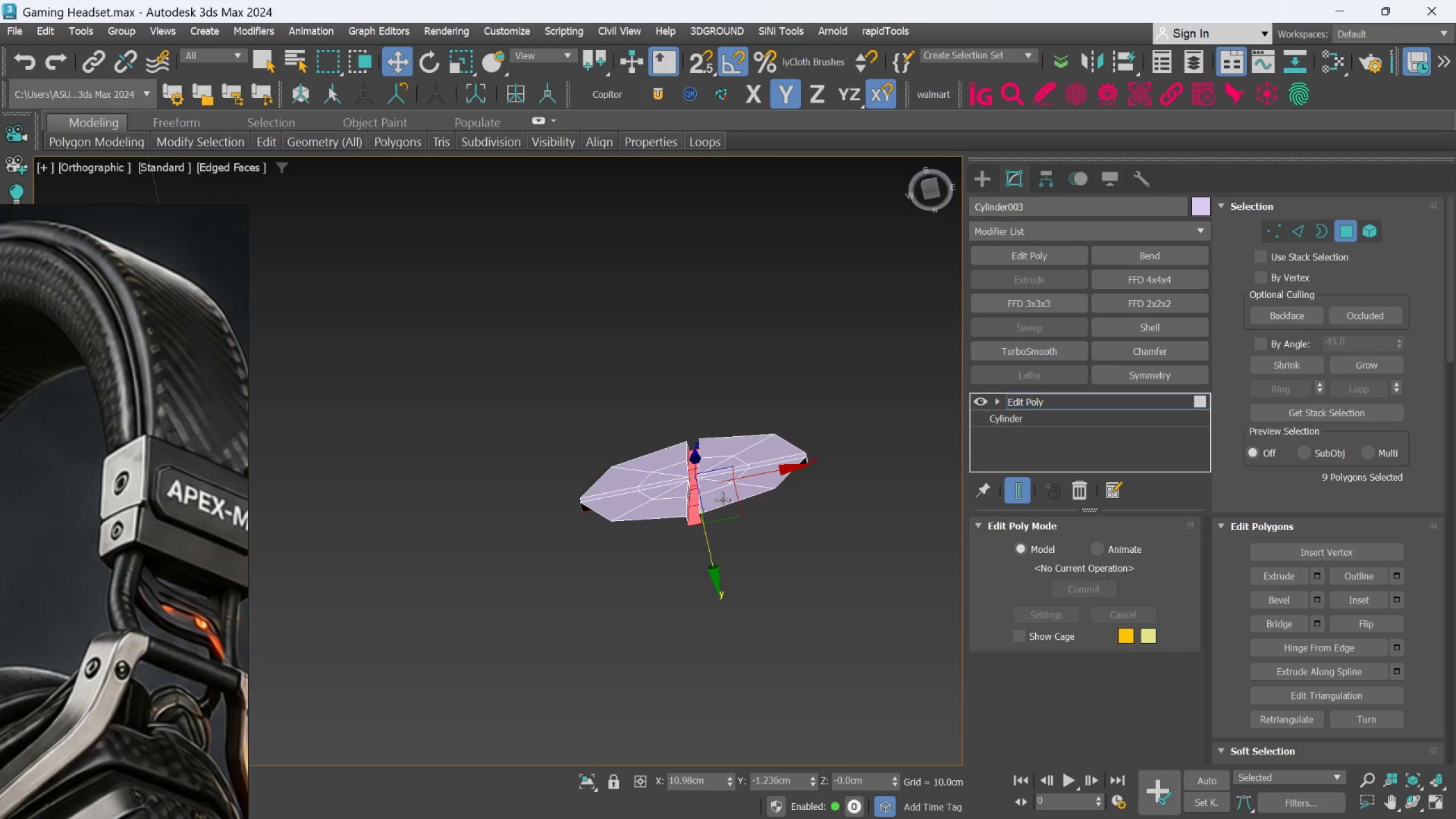 
hold_key(key=AltLeft, duration=1.5)
 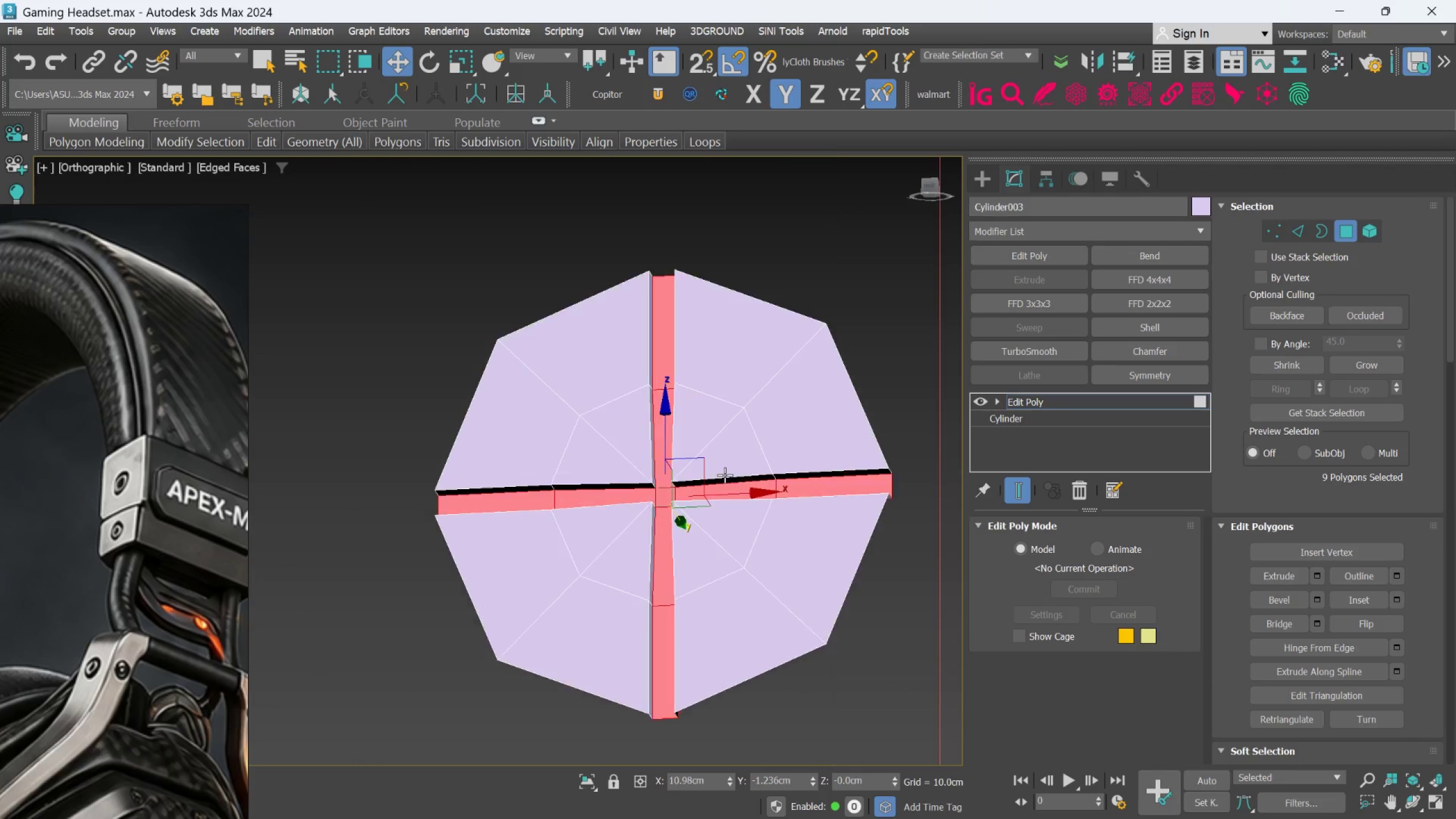 
key(Alt+AltLeft)
 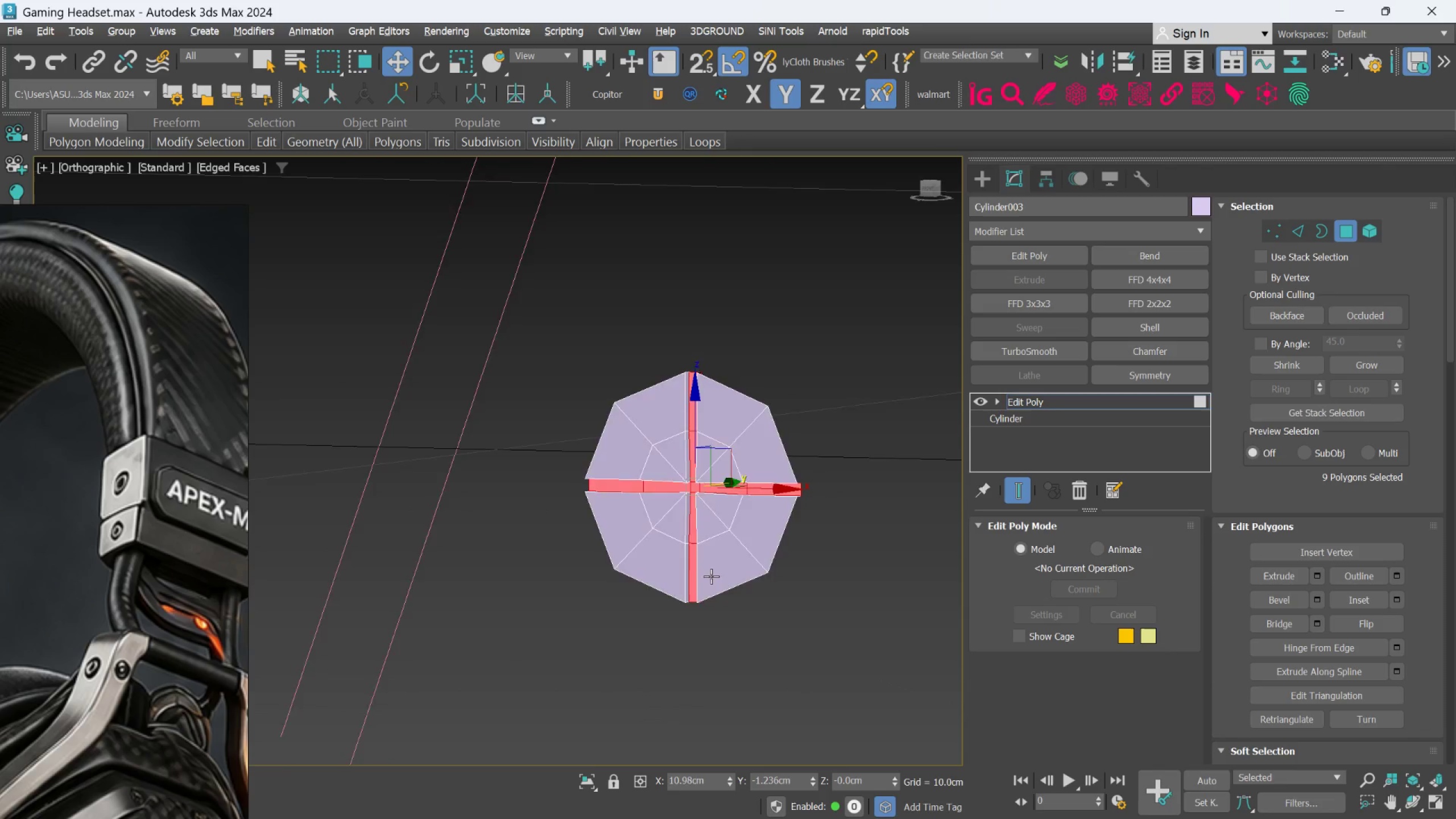 
key(Alt+AltLeft)
 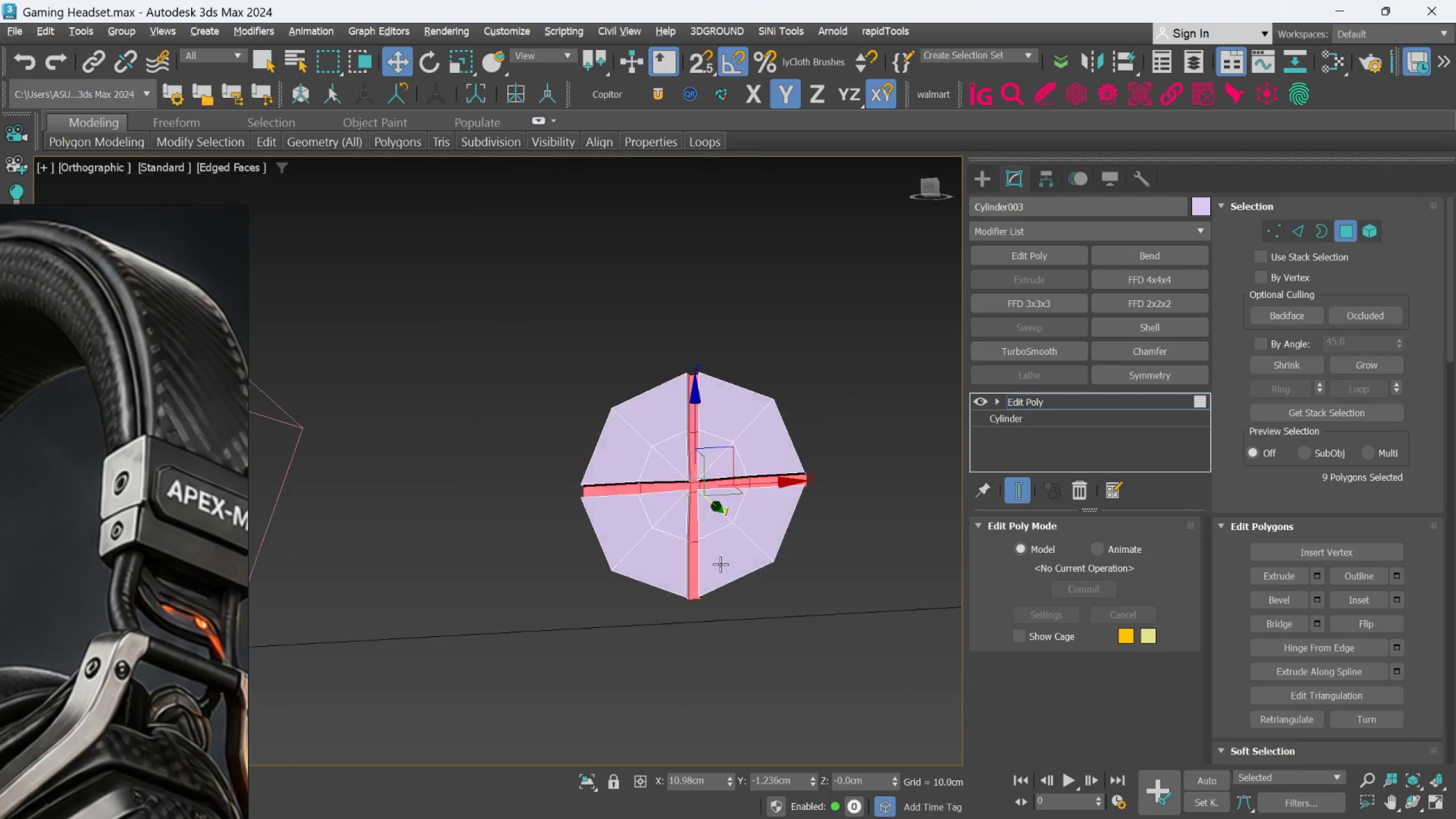 
key(Alt+AltLeft)
 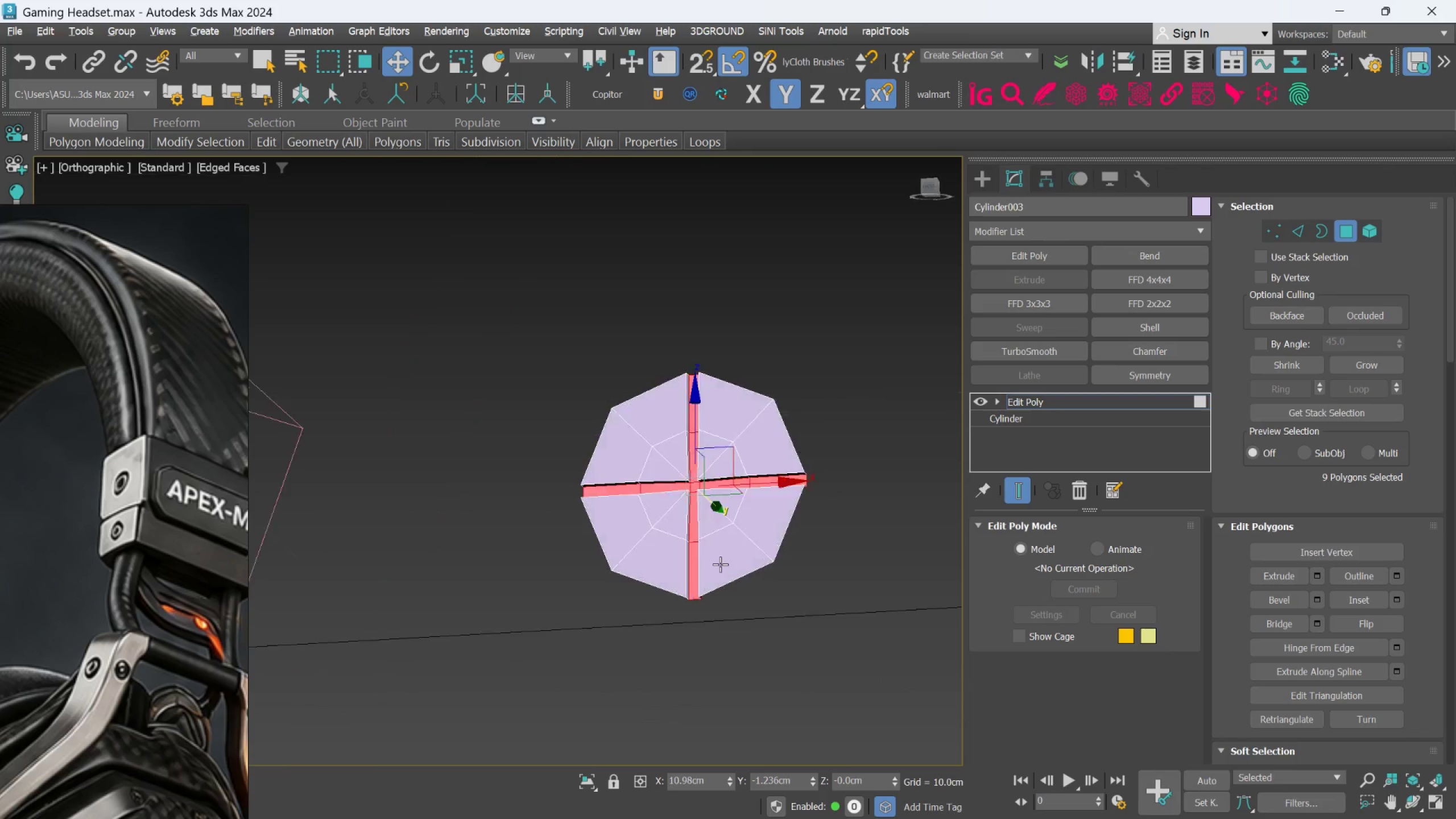 
key(Alt+AltLeft)
 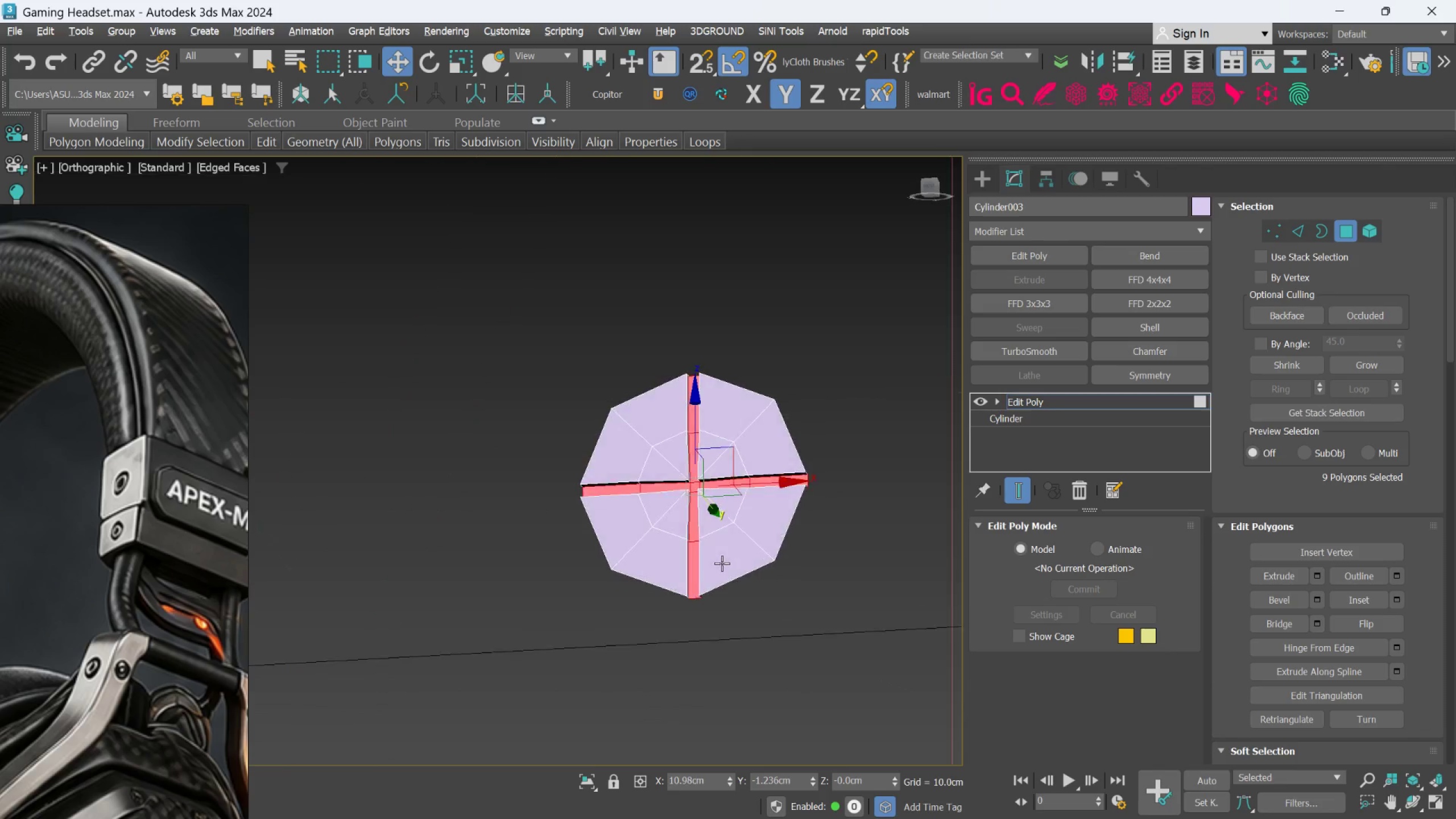 
key(Alt+AltLeft)
 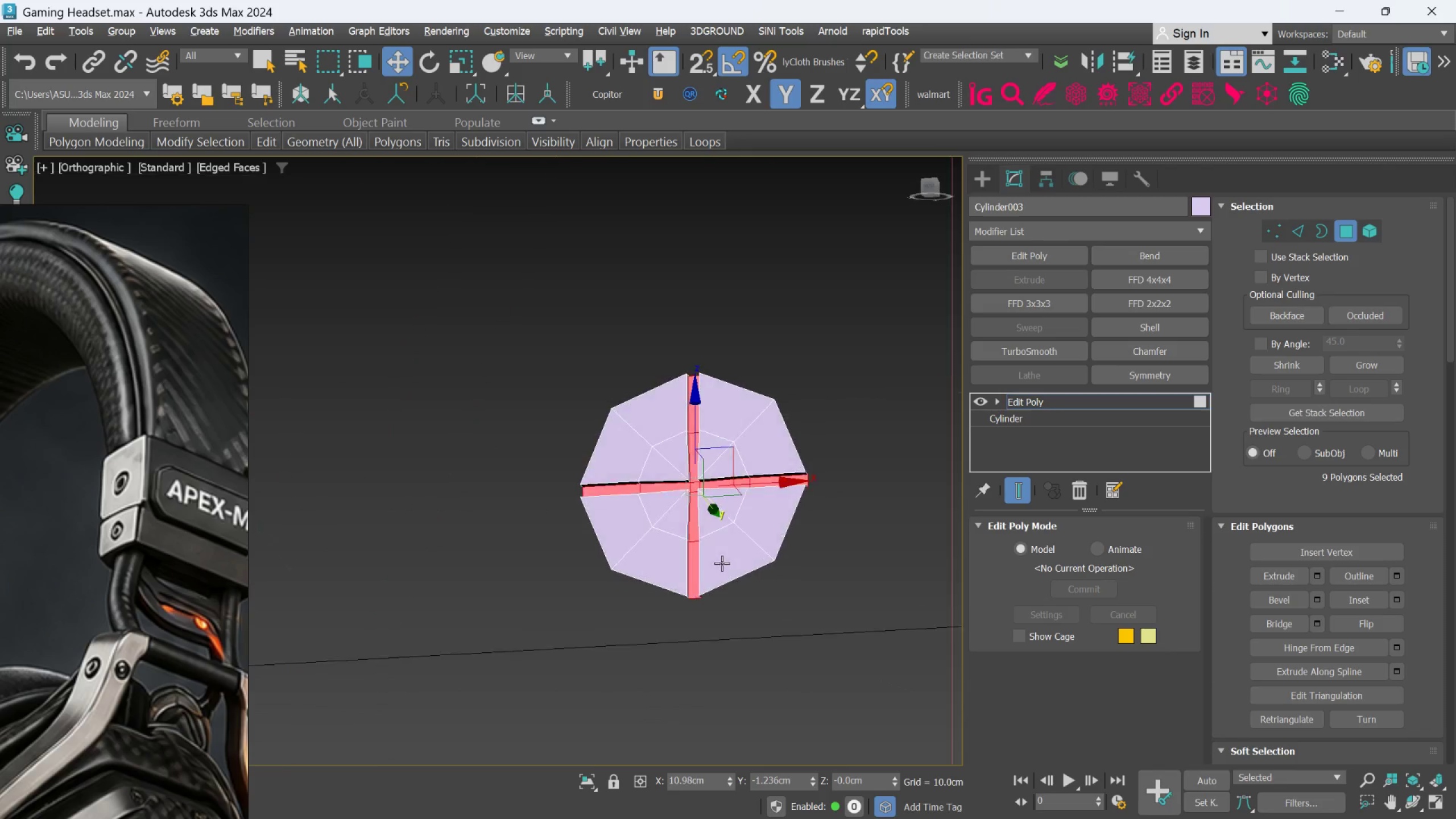 
key(Alt+AltLeft)
 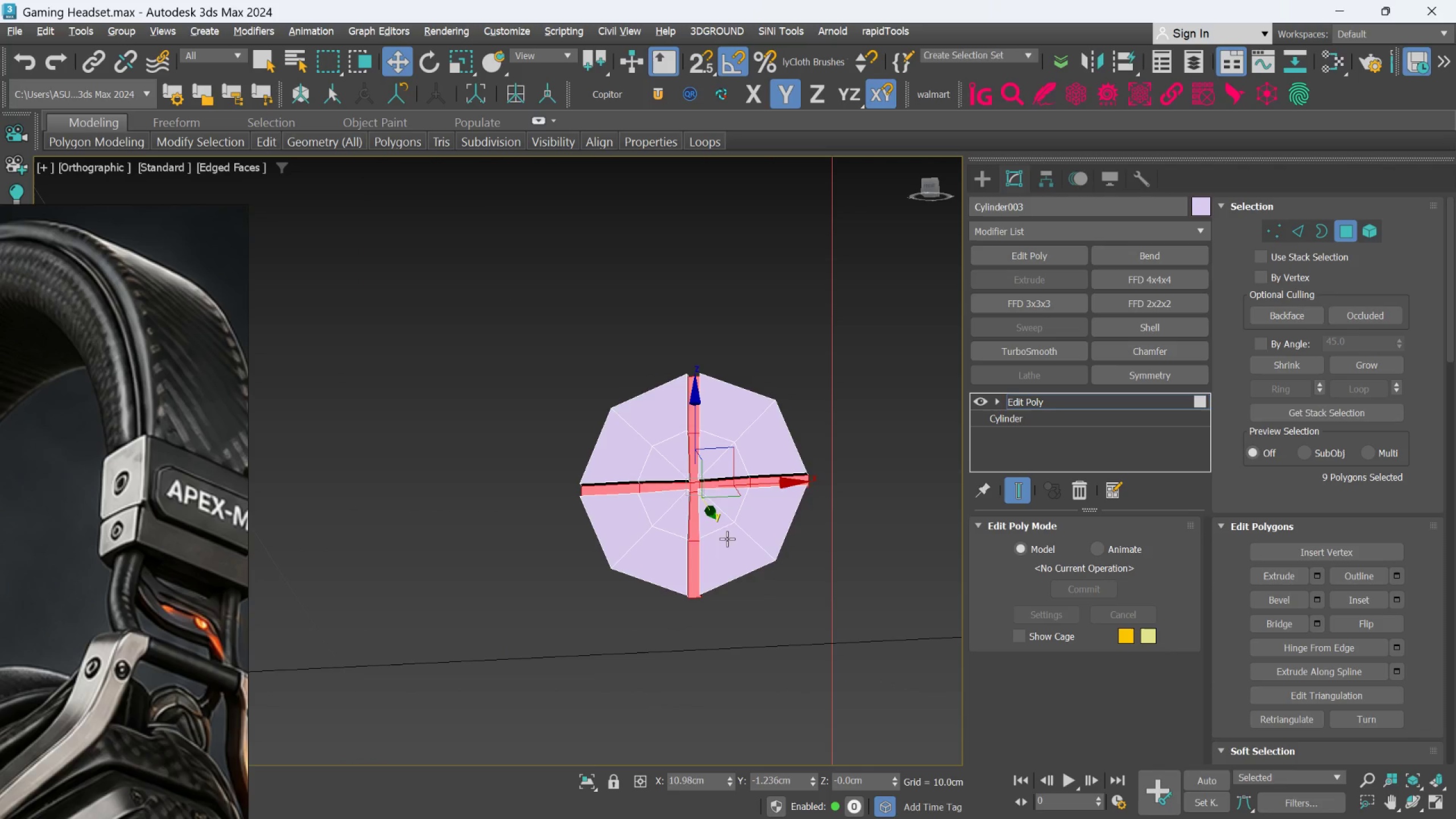 
key(Alt+AltLeft)
 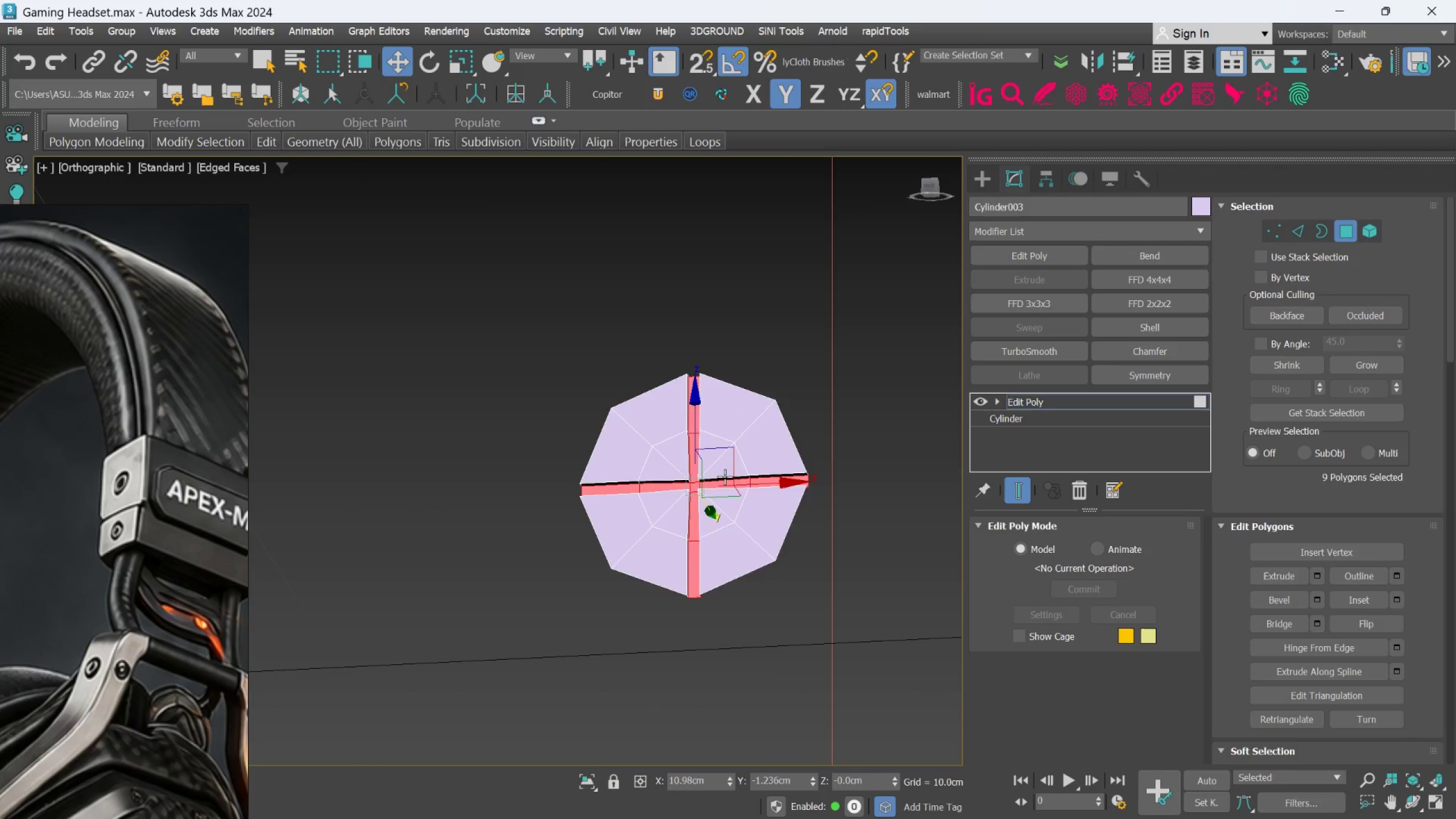 
hold_key(key=AltLeft, duration=0.97)
 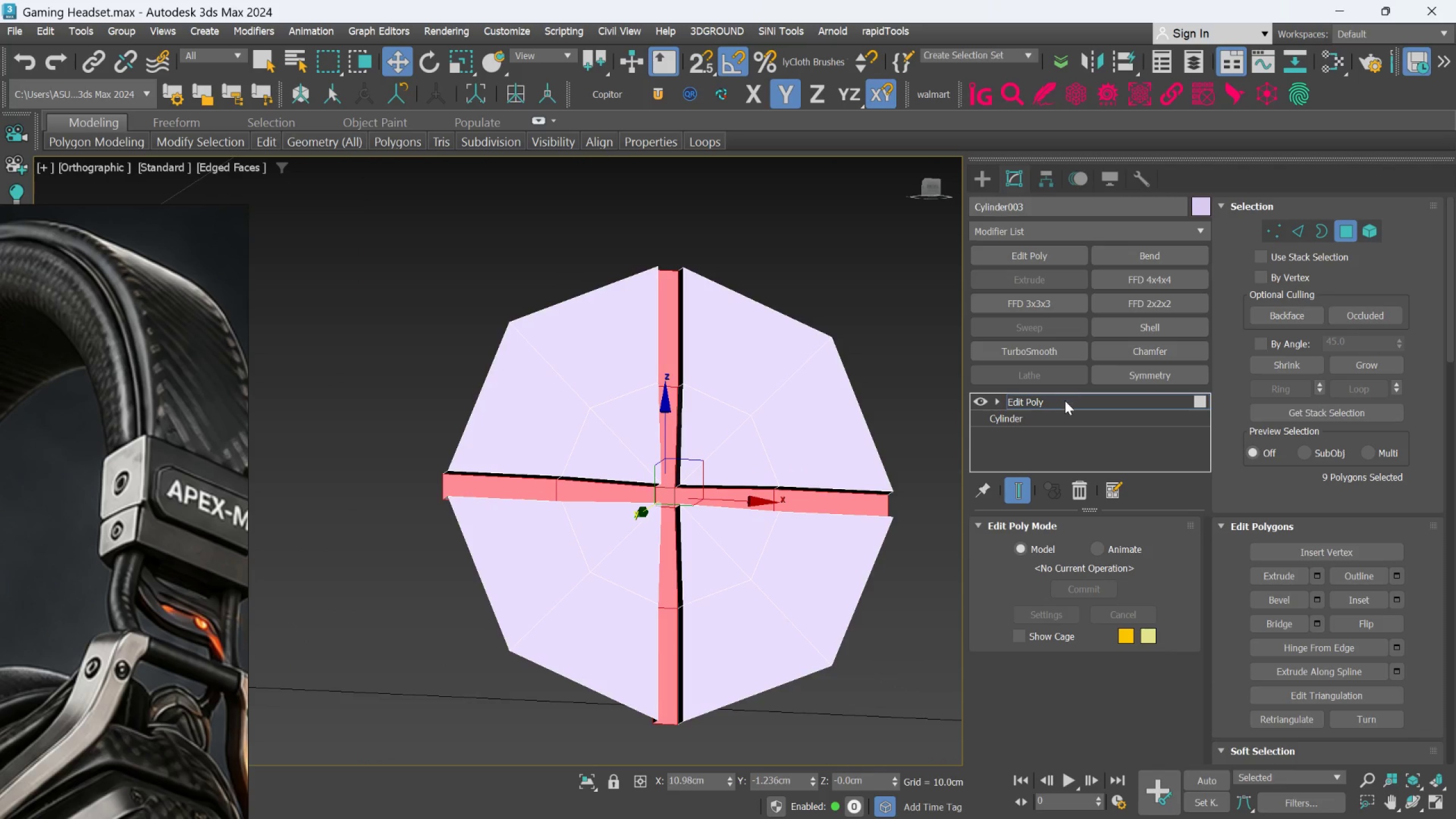 
scroll: coordinate [725, 477], scroll_direction: up, amount: 2.0
 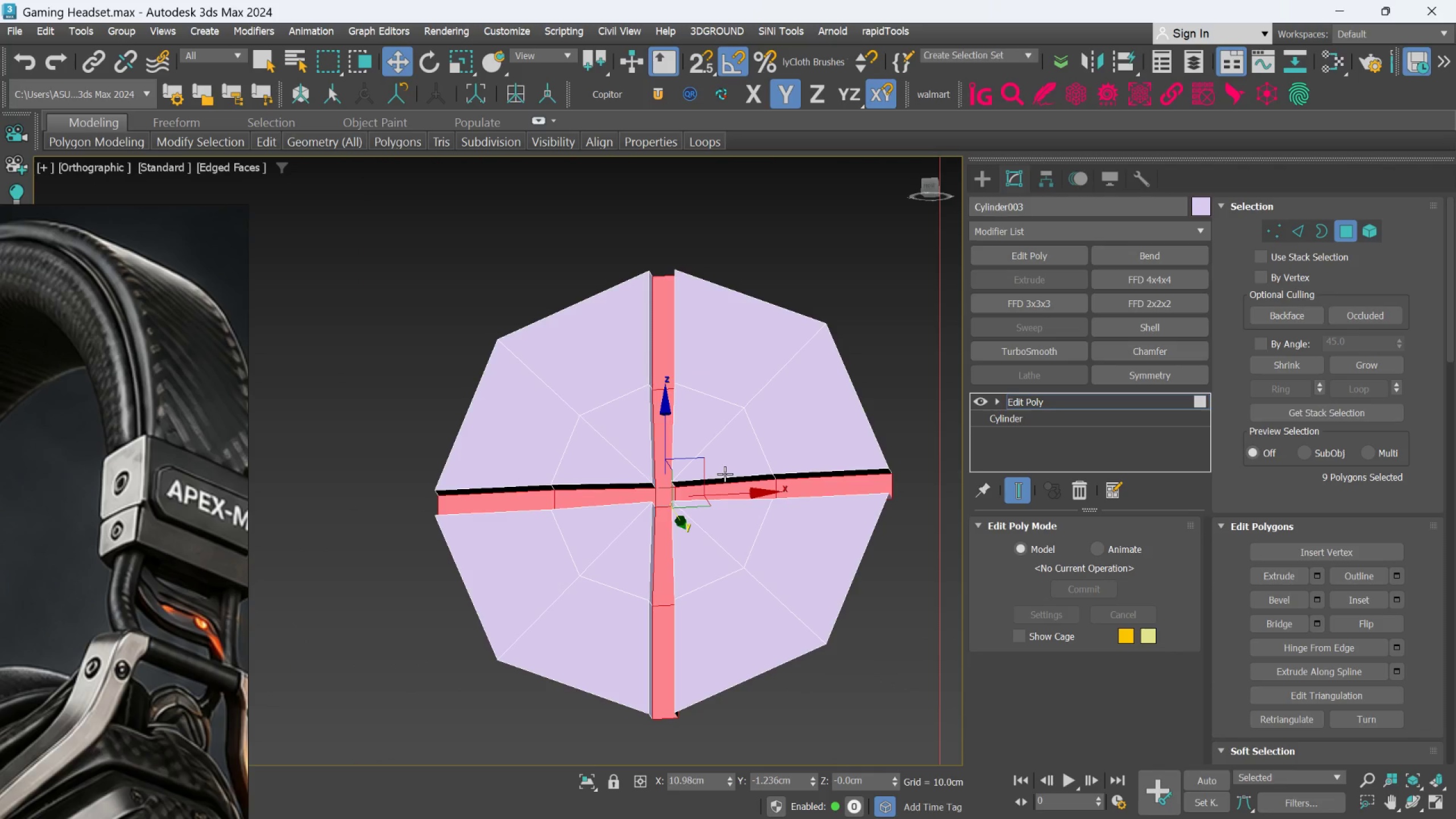 
left_click([1064, 403])
 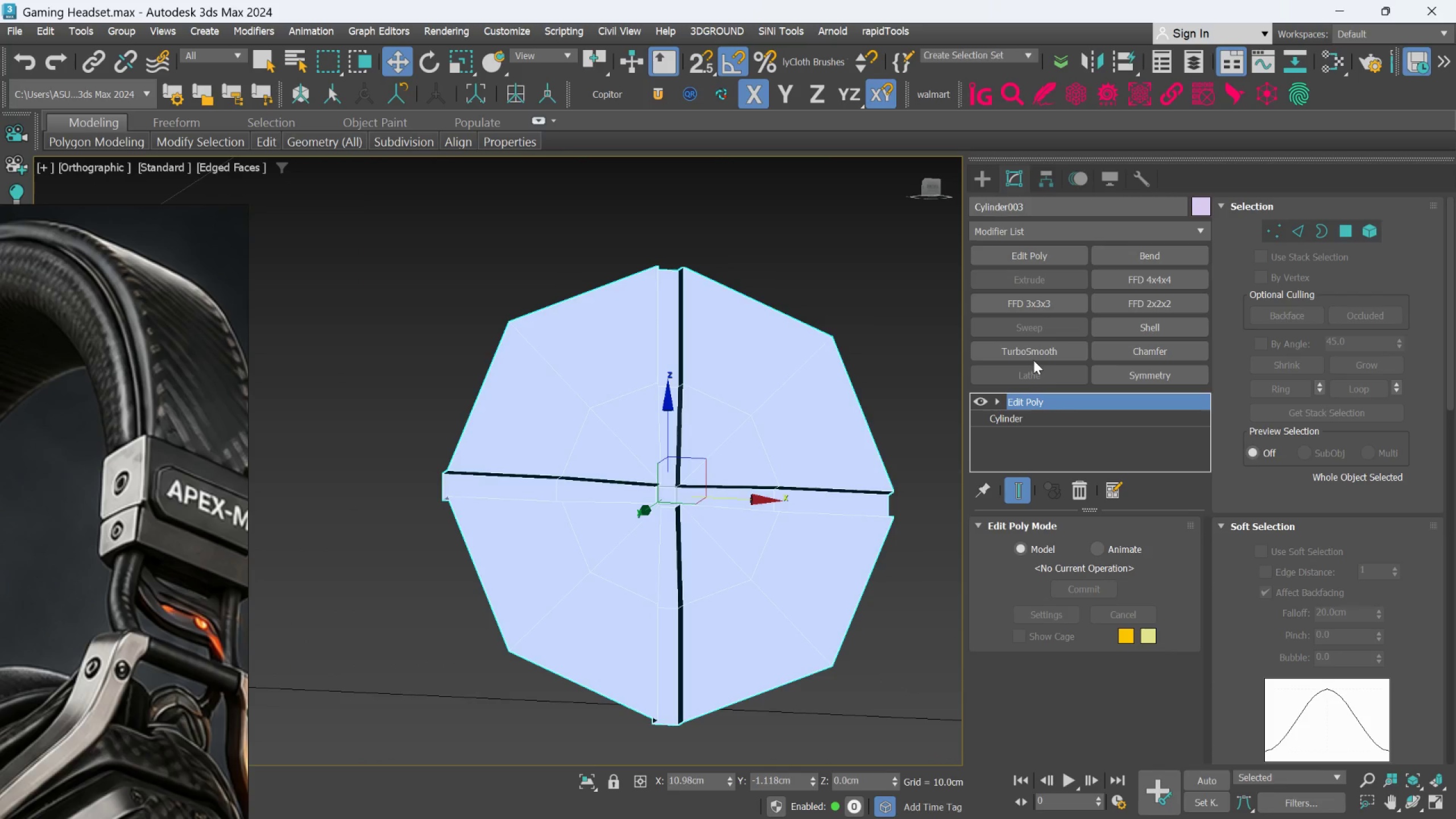 
left_click([1033, 357])
 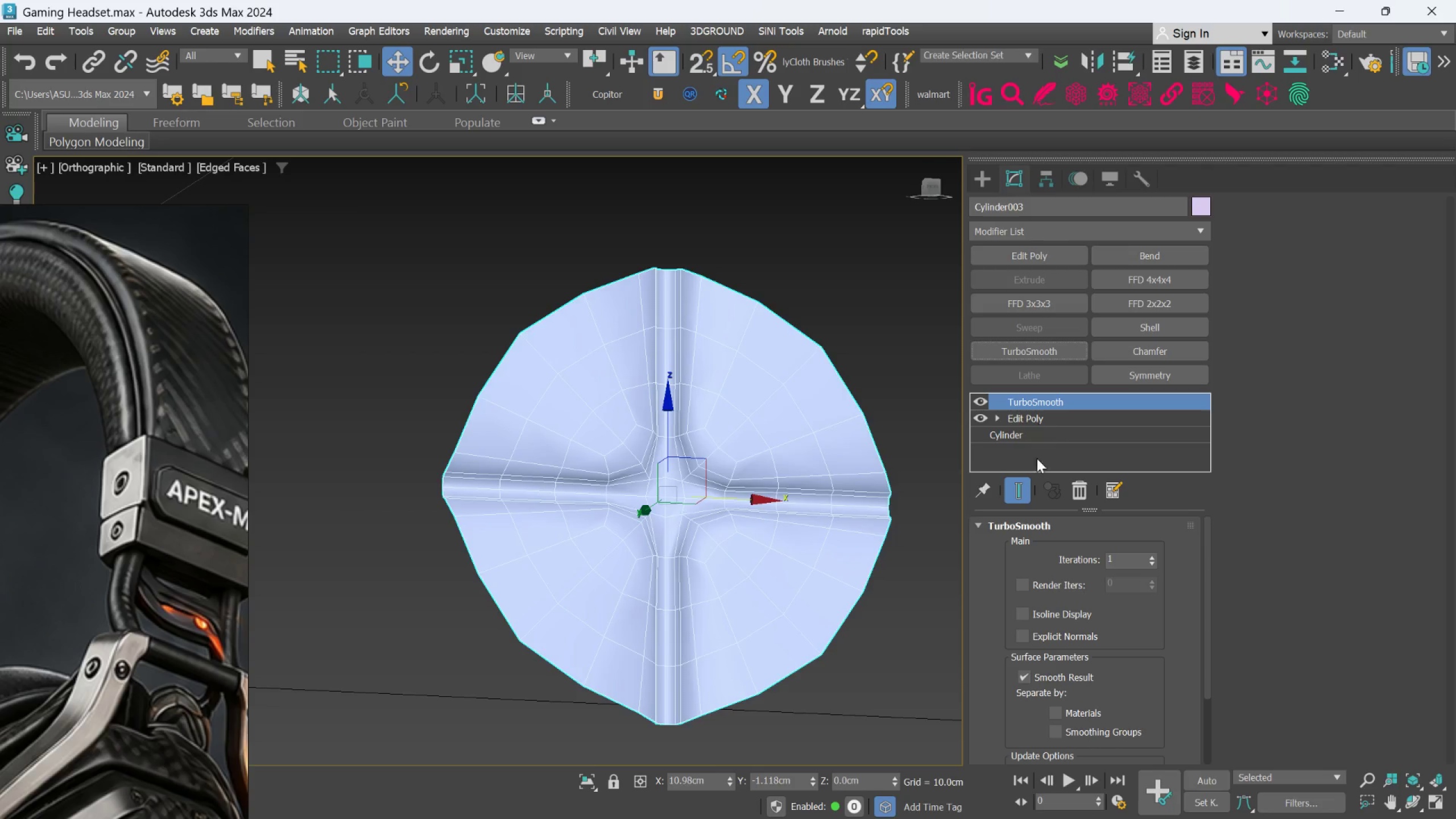 
left_click([1024, 488])
 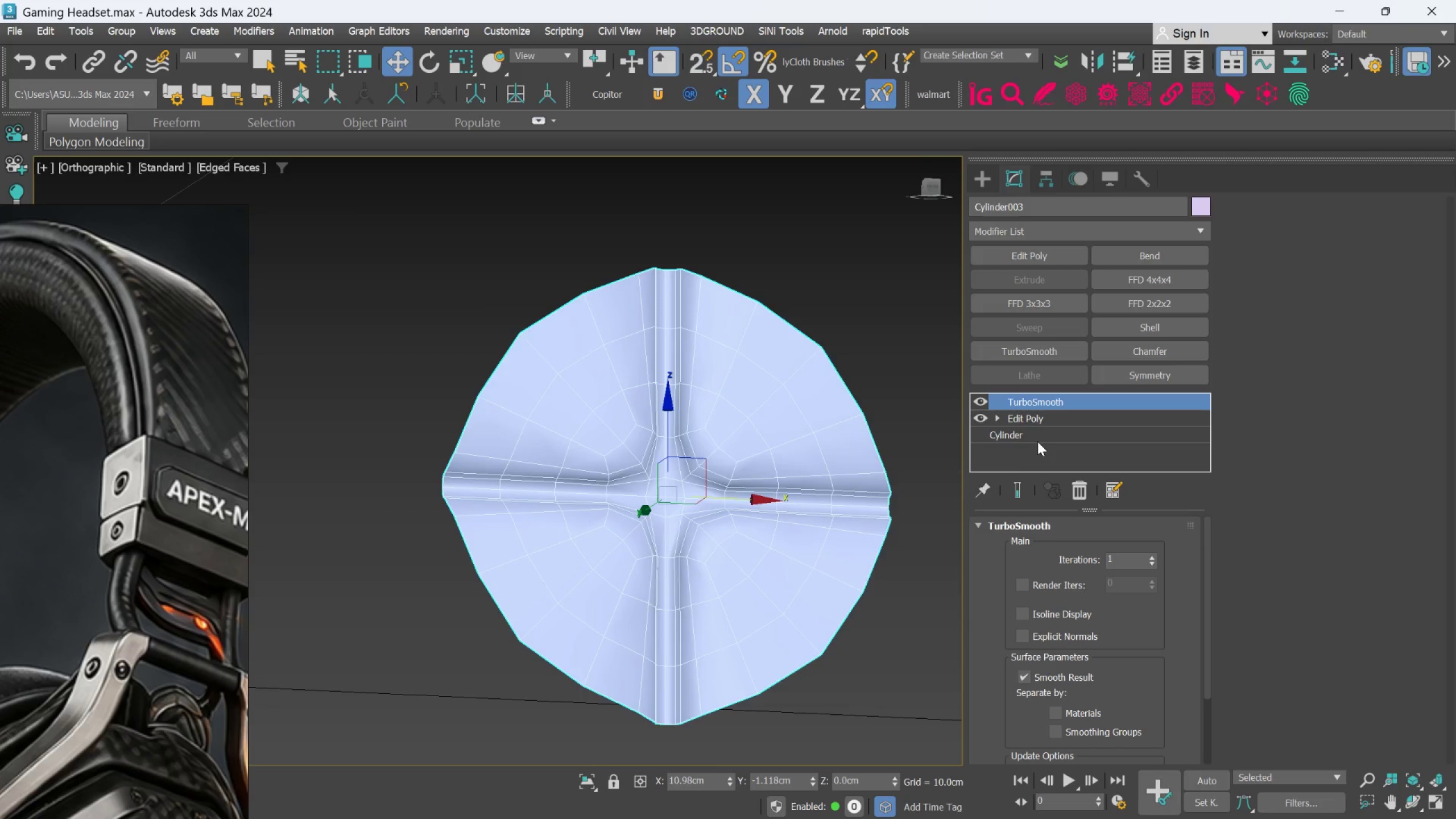 
left_click([1036, 417])
 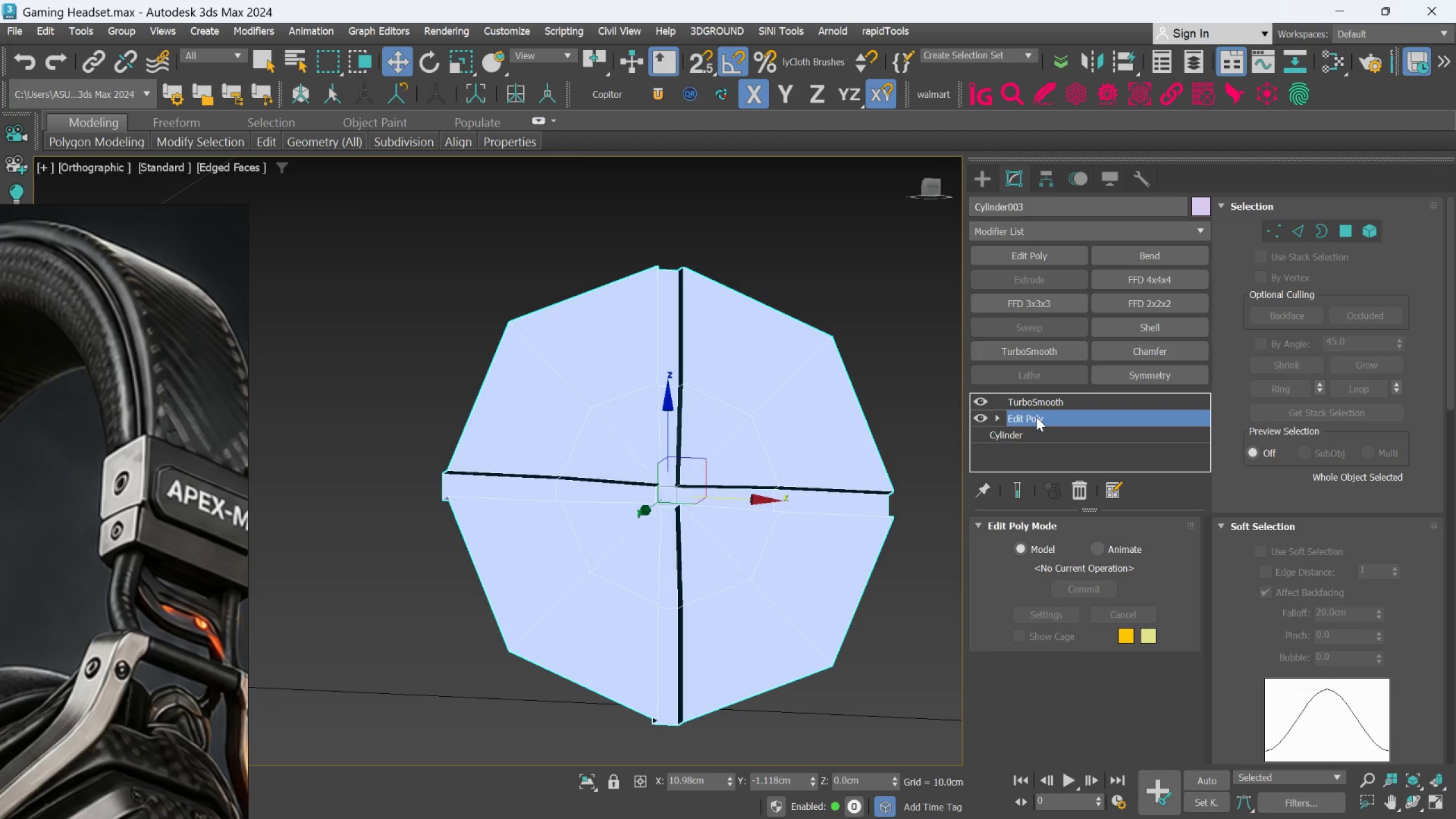 
hold_key(key=AltLeft, duration=0.89)
 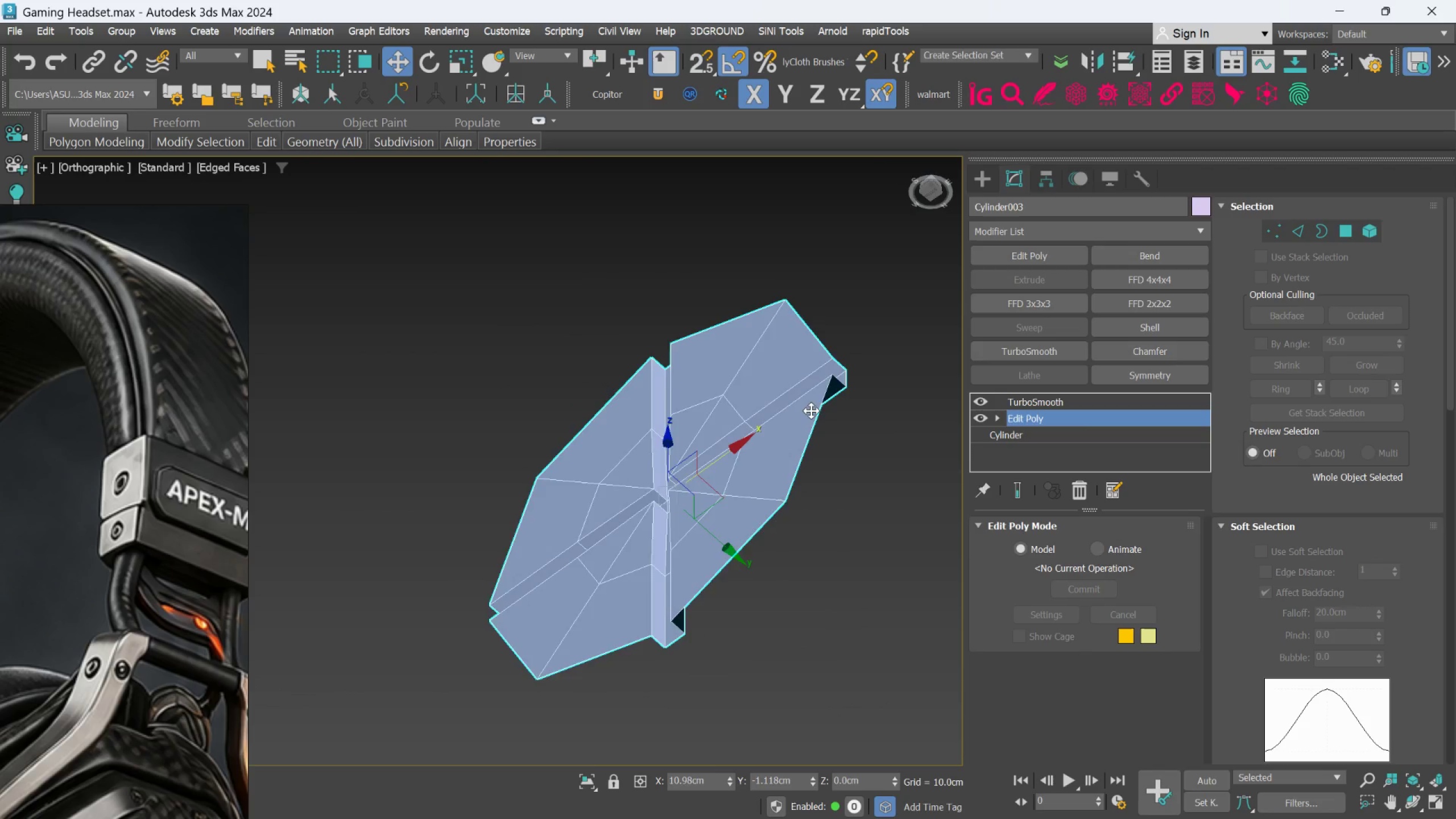 
hold_key(key=AltLeft, duration=0.7)
 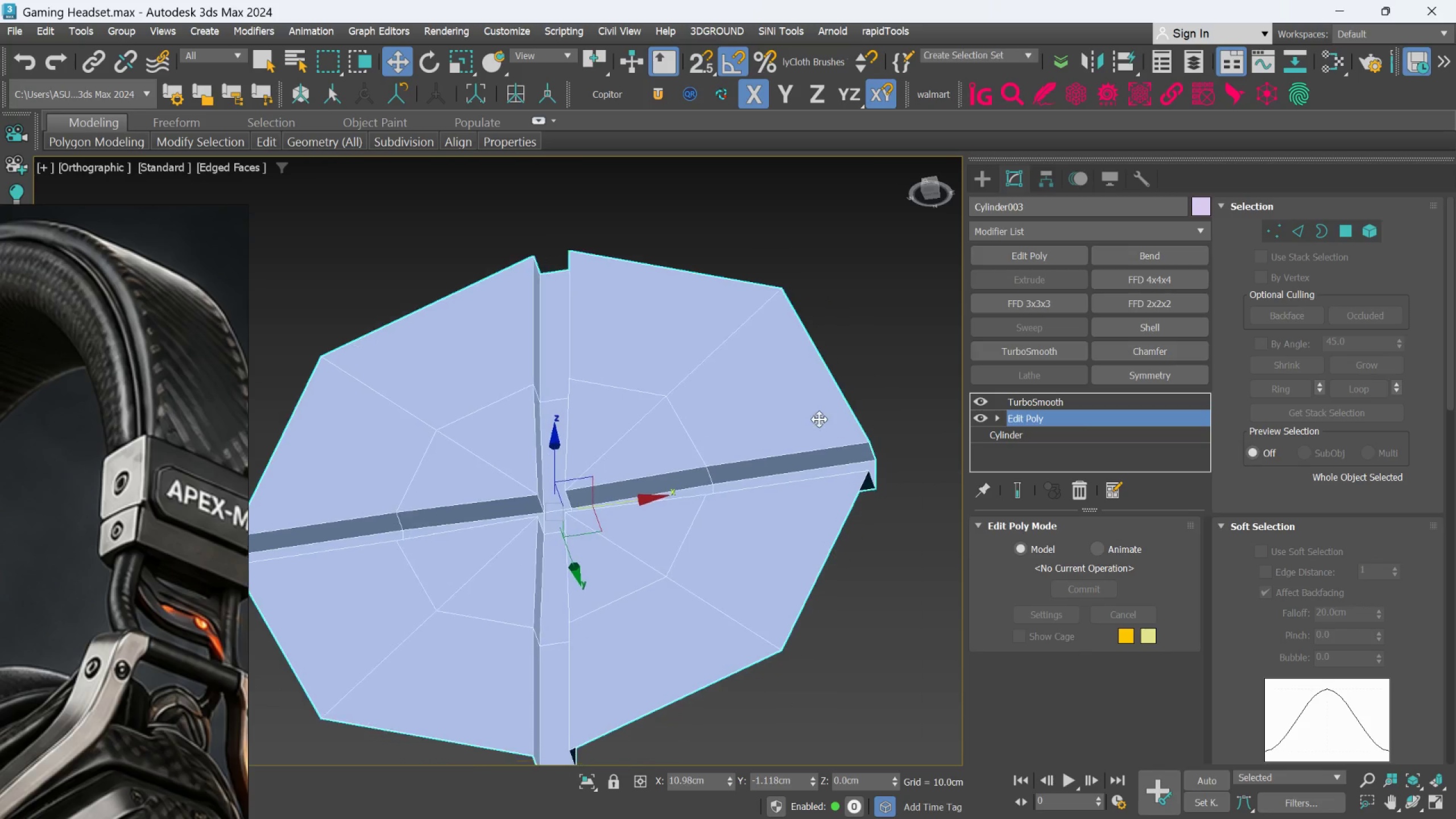 
scroll: coordinate [811, 411], scroll_direction: up, amount: 1.0
 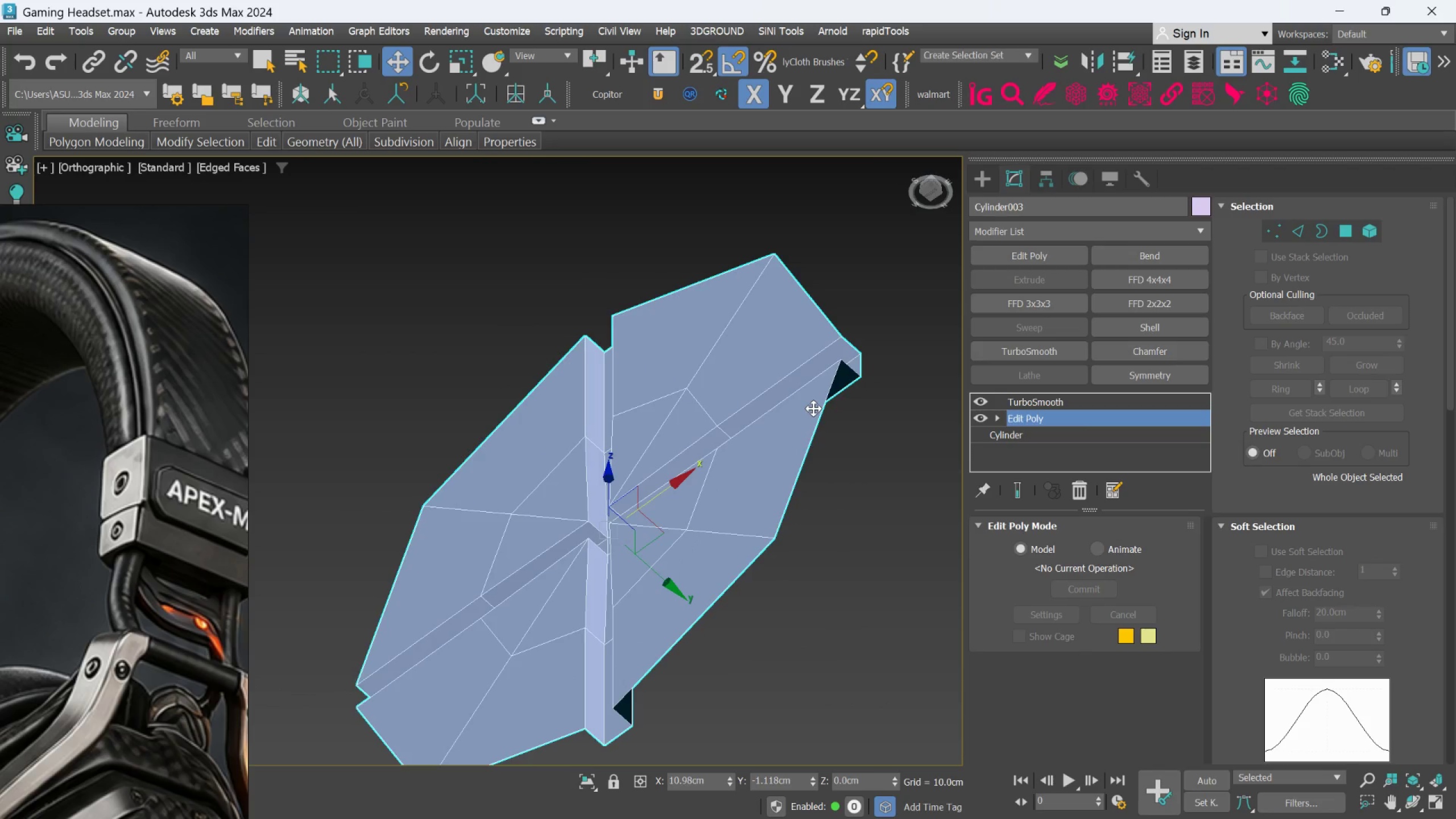 
hold_key(key=AltLeft, duration=0.61)
 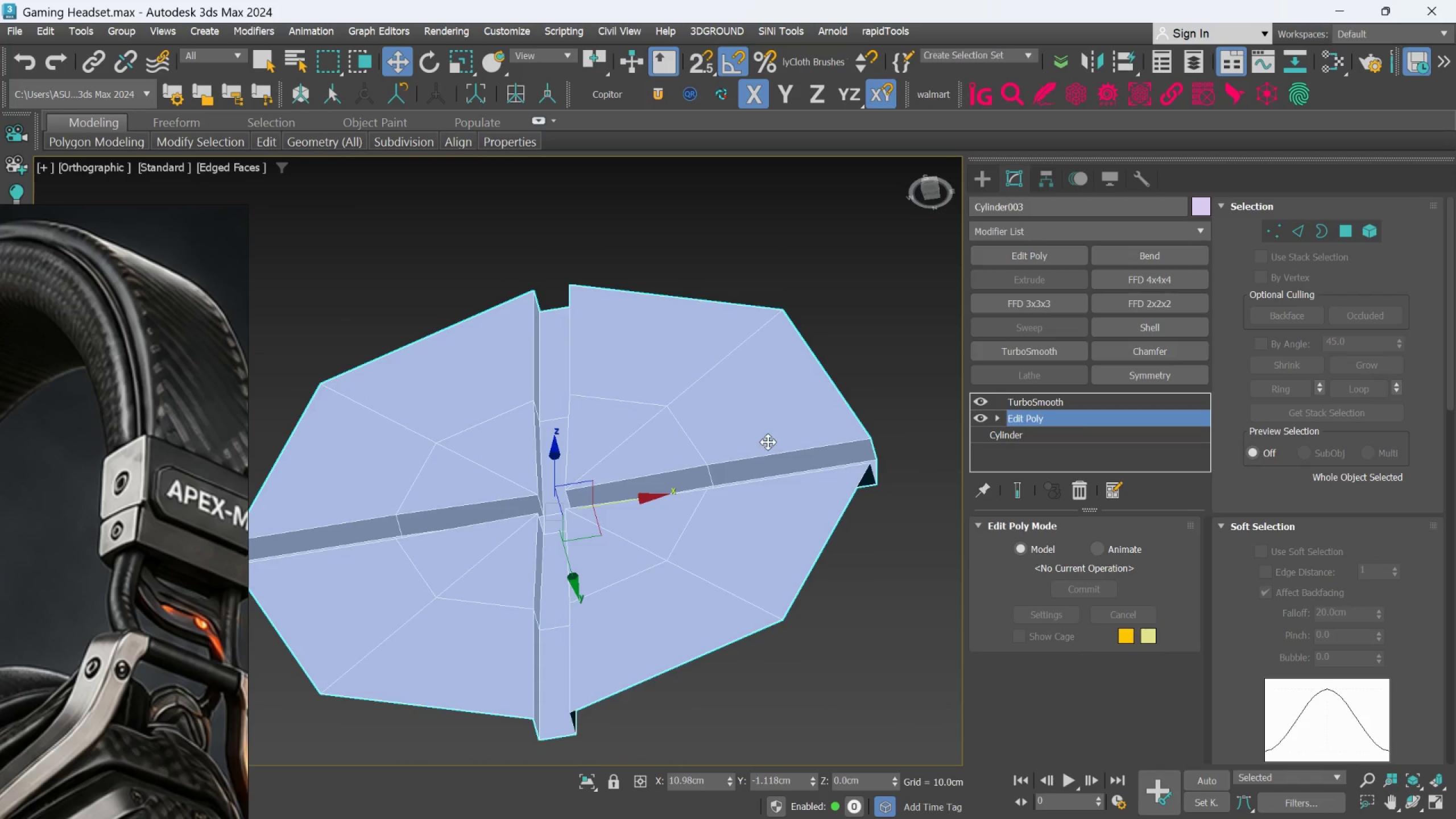 
hold_key(key=AltLeft, duration=1.02)
 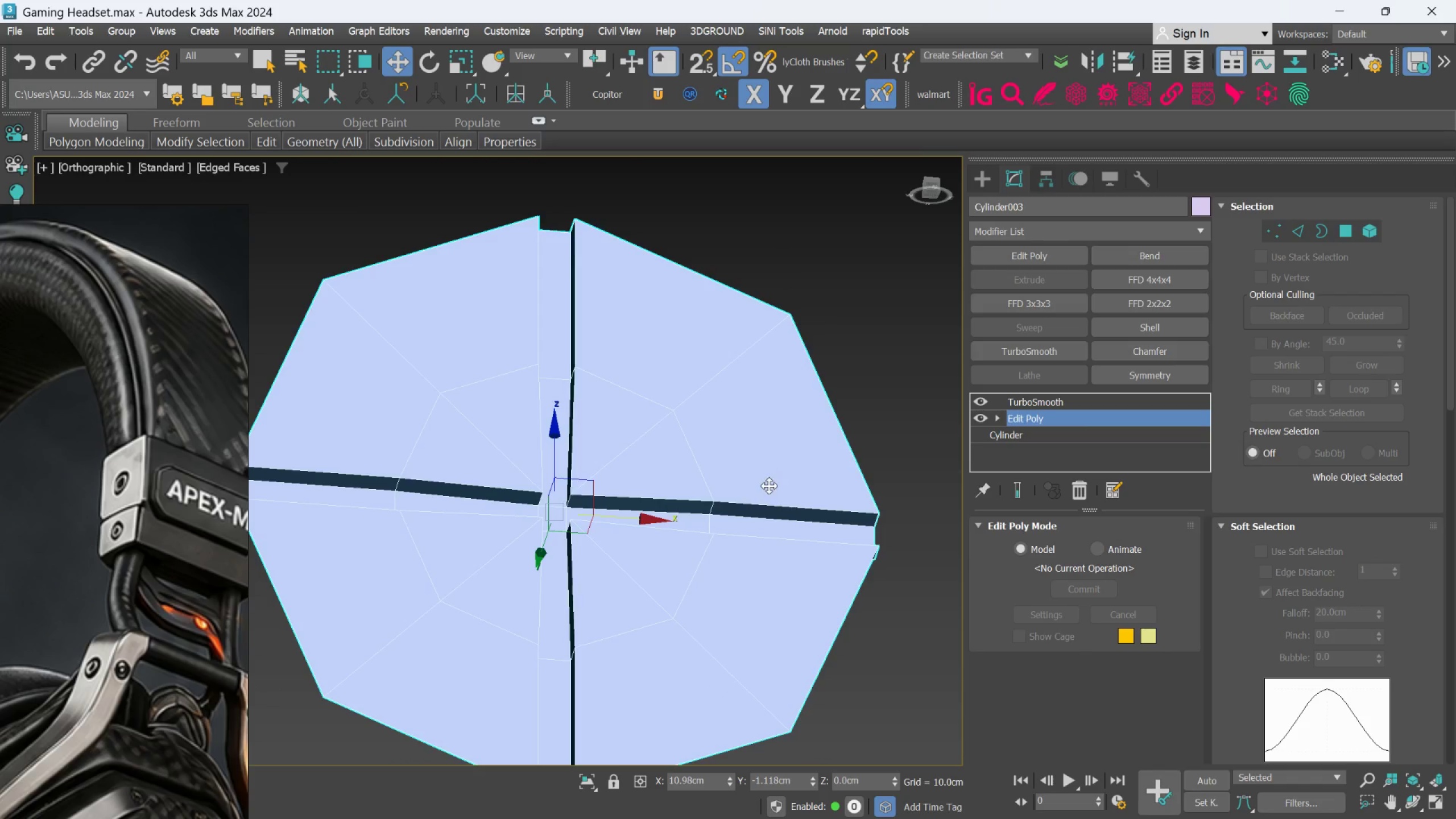 
scroll: coordinate [768, 486], scroll_direction: up, amount: 1.0
 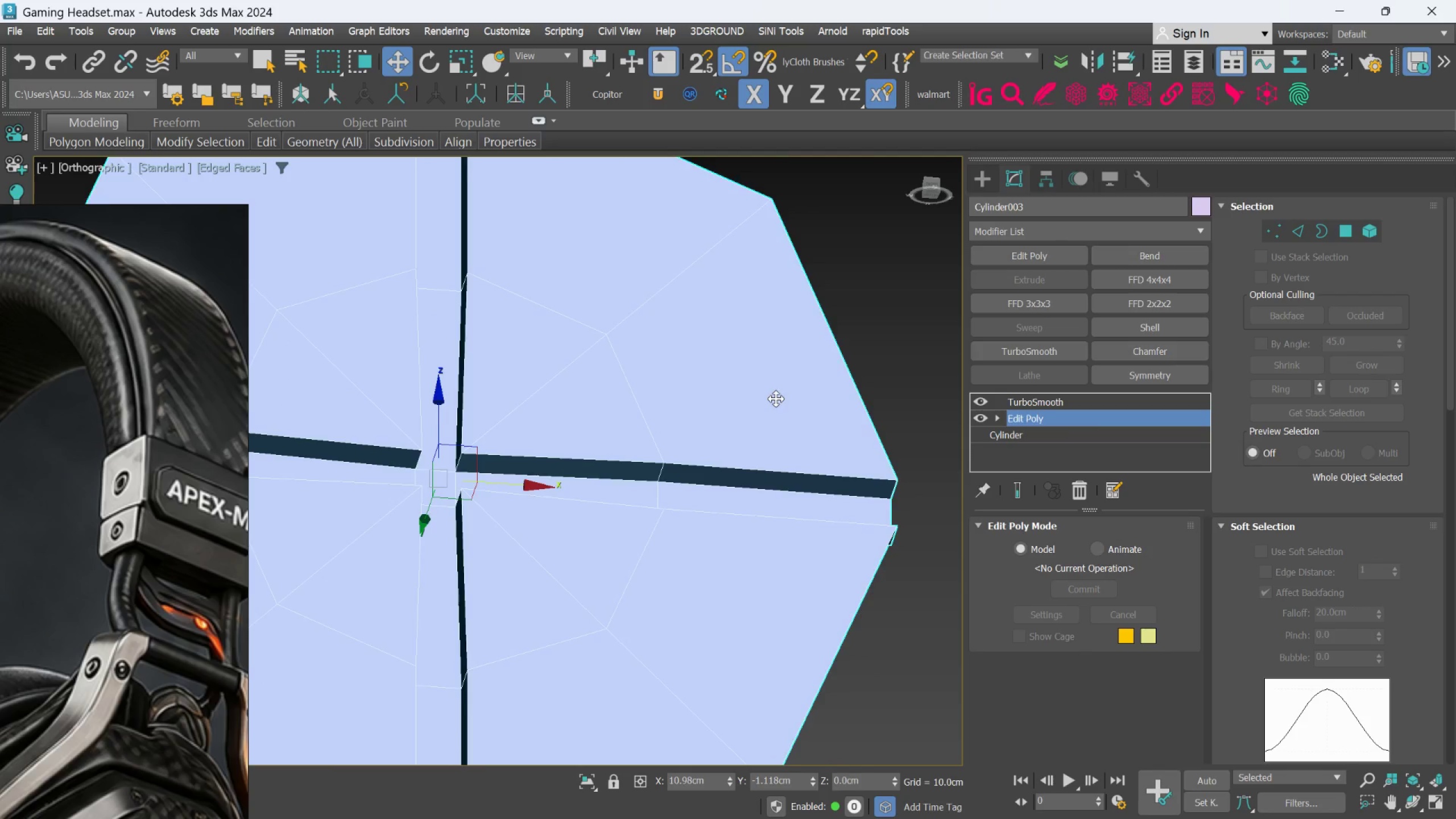 
middle_click([797, 394])
 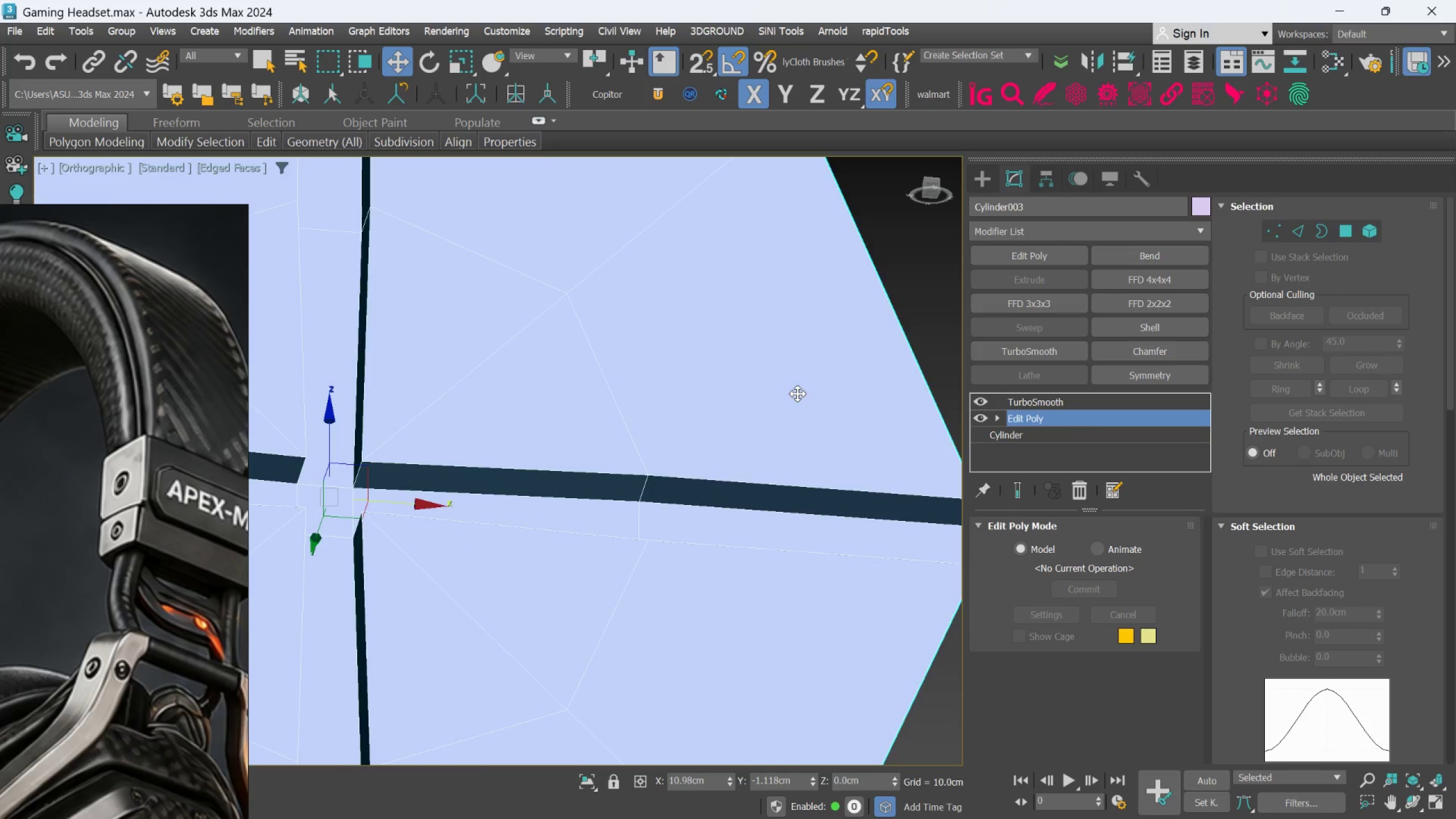 
scroll: coordinate [806, 384], scroll_direction: up, amount: 1.0
 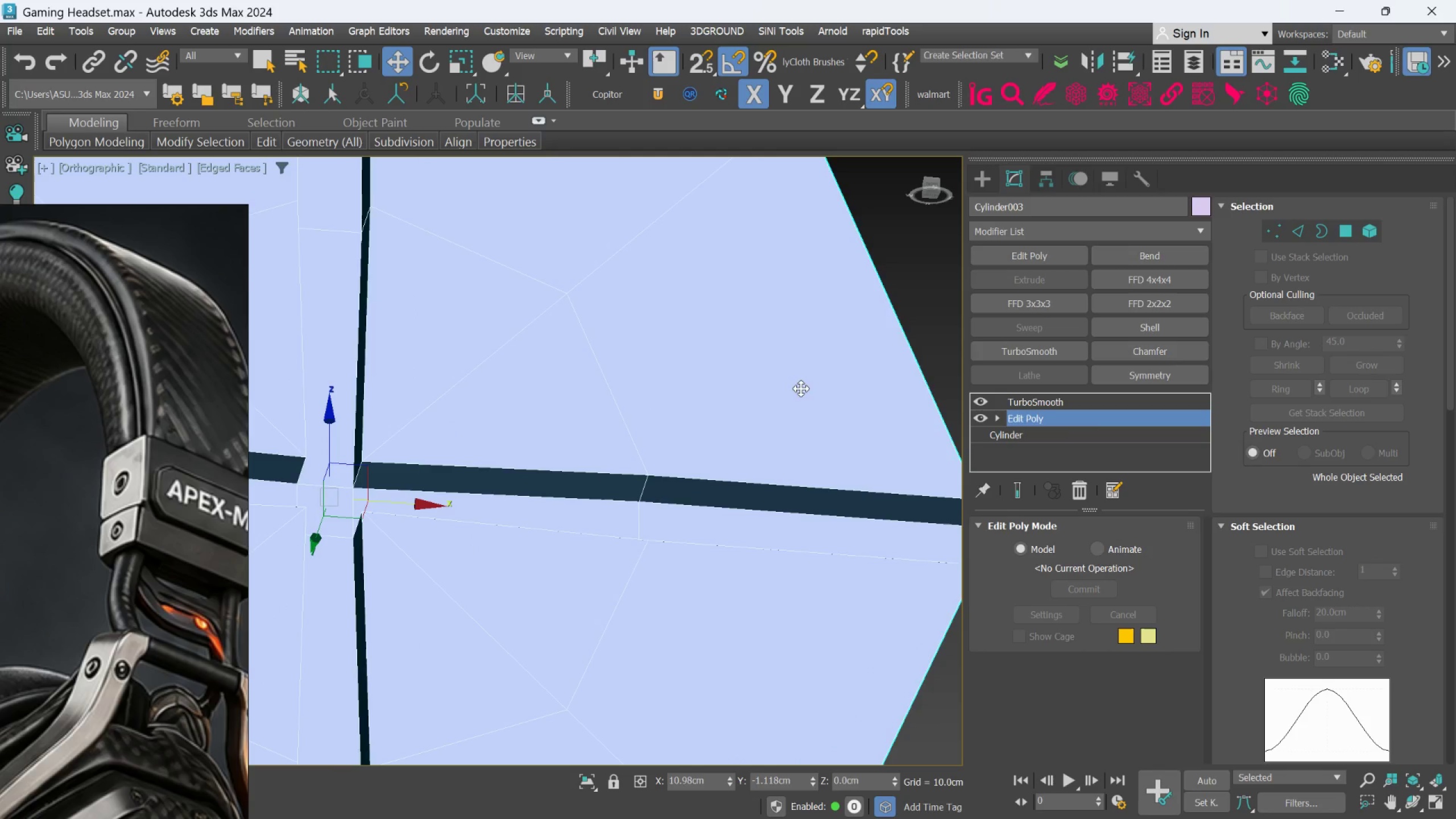 
scroll: coordinate [796, 399], scroll_direction: down, amount: 1.0
 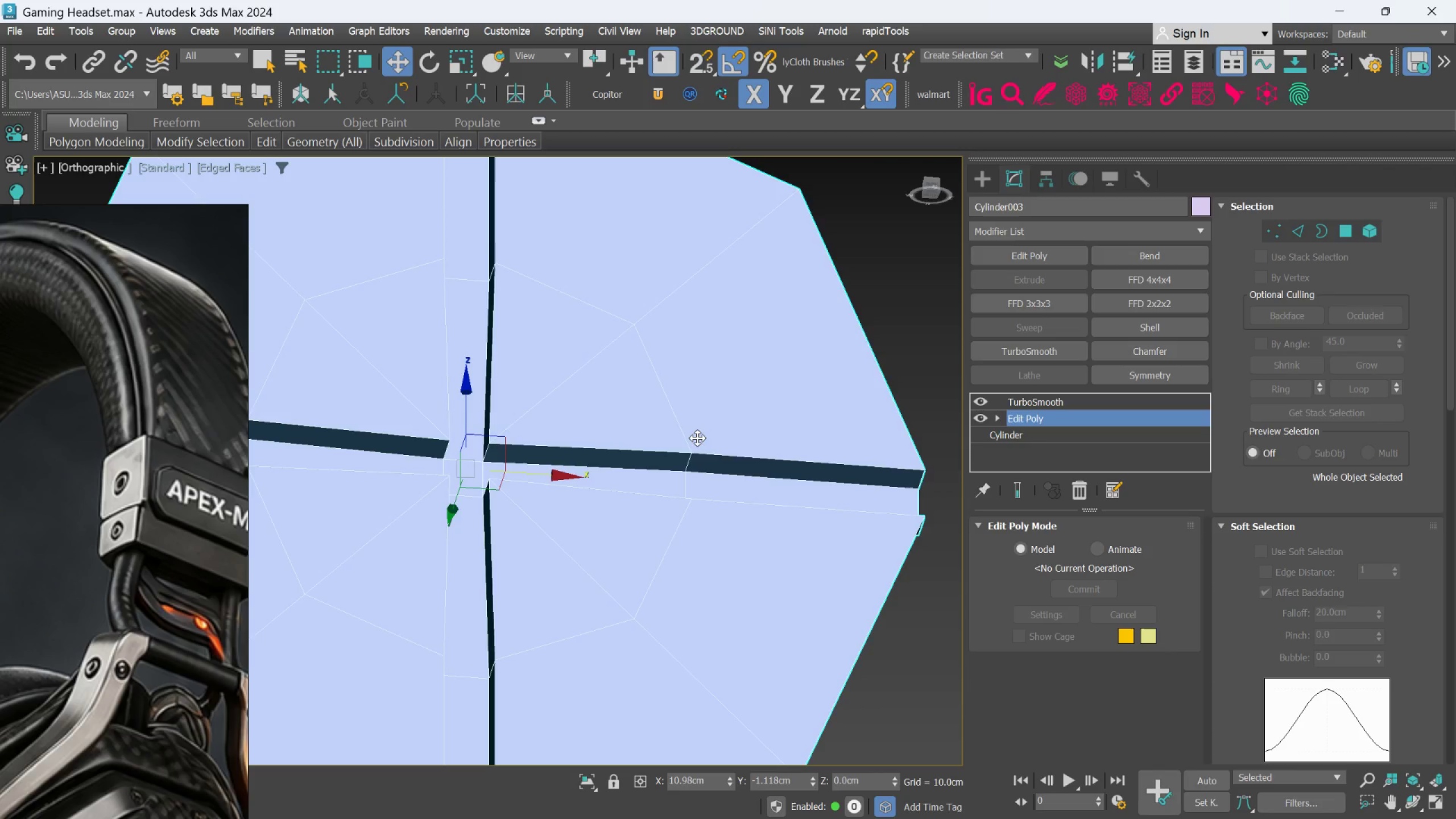 
hold_key(key=AltLeft, duration=0.94)
 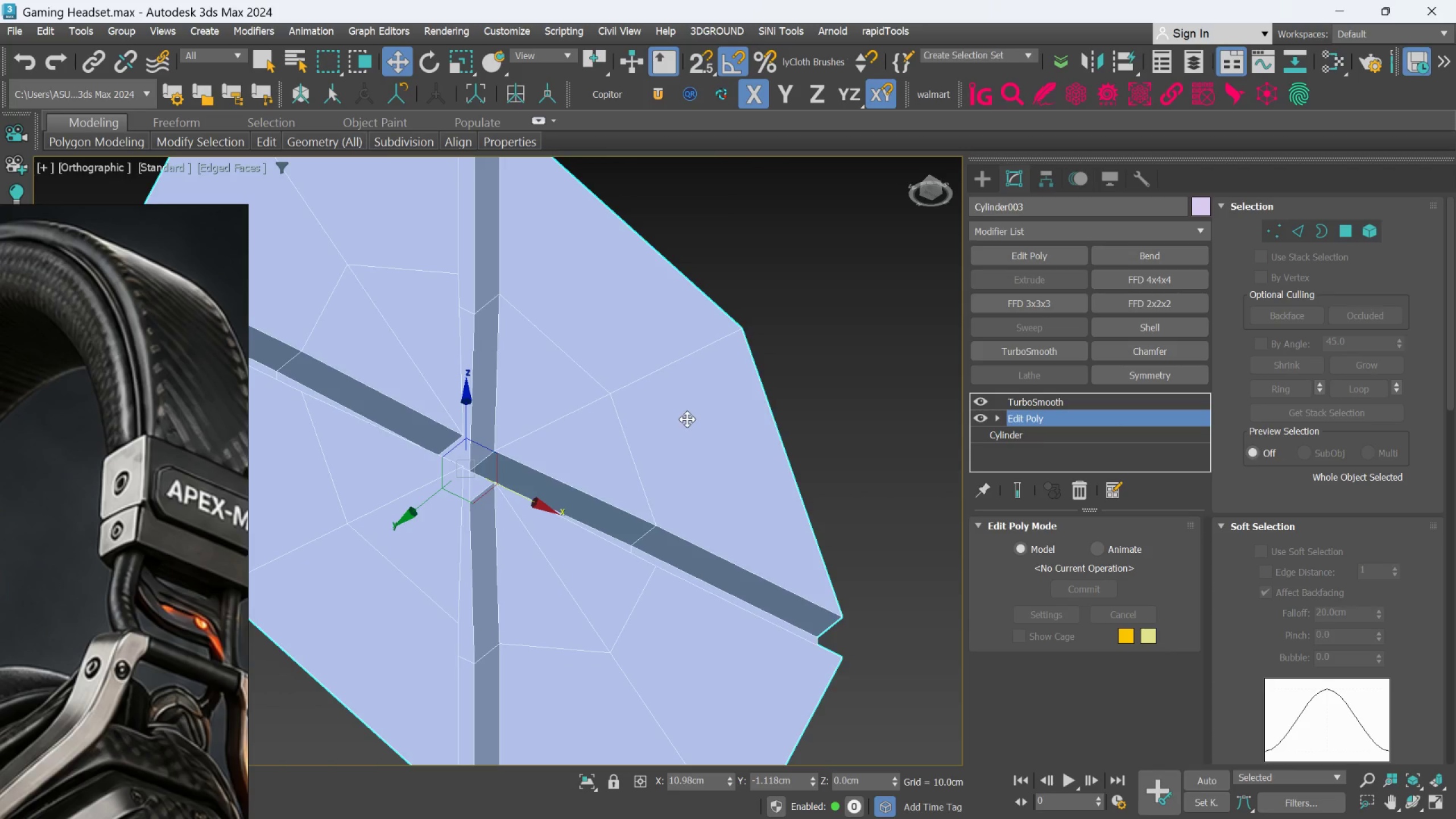 
key(Alt+AltLeft)
 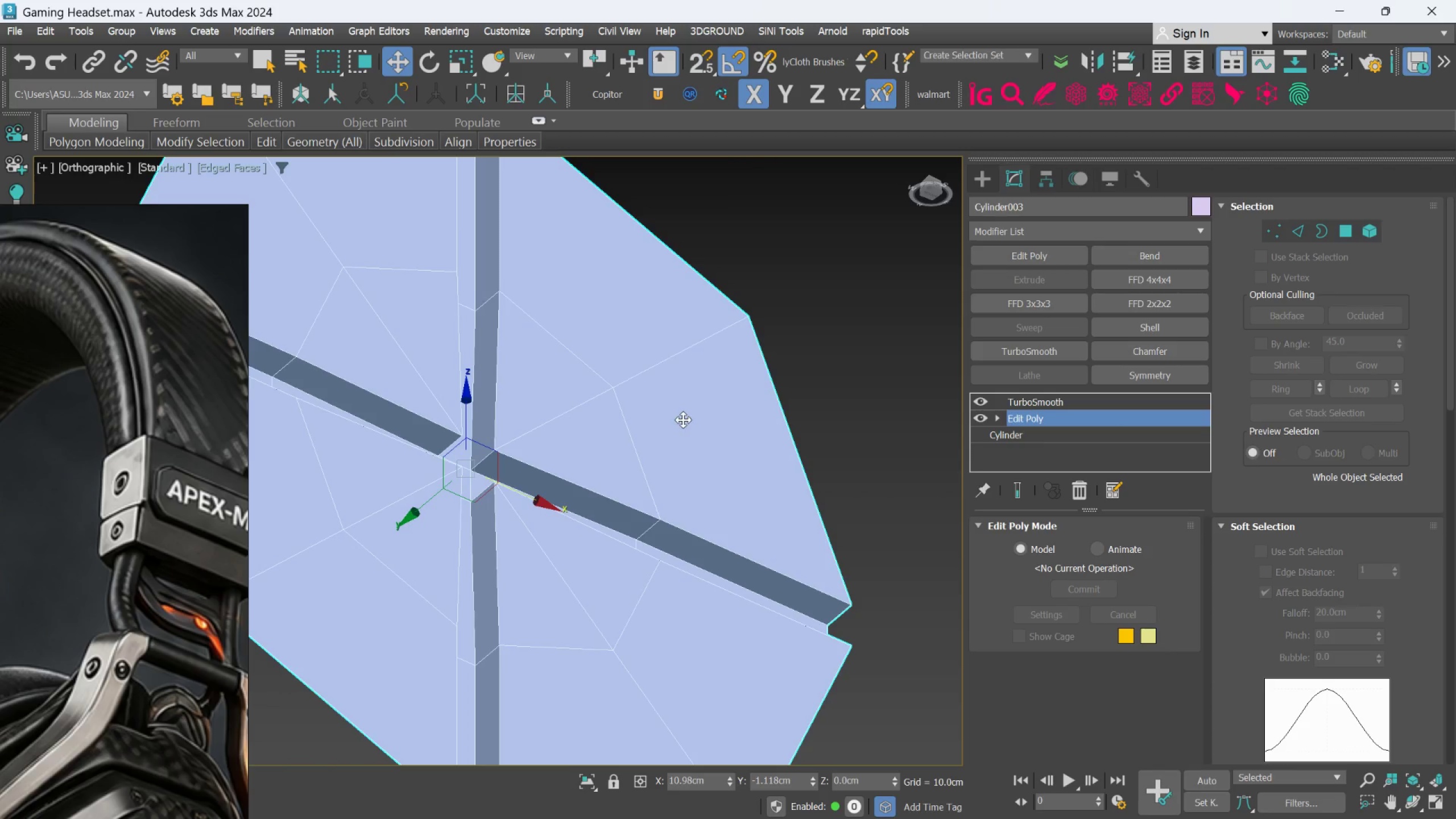 
middle_click([681, 416])
 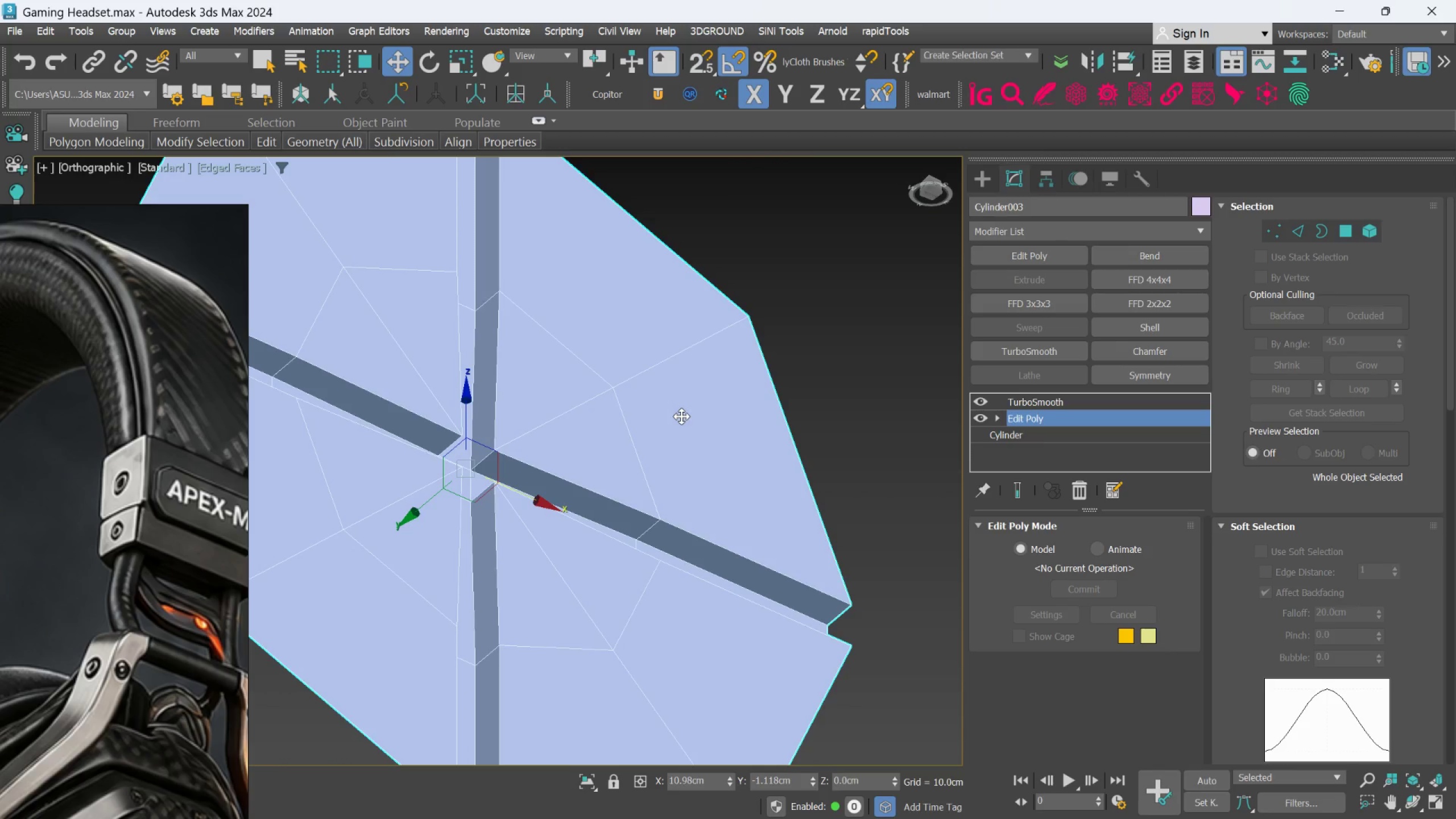 
key(Alt+AltLeft)
 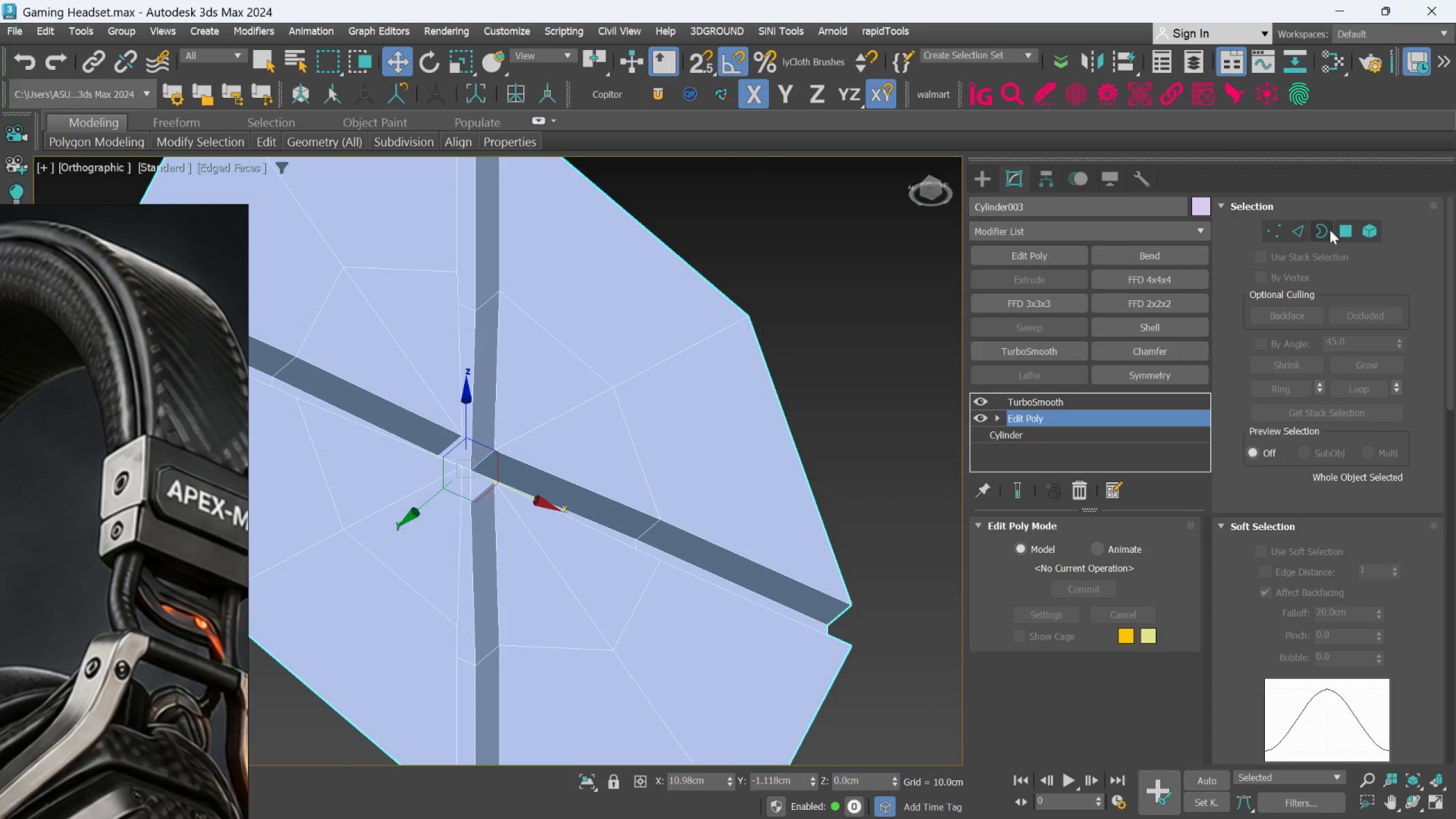 
left_click([1337, 226])
 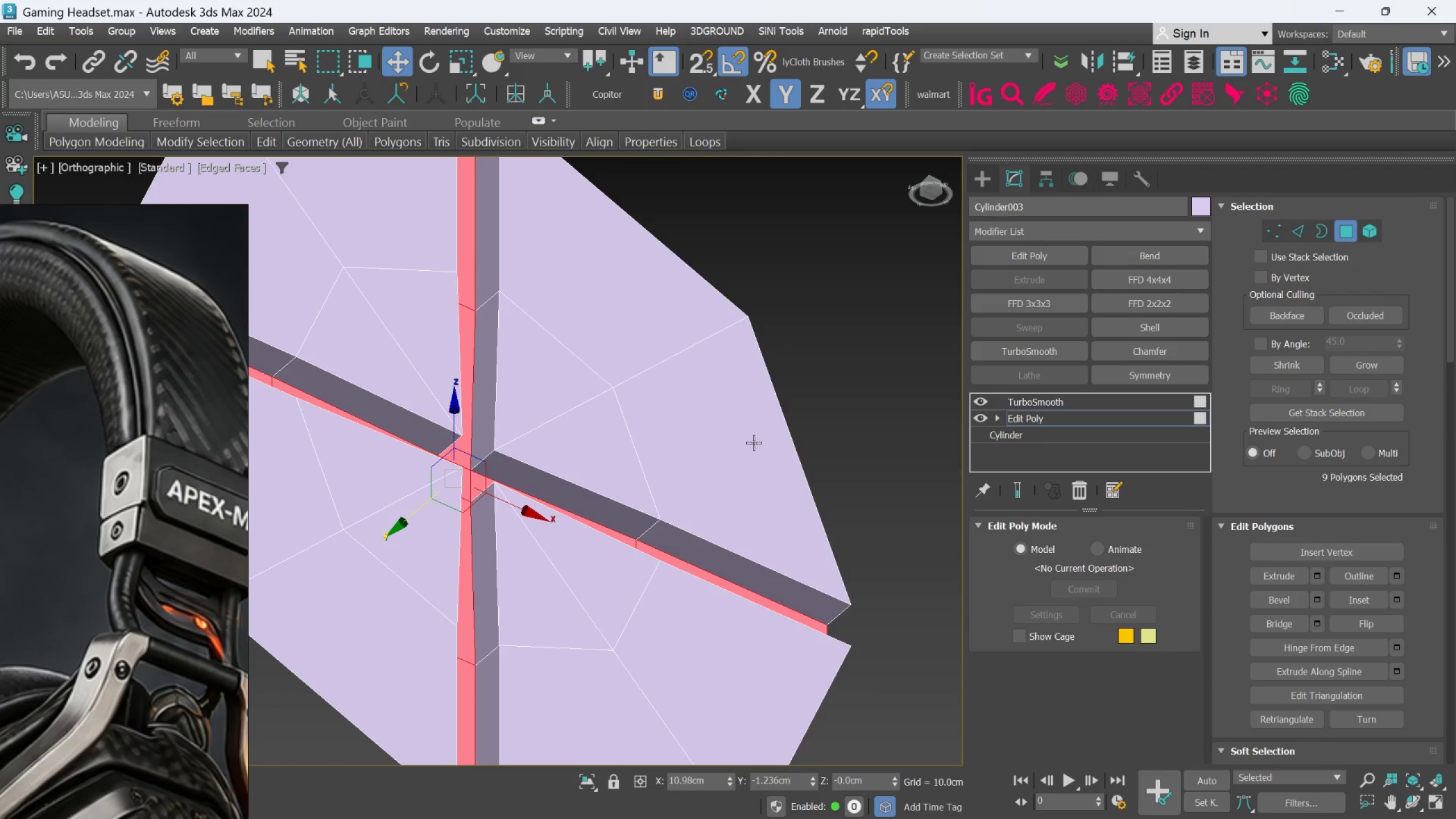 
left_click([743, 442])
 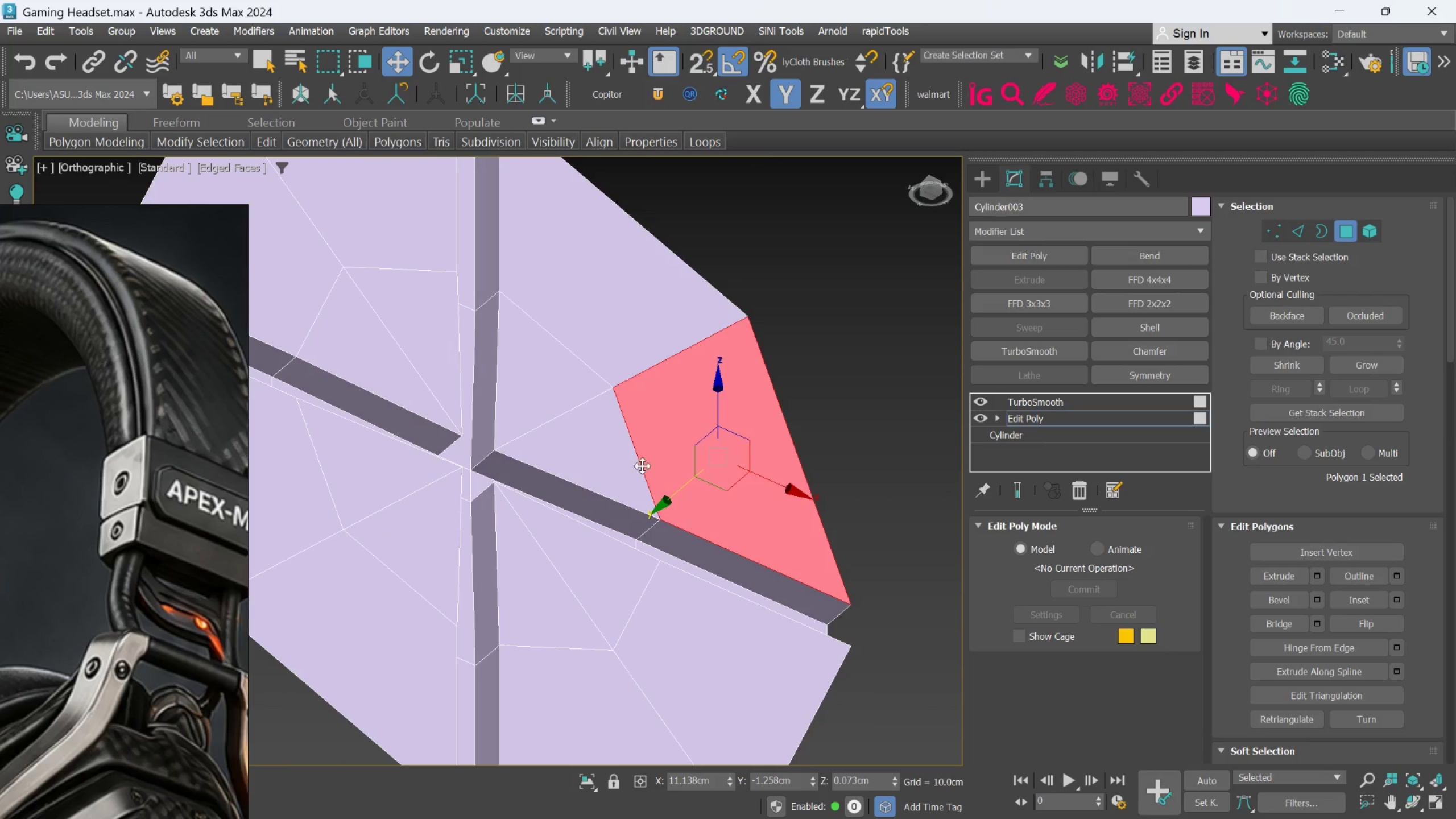 
hold_key(key=ControlLeft, duration=1.5)
left_click([637, 465])
 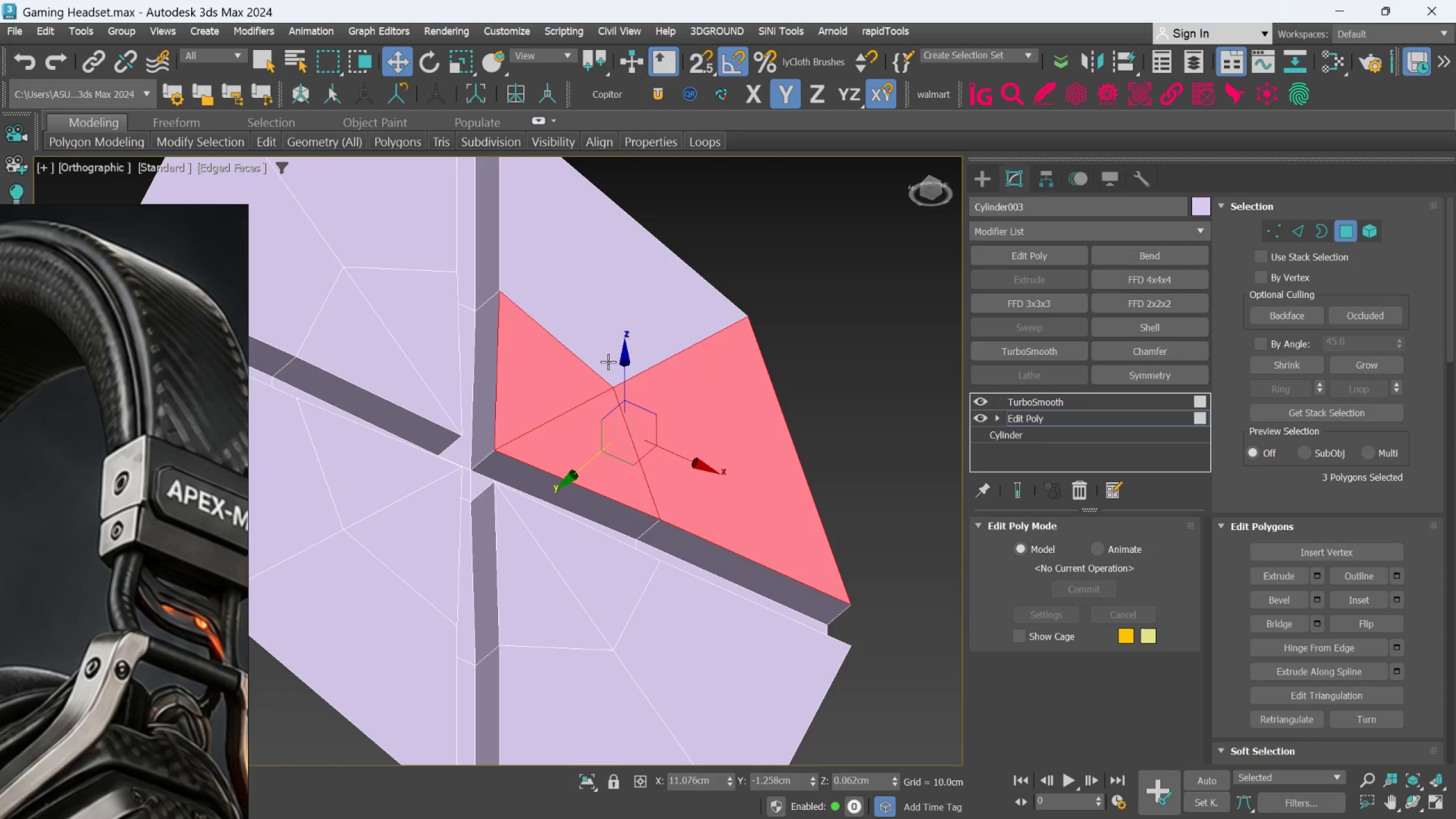 
left_click([621, 334])
 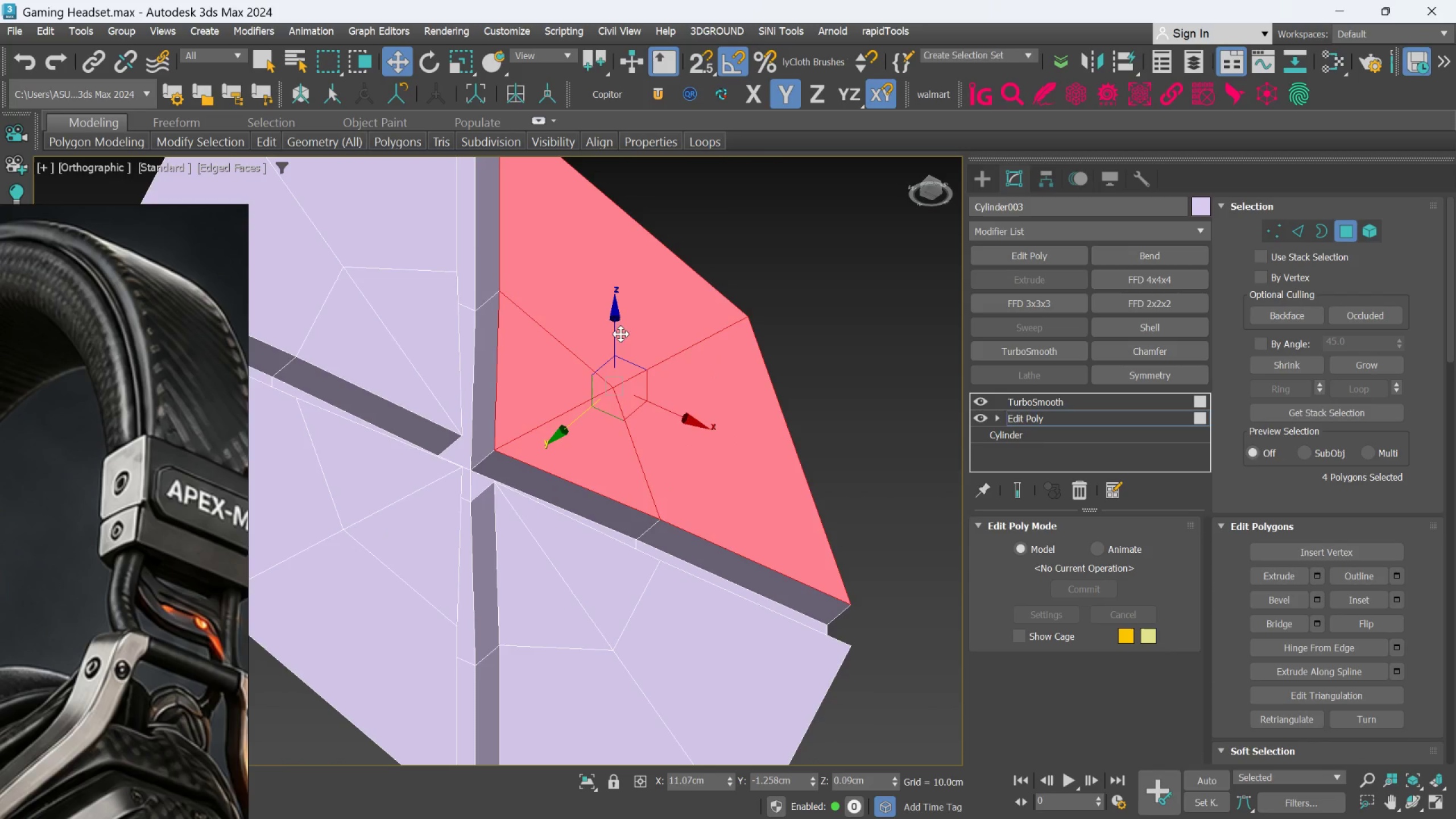 
hold_key(key=AltLeft, duration=0.62)
 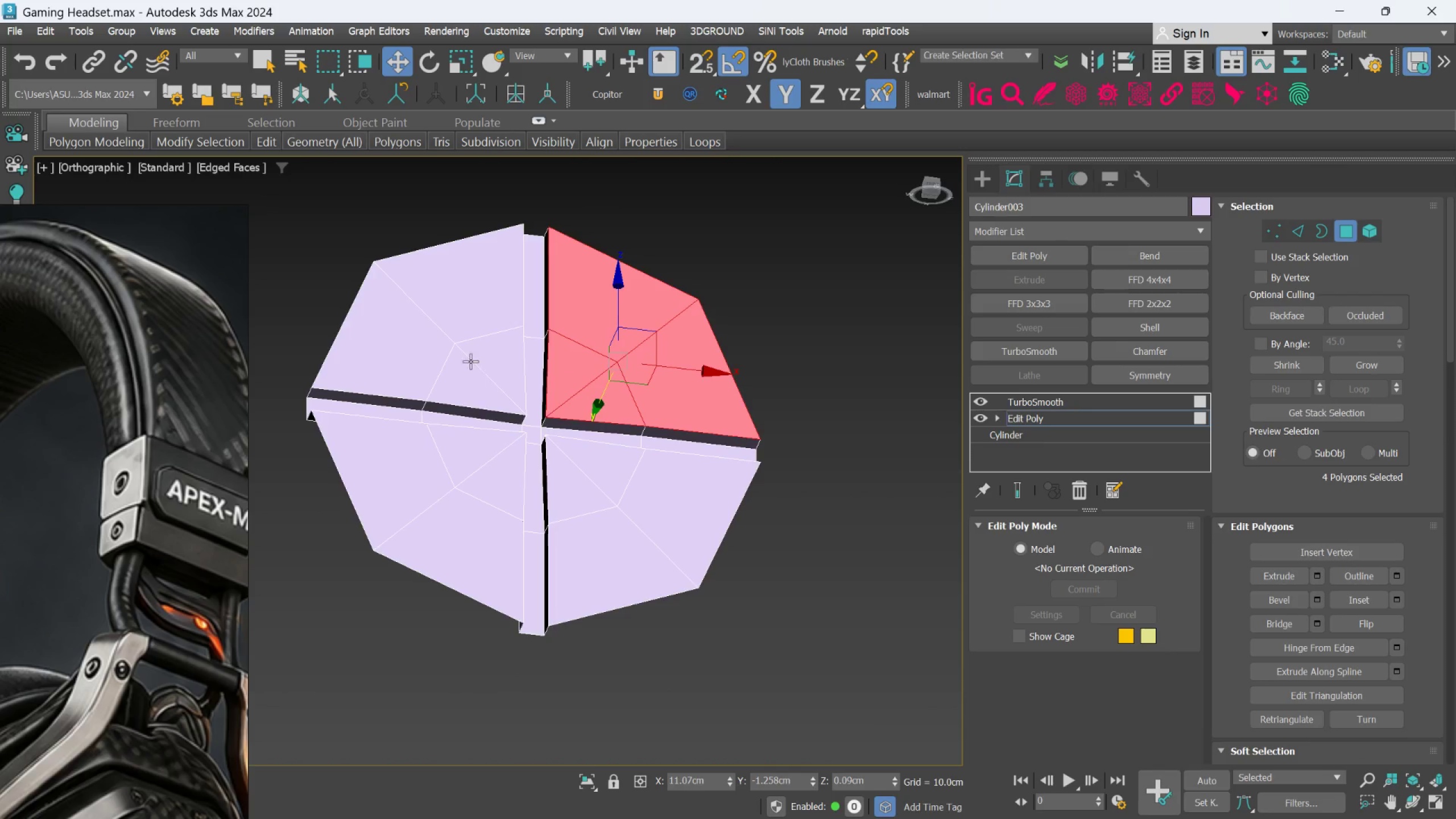 
scroll: coordinate [622, 337], scroll_direction: down, amount: 2.0
 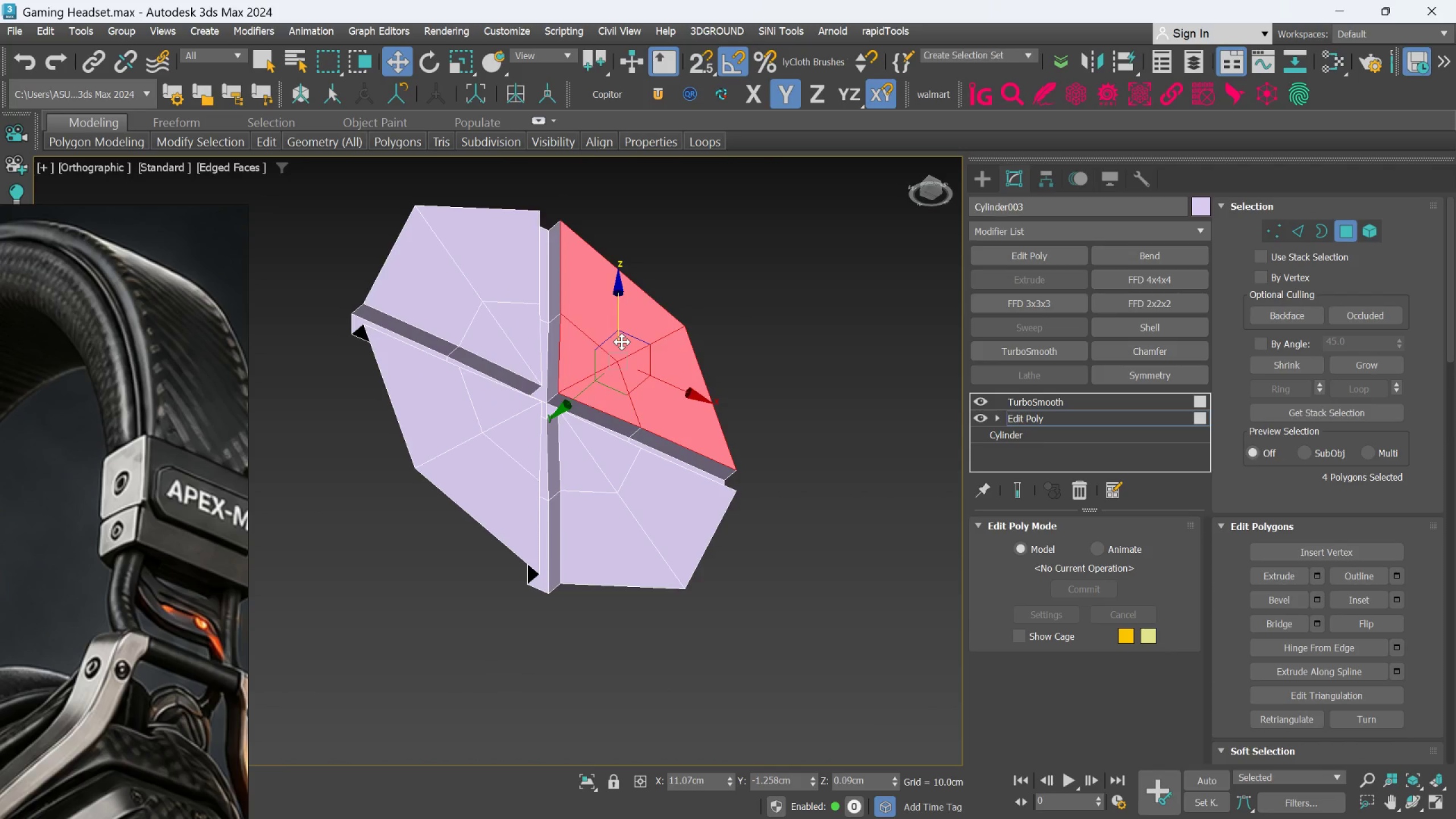 
hold_key(key=ControlLeft, duration=1.45)
left_click([493, 356])
 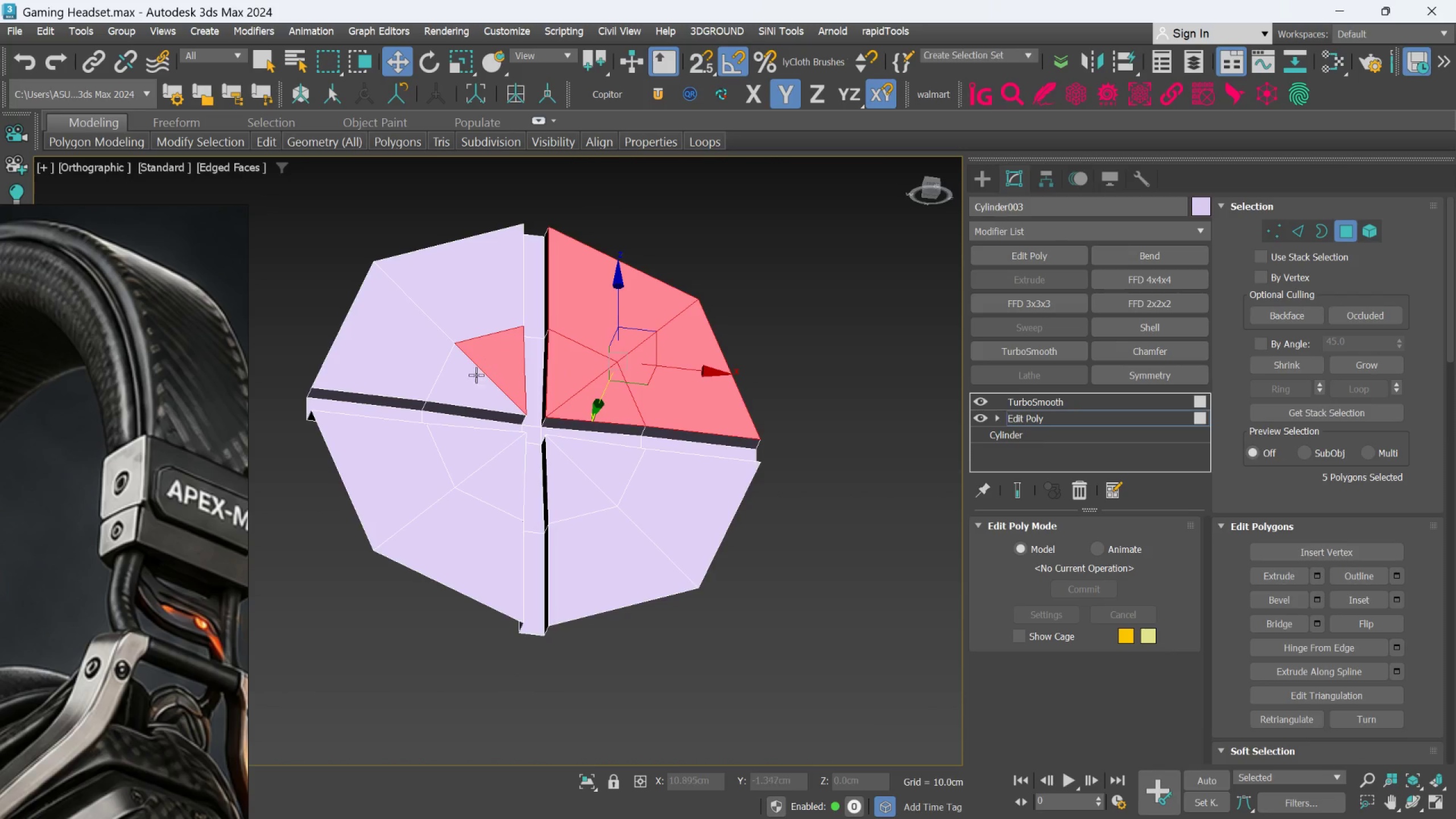 
double_click([466, 379])
 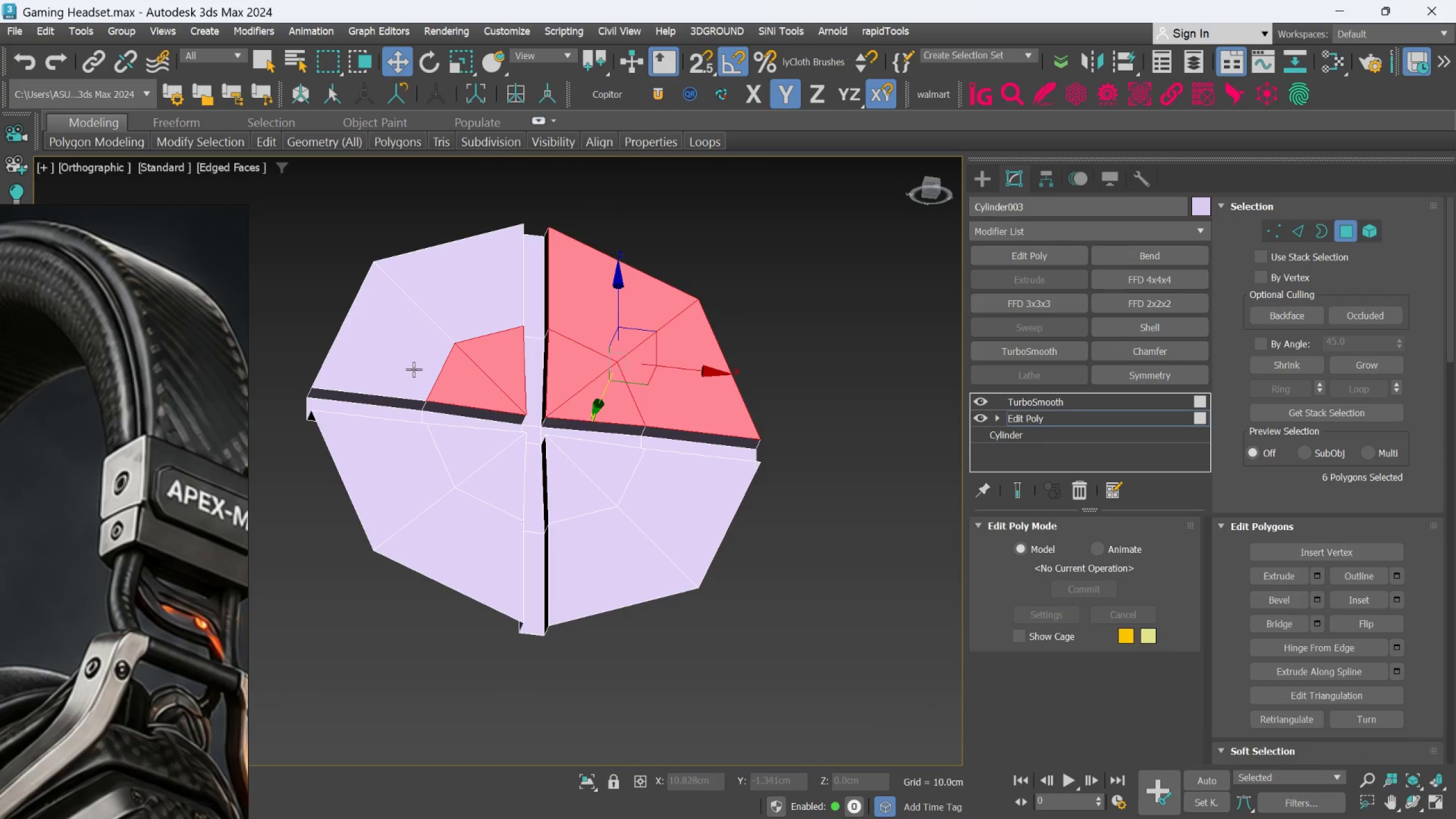 
left_click_drag(start_coordinate=[413, 368], to_coordinate=[417, 364])
 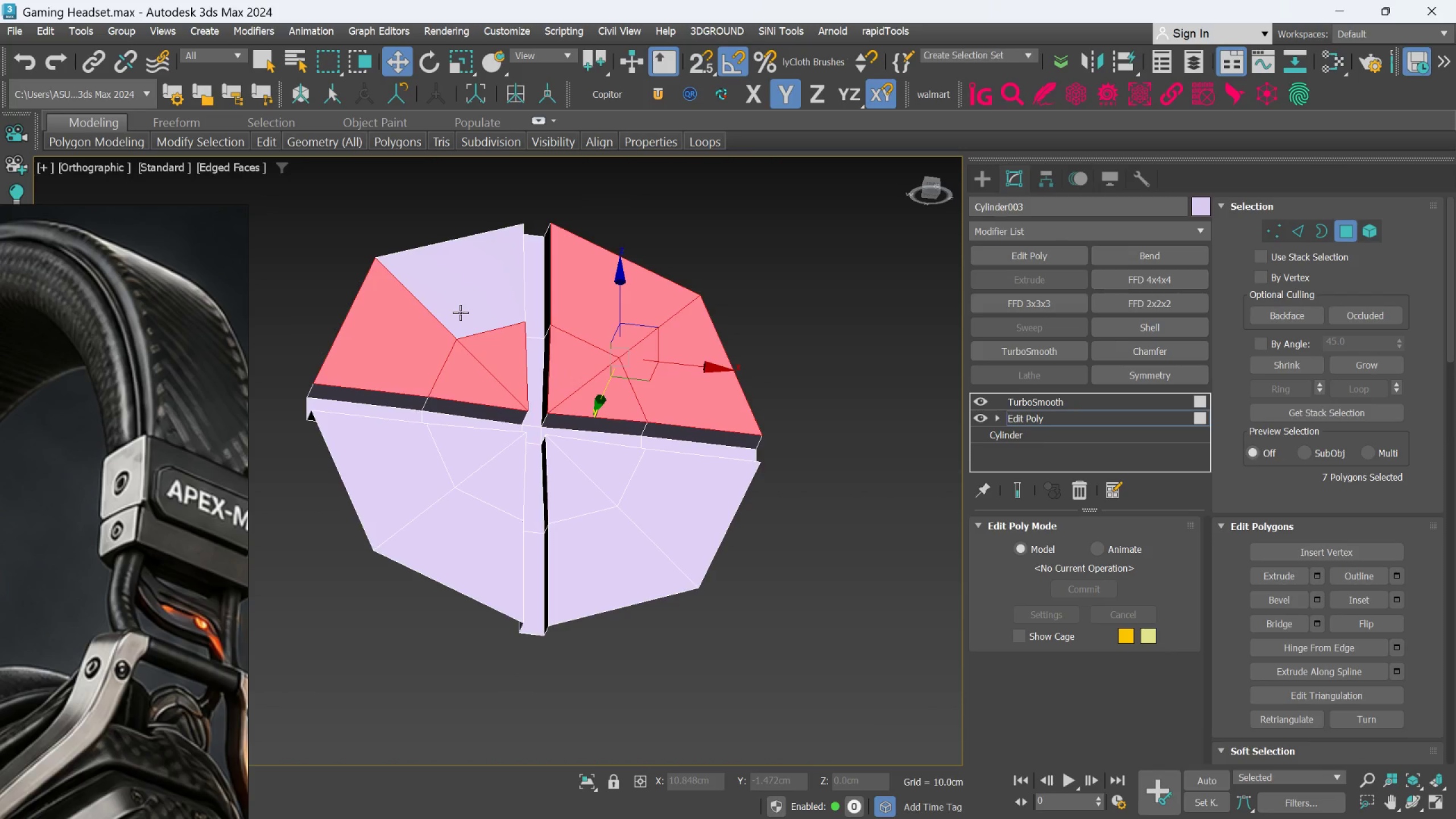 
key(Control+Z)
 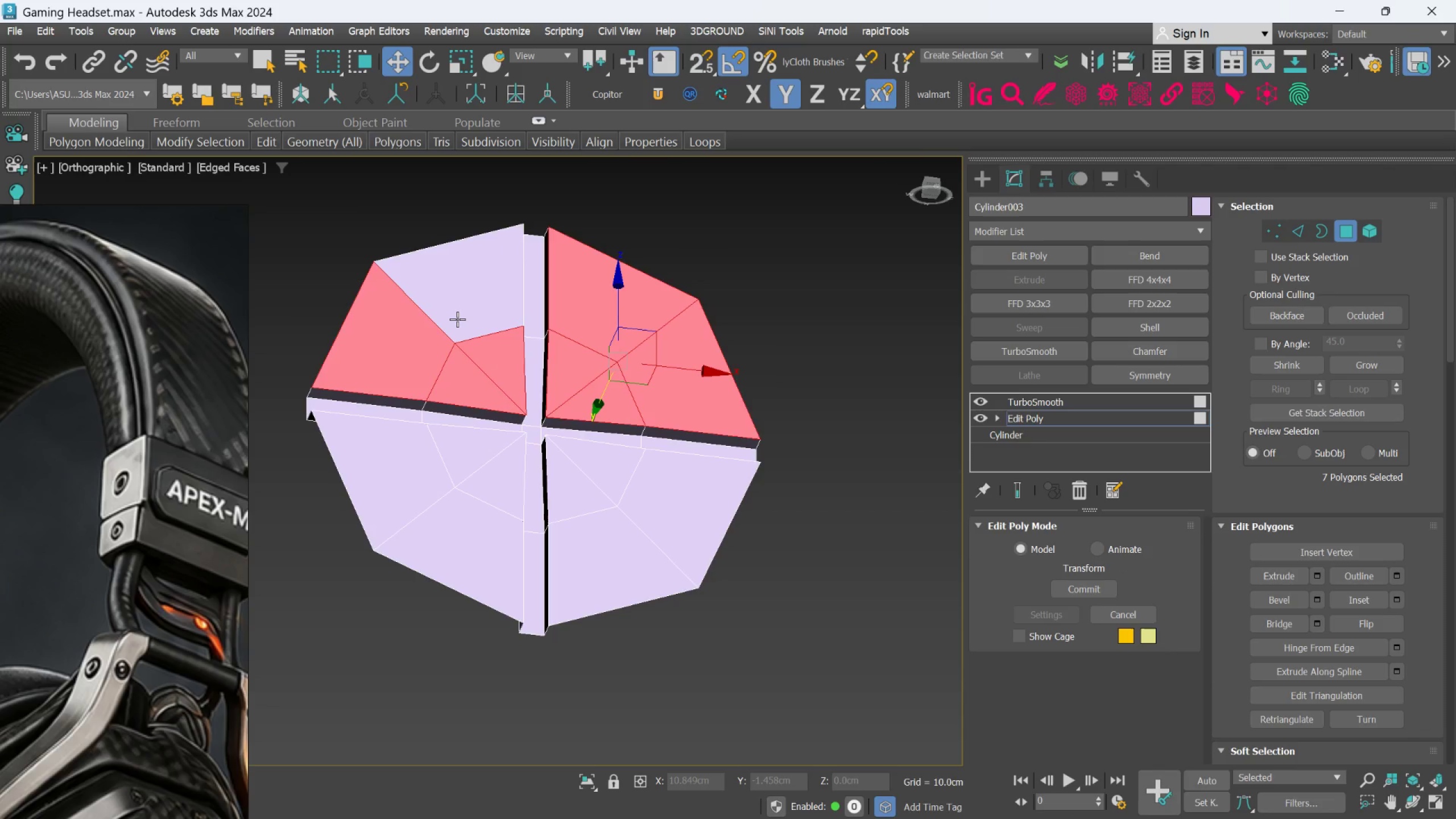 
key(Q)
 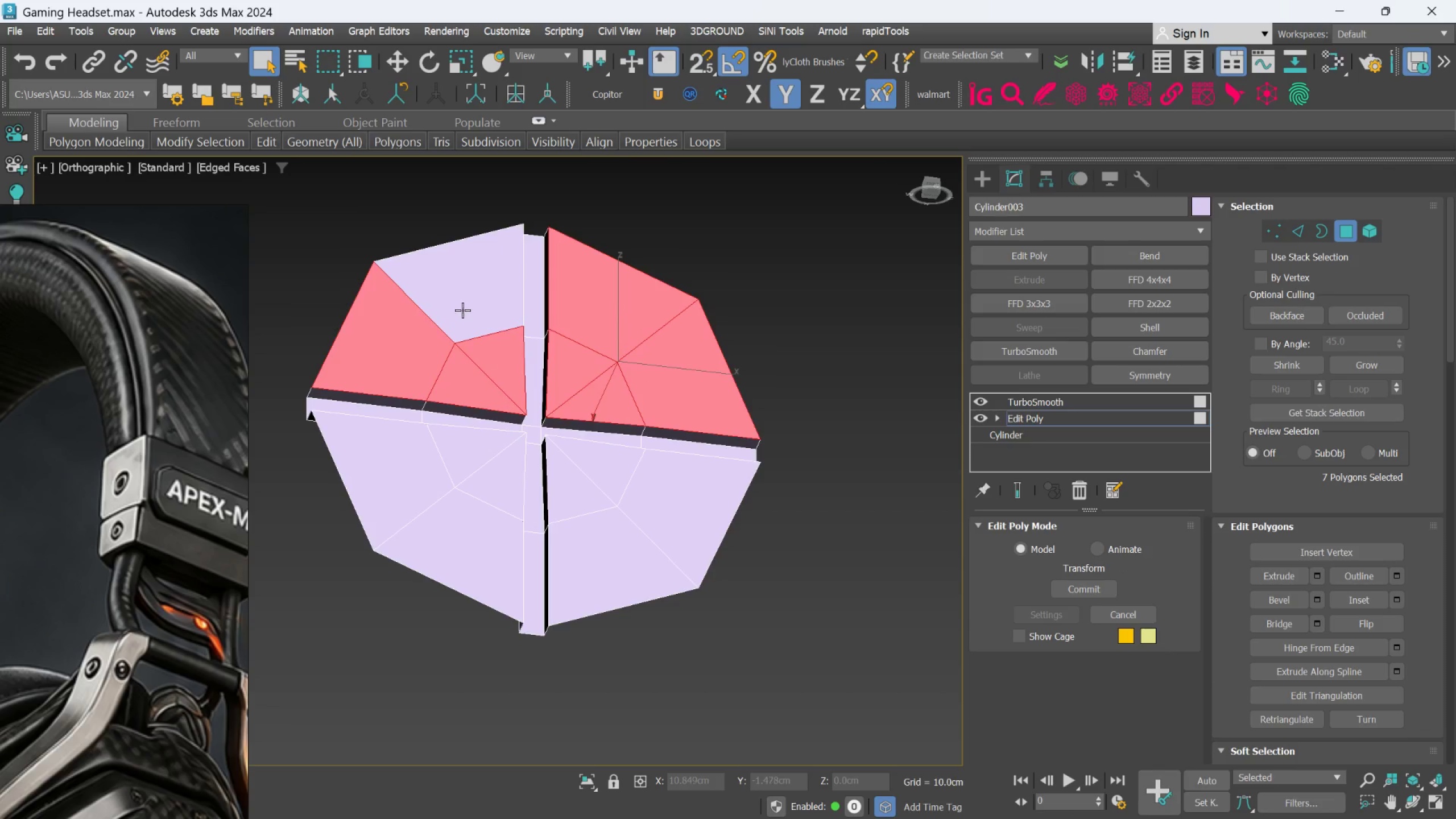 
hold_key(key=ControlLeft, duration=1.5)
left_click([462, 310])
 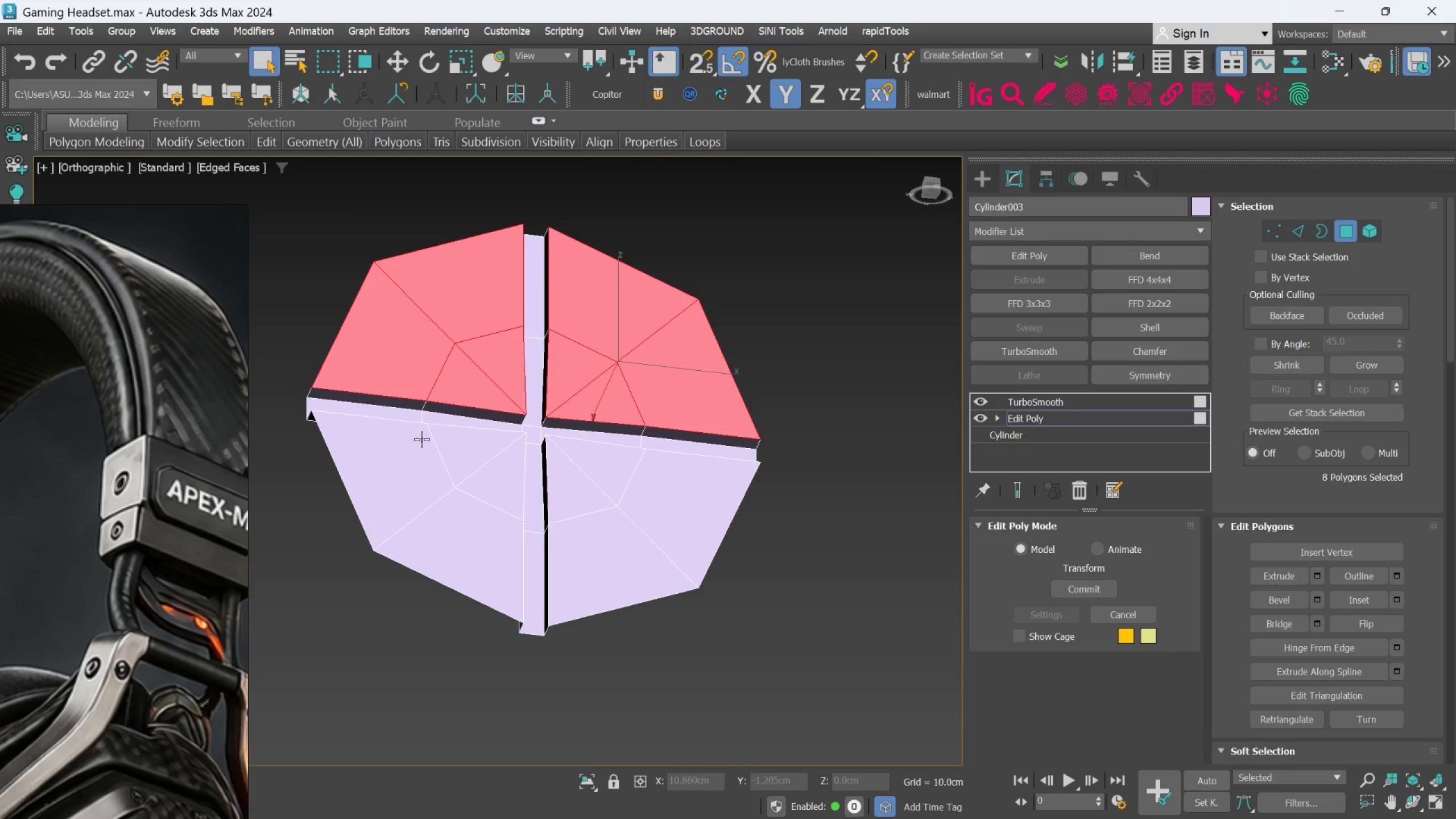 
left_click([411, 452])
 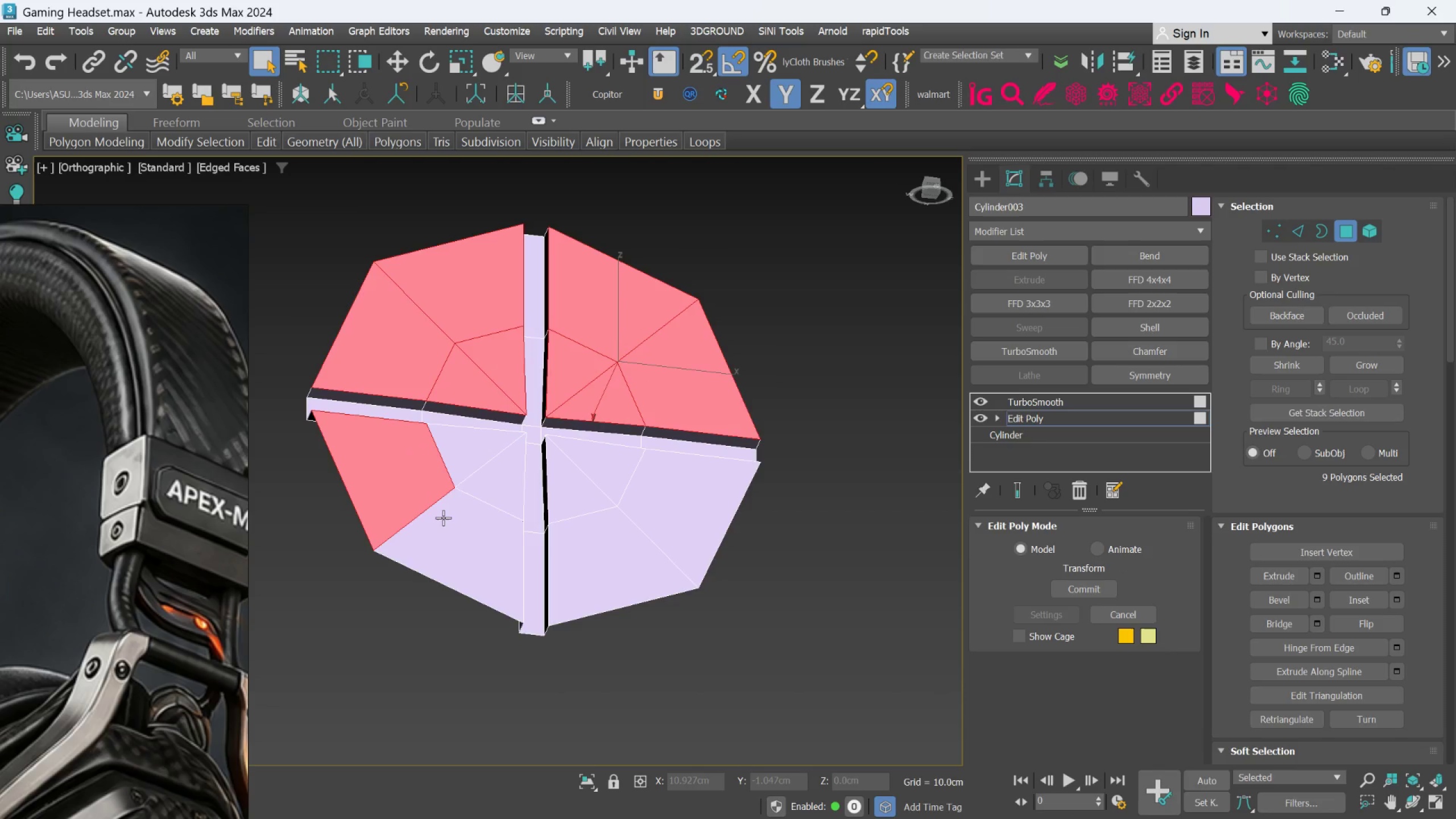 
double_click([445, 522])
 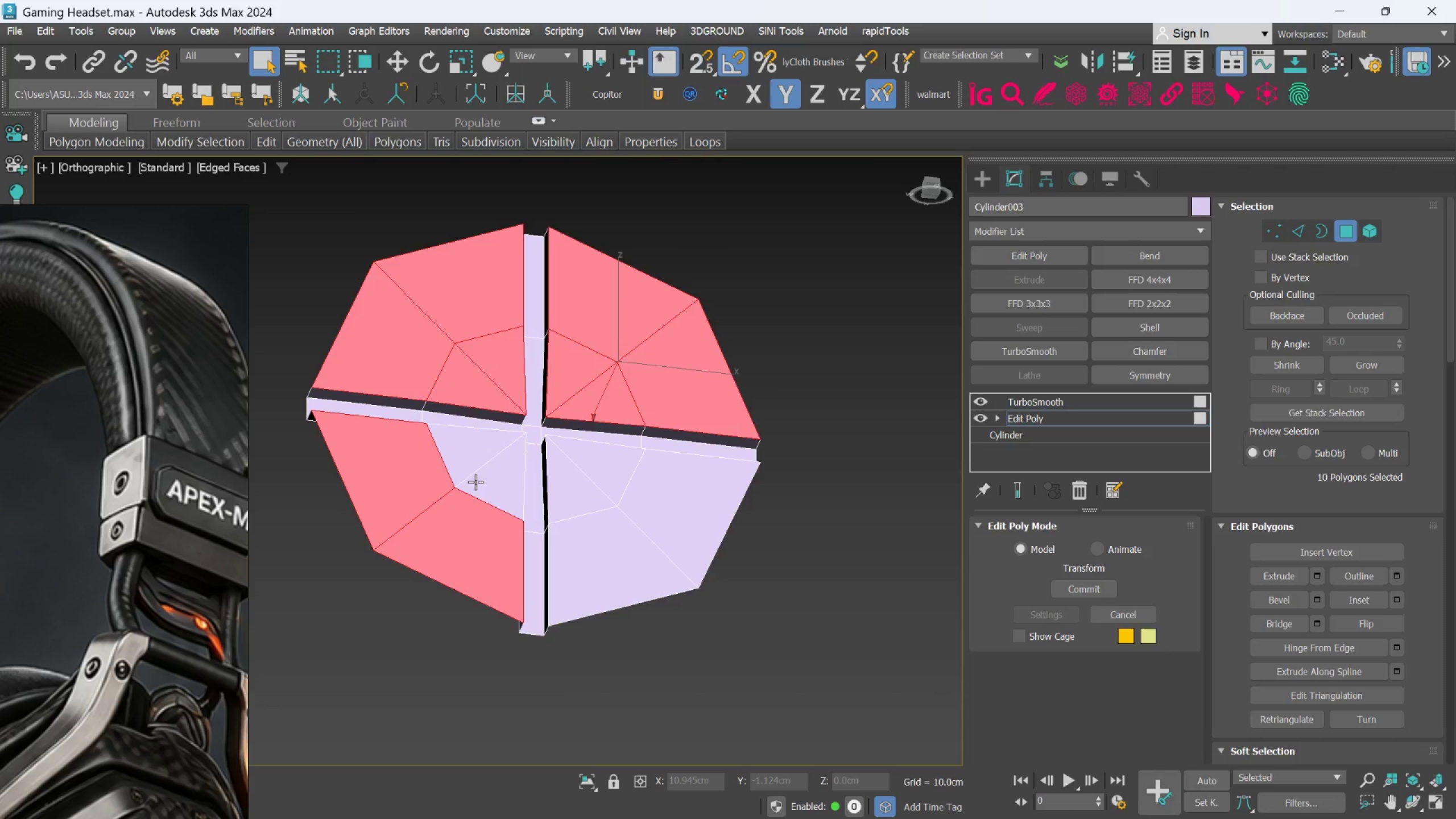 
hold_key(key=ControlLeft, duration=1.5)
triple_click([476, 480])
 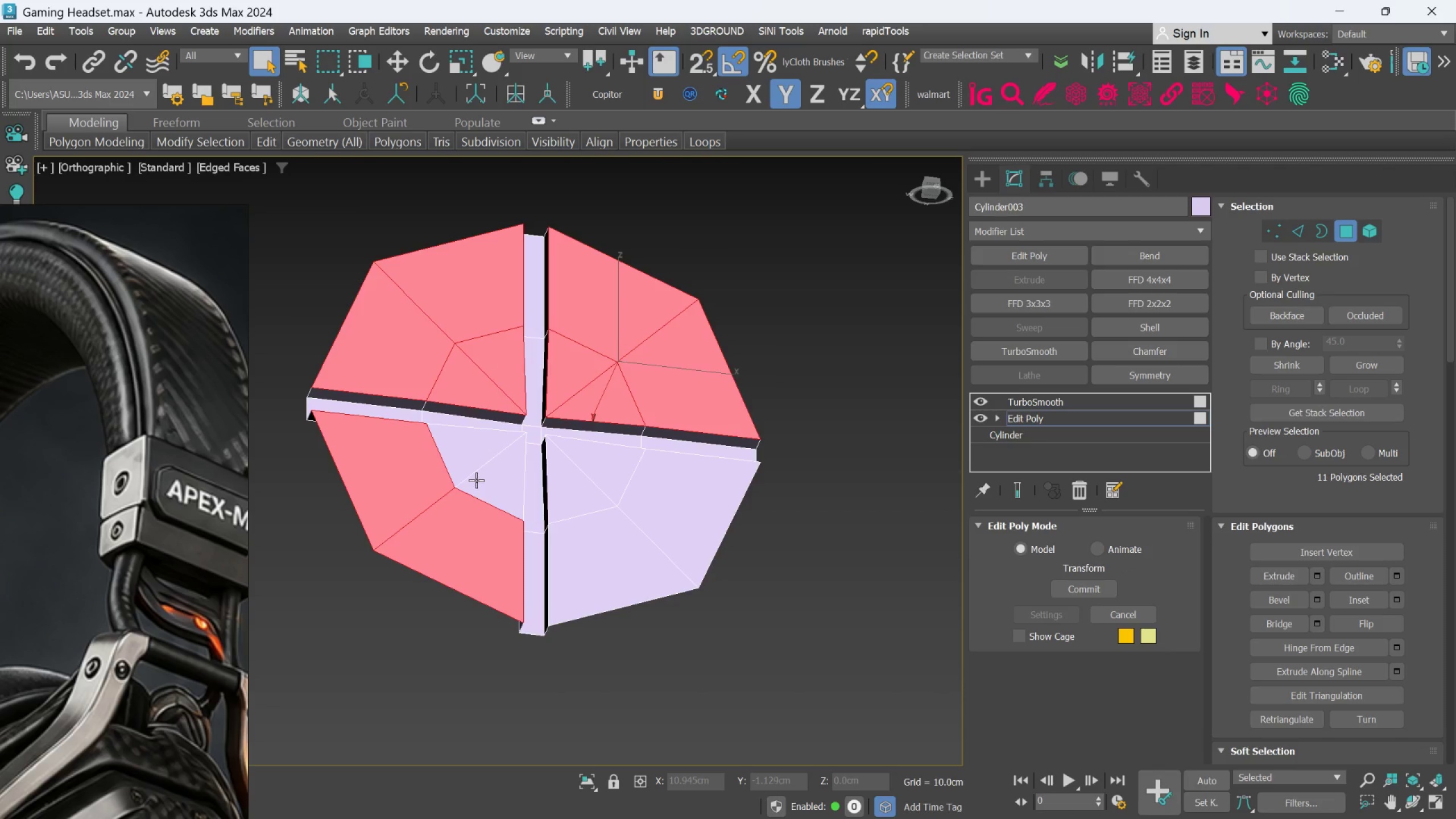 
triple_click([465, 462])
 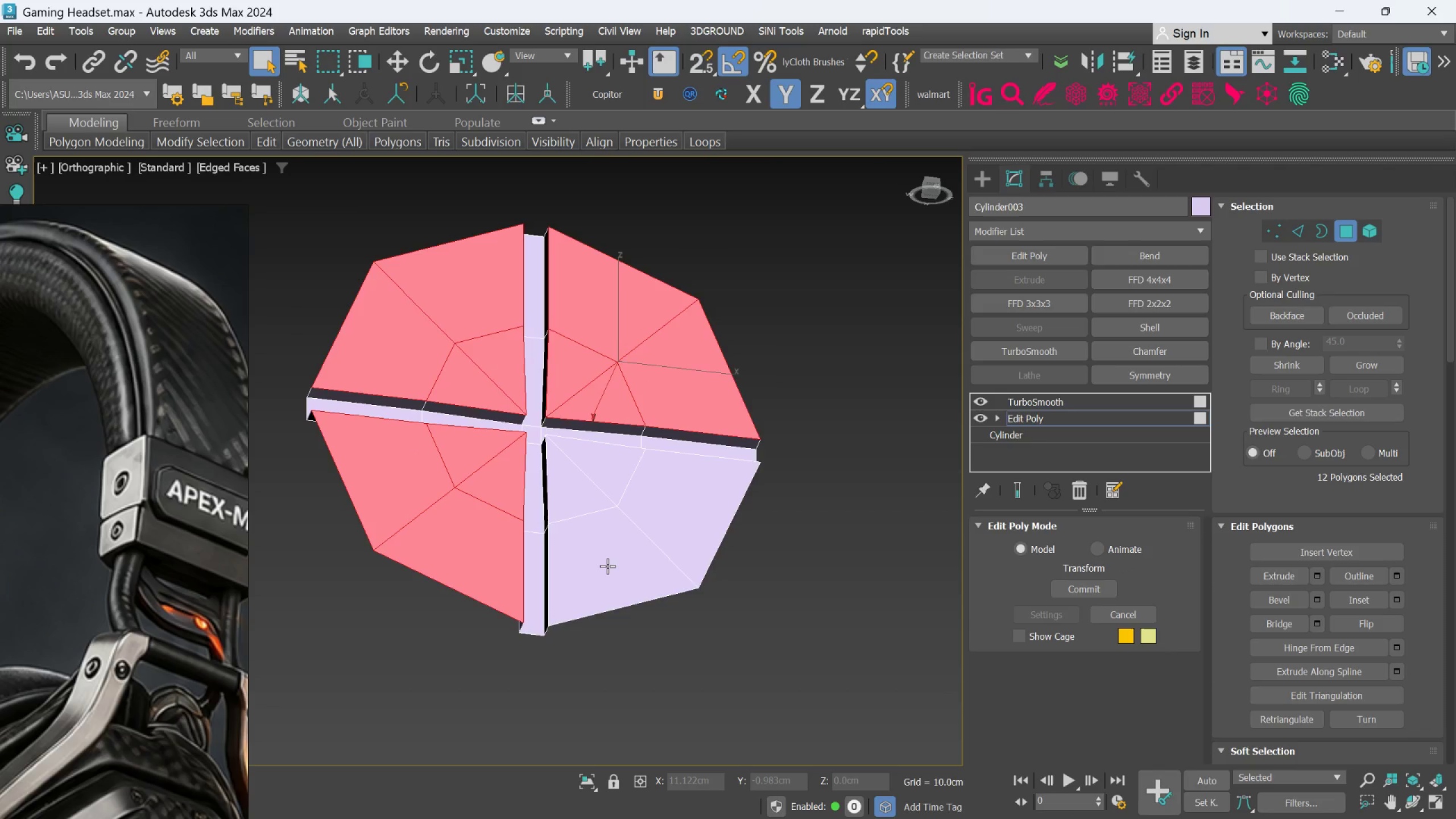 
left_click_drag(start_coordinate=[607, 566], to_coordinate=[610, 562])
 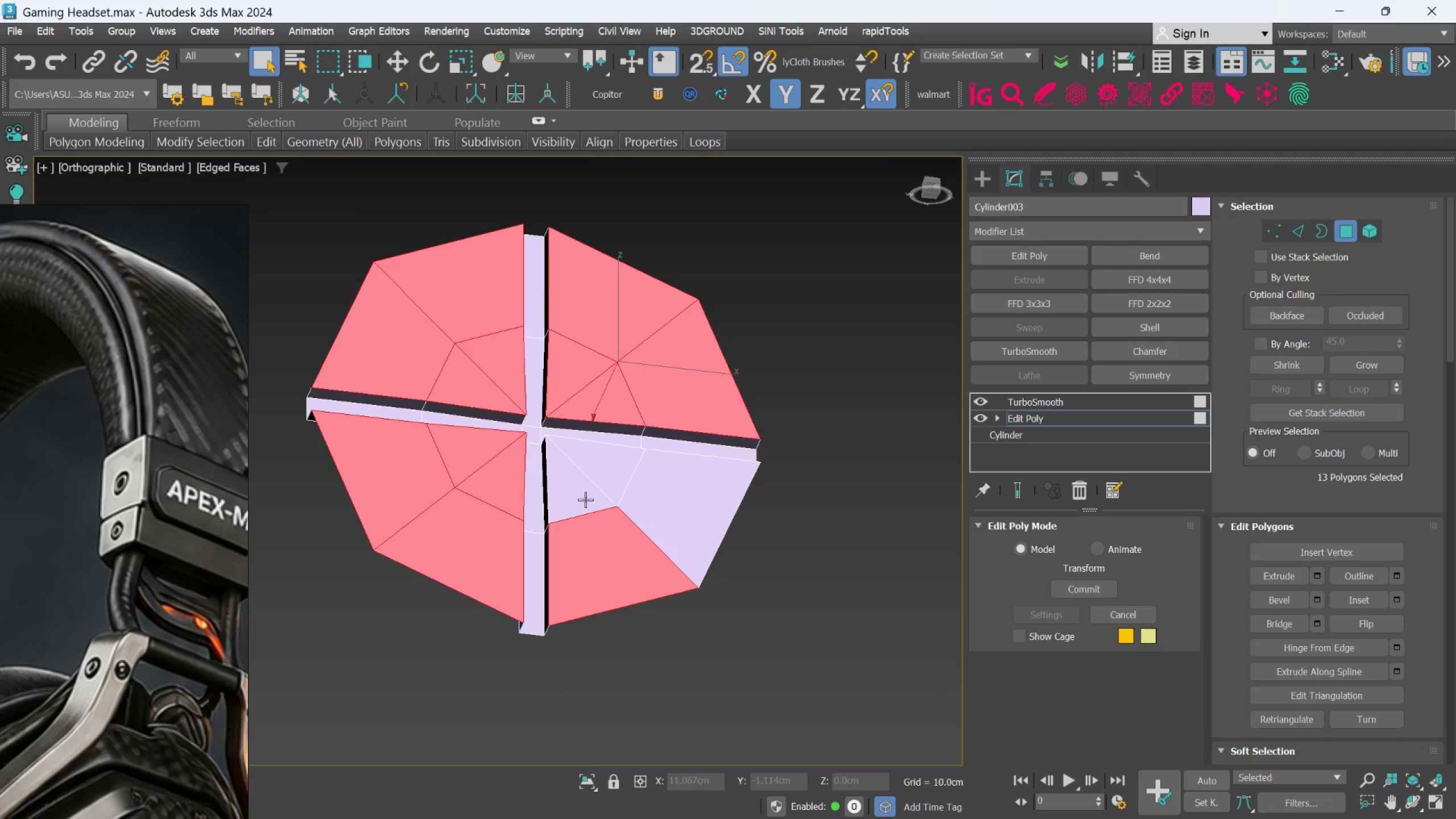 
triple_click([585, 497])
 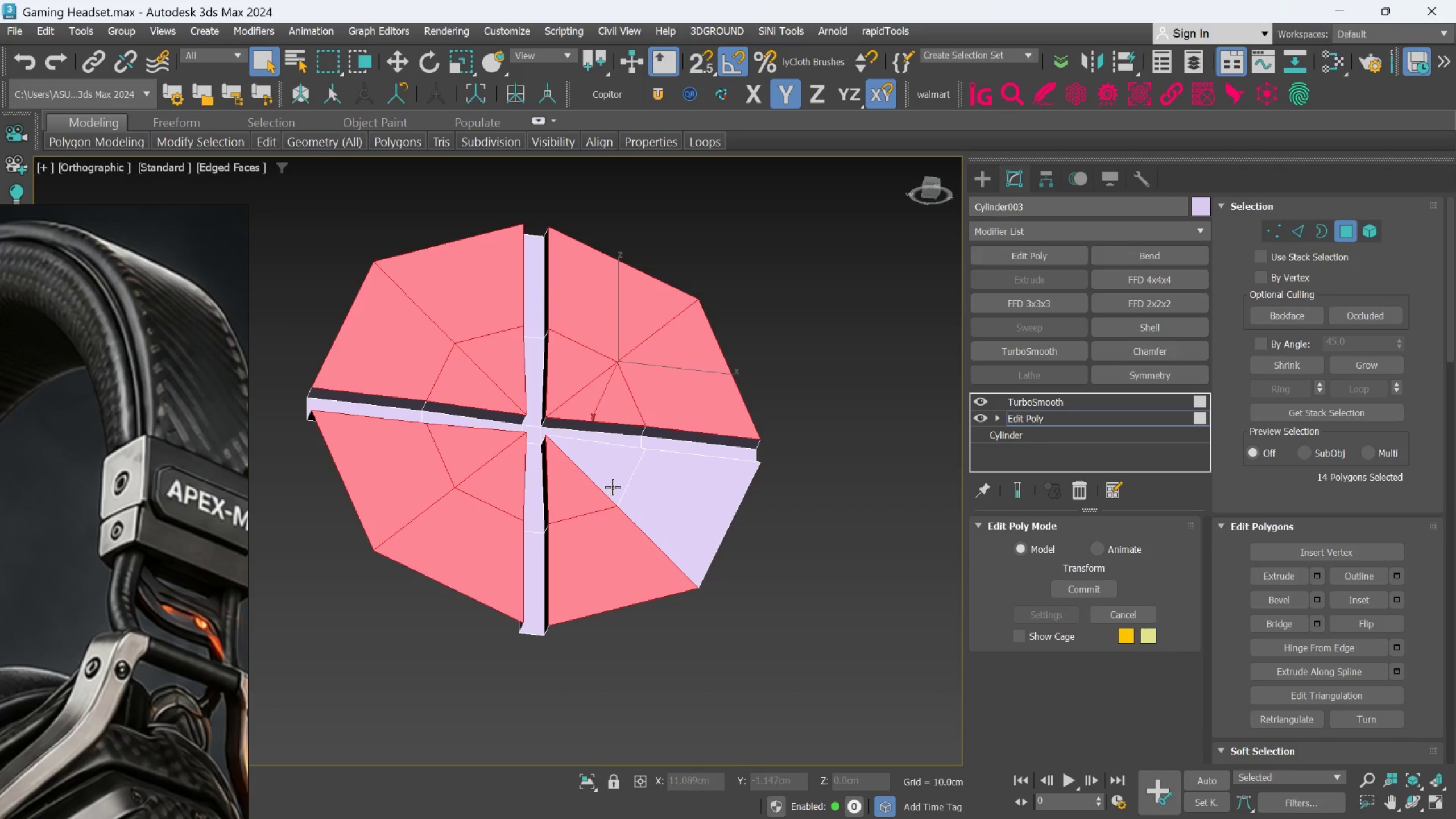 
hold_key(key=ControlLeft, duration=0.73)
triple_click([613, 485])
 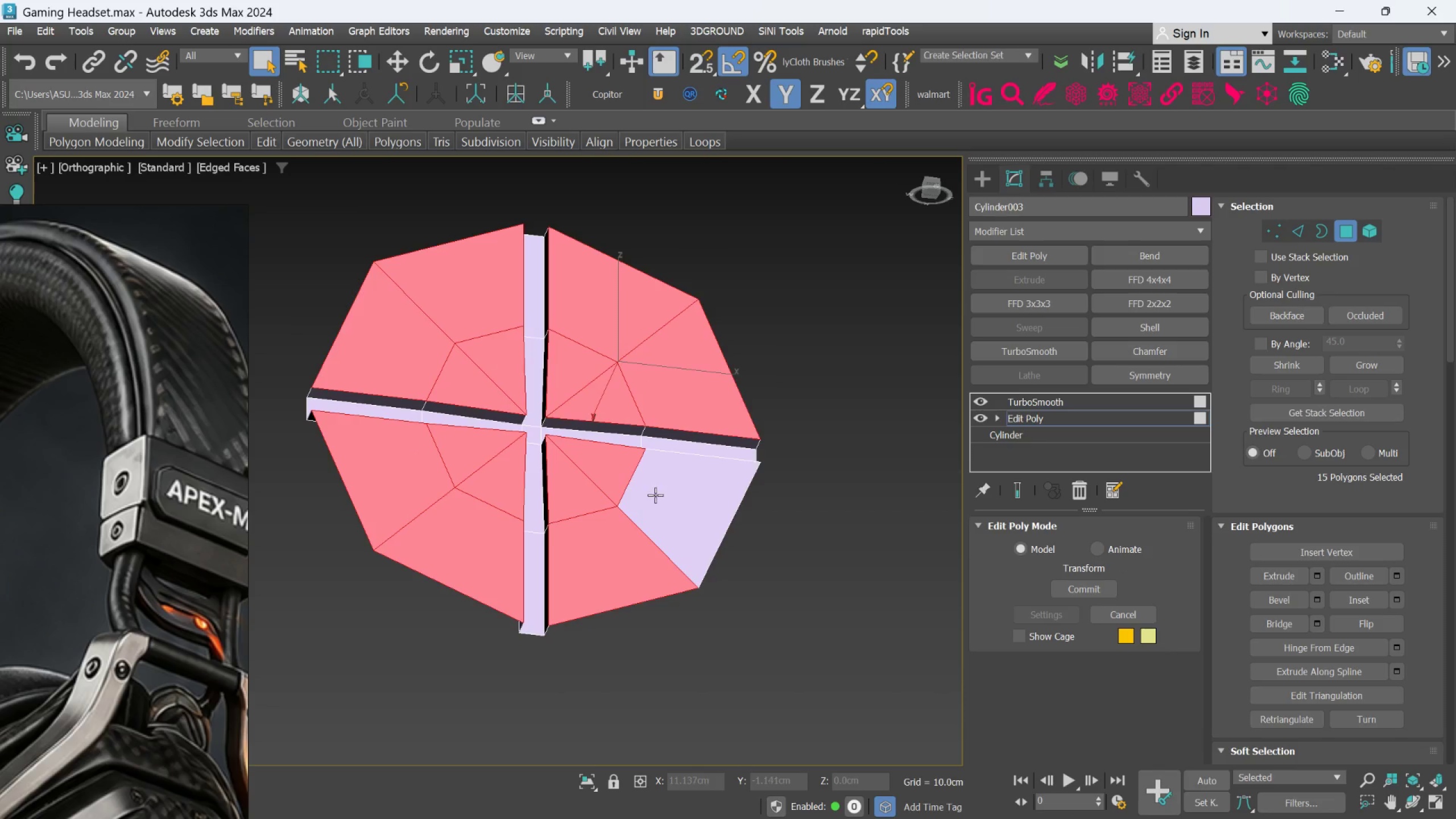 
triple_click([655, 497])
 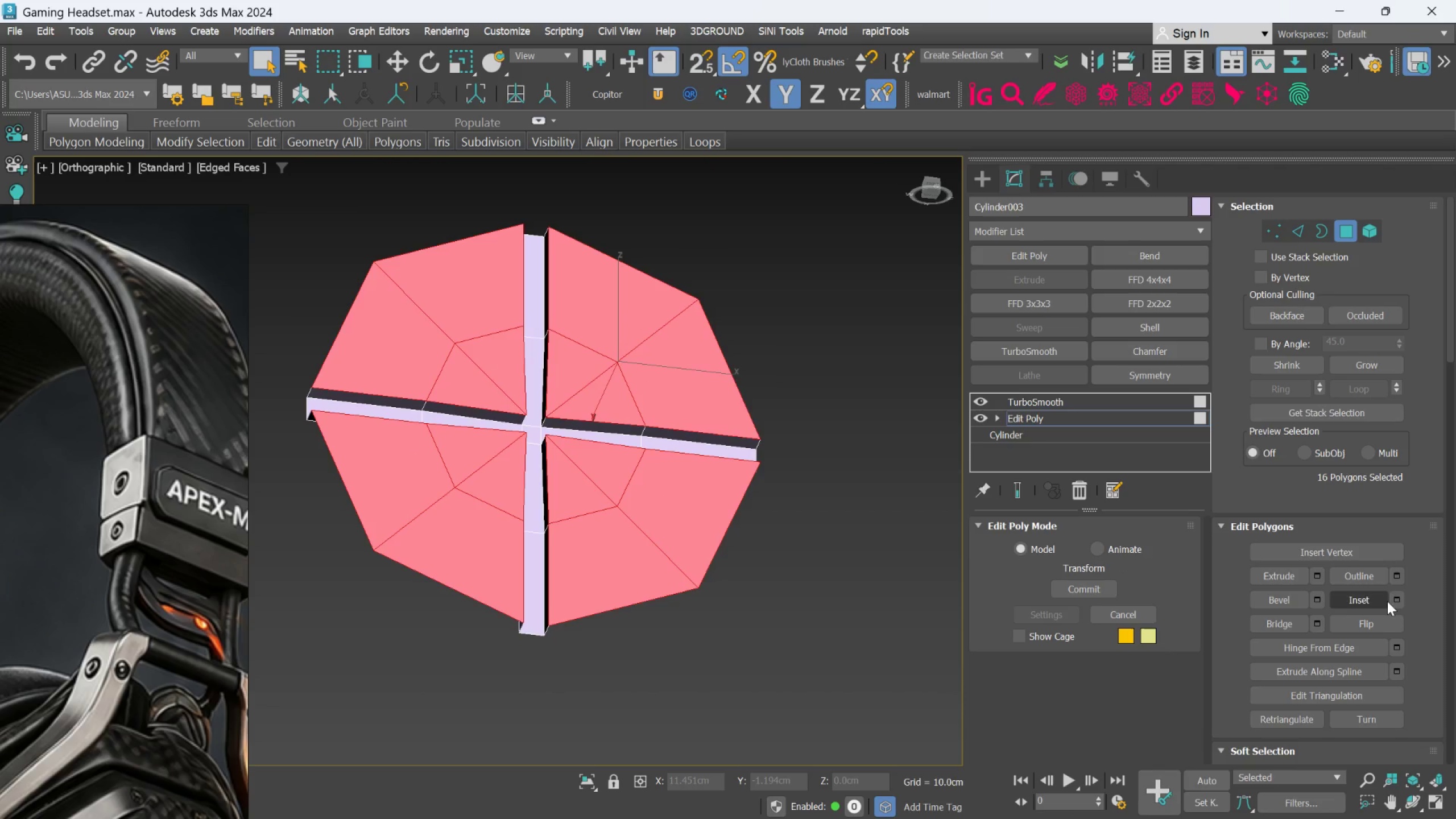 
left_click([1393, 596])
 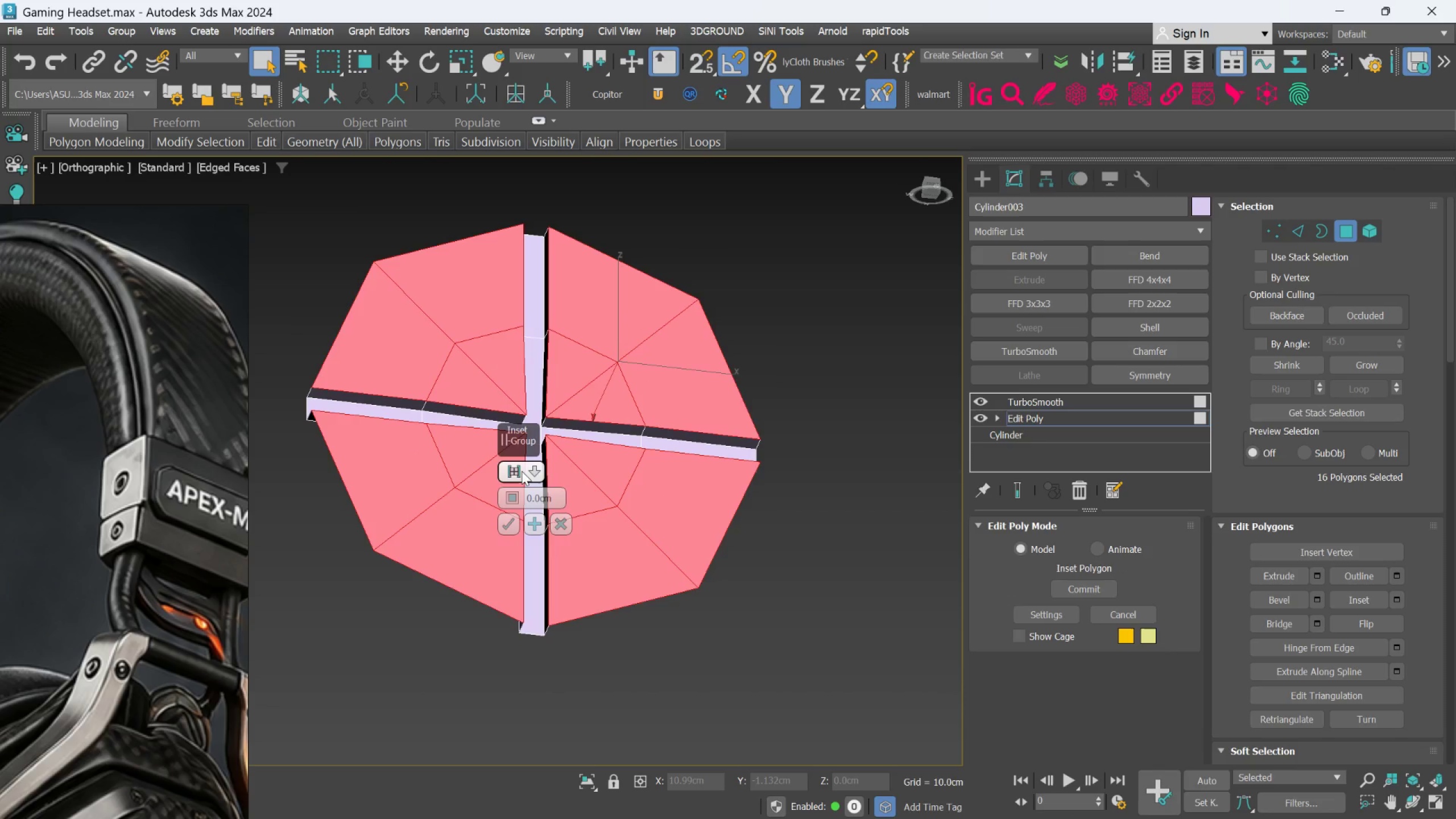 
left_click_drag(start_coordinate=[516, 493], to_coordinate=[515, 486])
 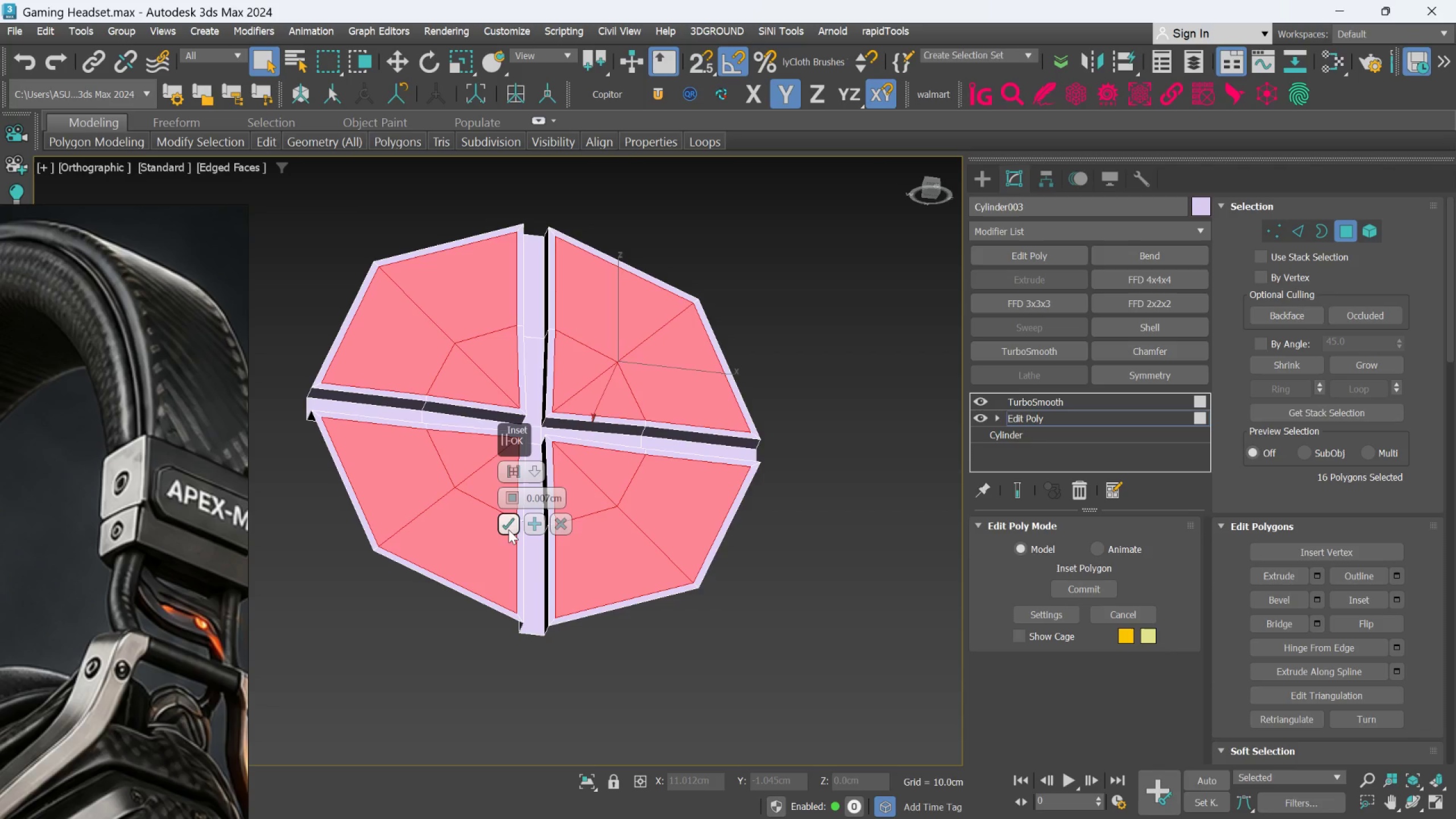 
left_click([507, 524])
 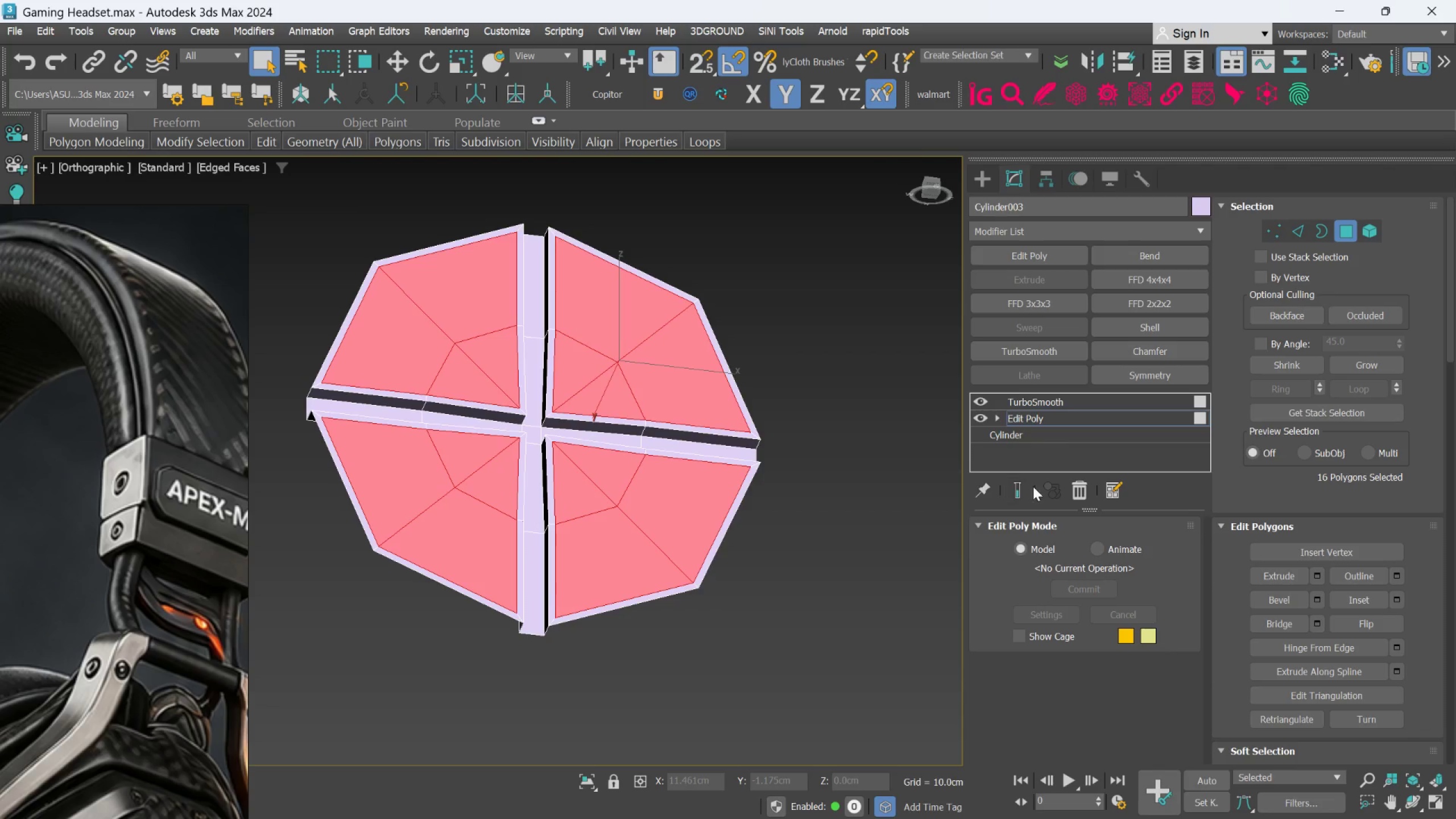 
left_click([1018, 486])
 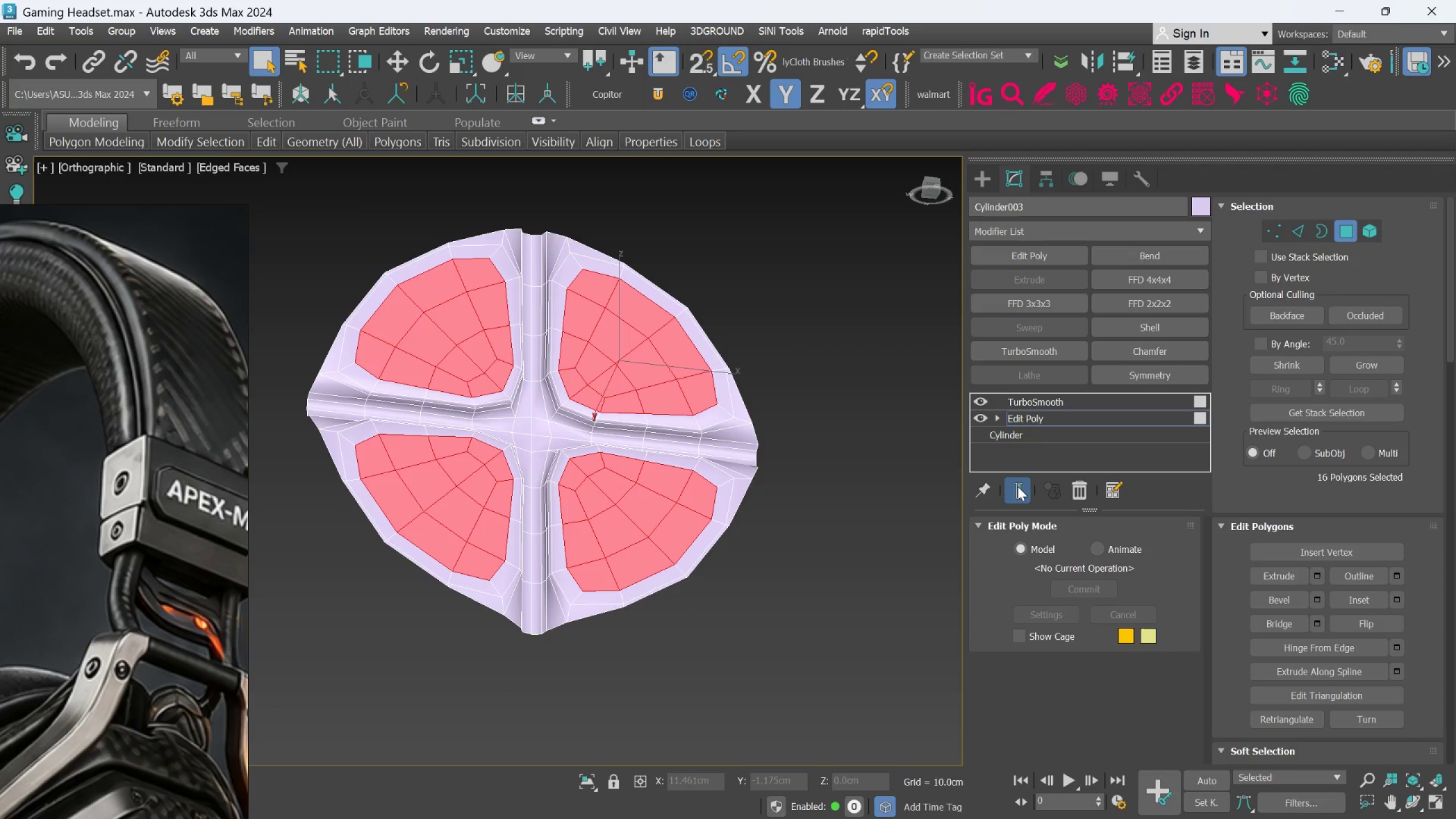 
left_click([1017, 486])
 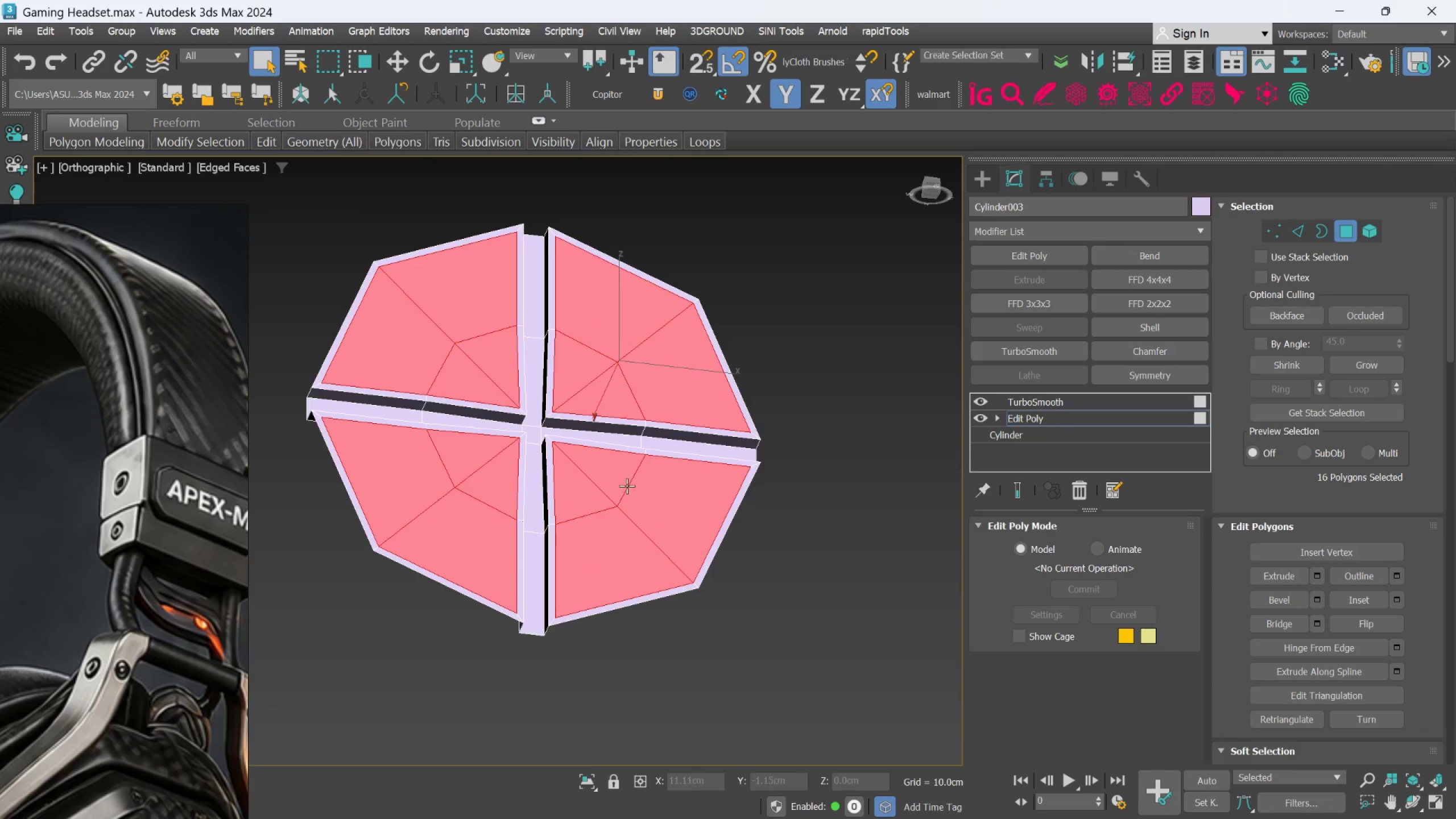 
hold_key(key=AltLeft, duration=0.81)
 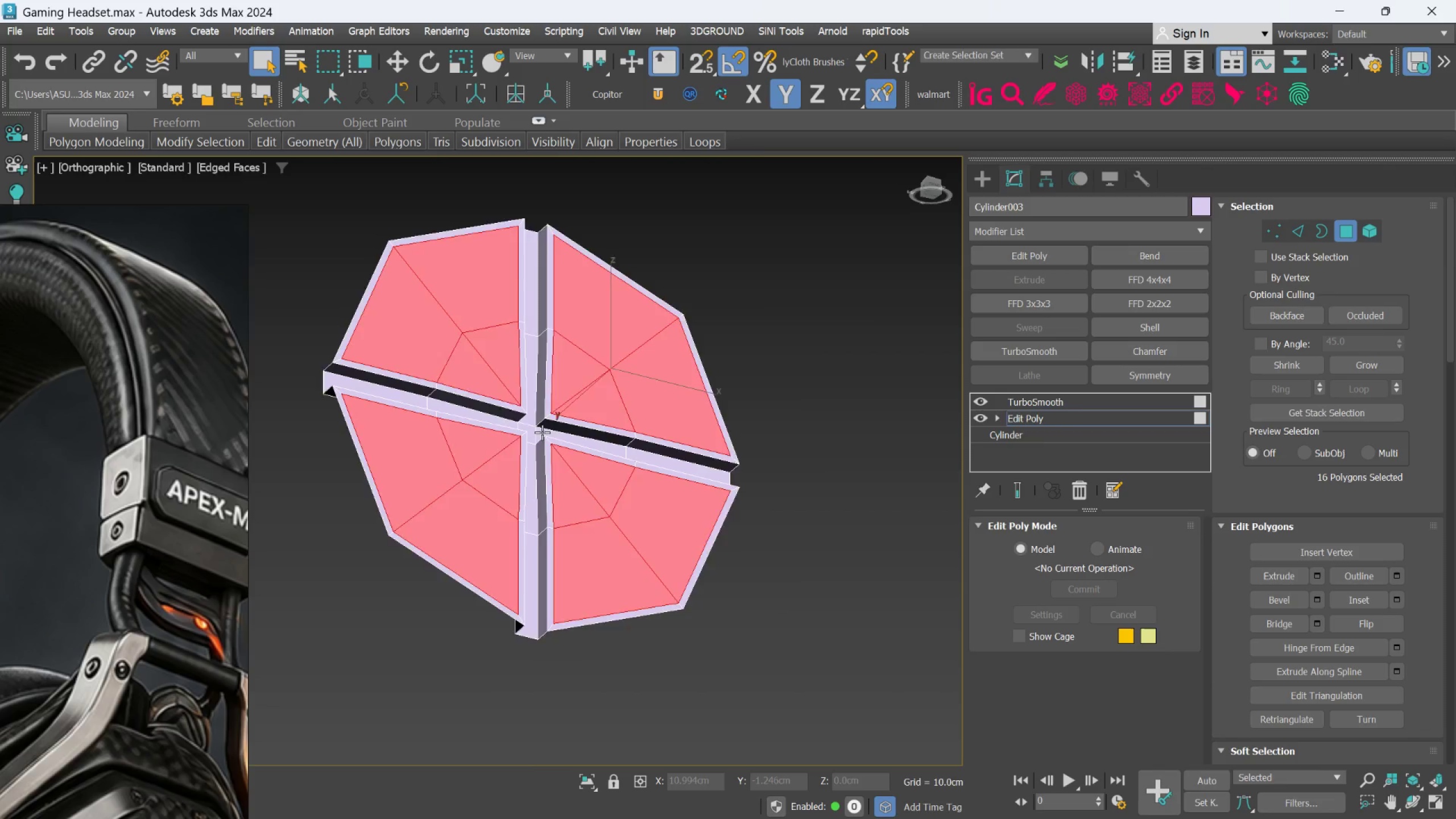 
hold_key(key=AltLeft, duration=0.52)
 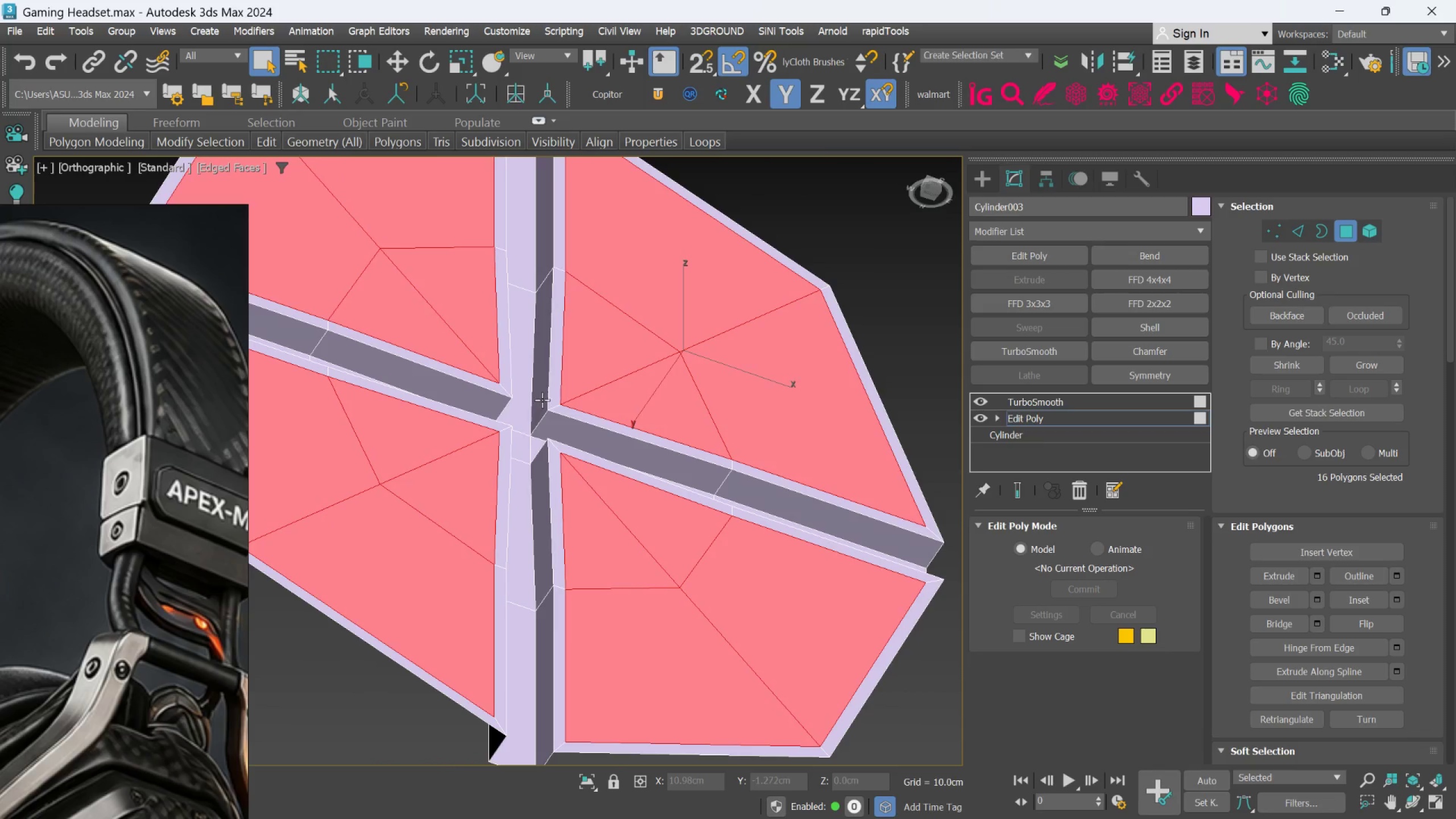 
scroll: coordinate [578, 415], scroll_direction: up, amount: 3.0
 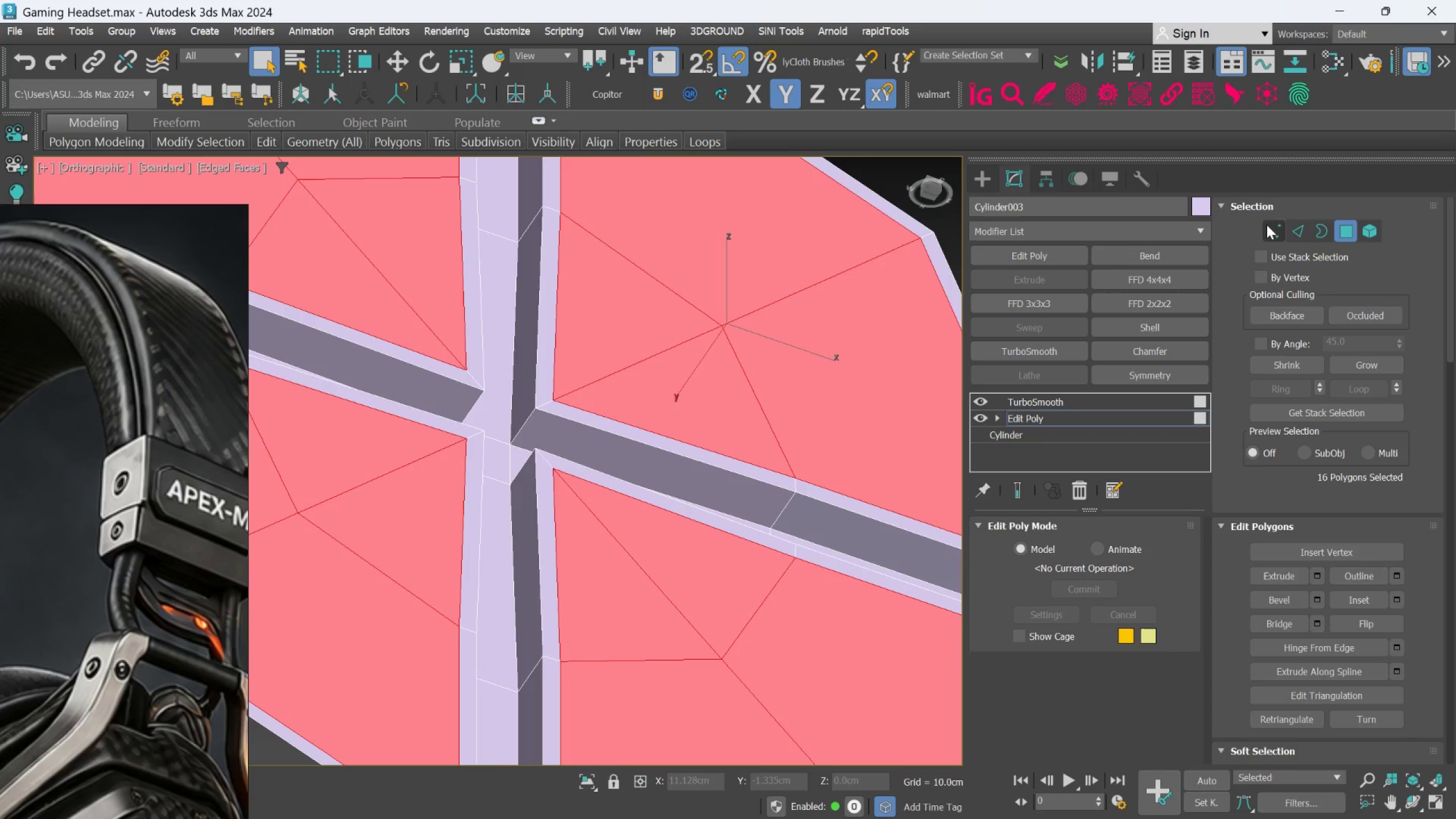 
left_click([1288, 224])
 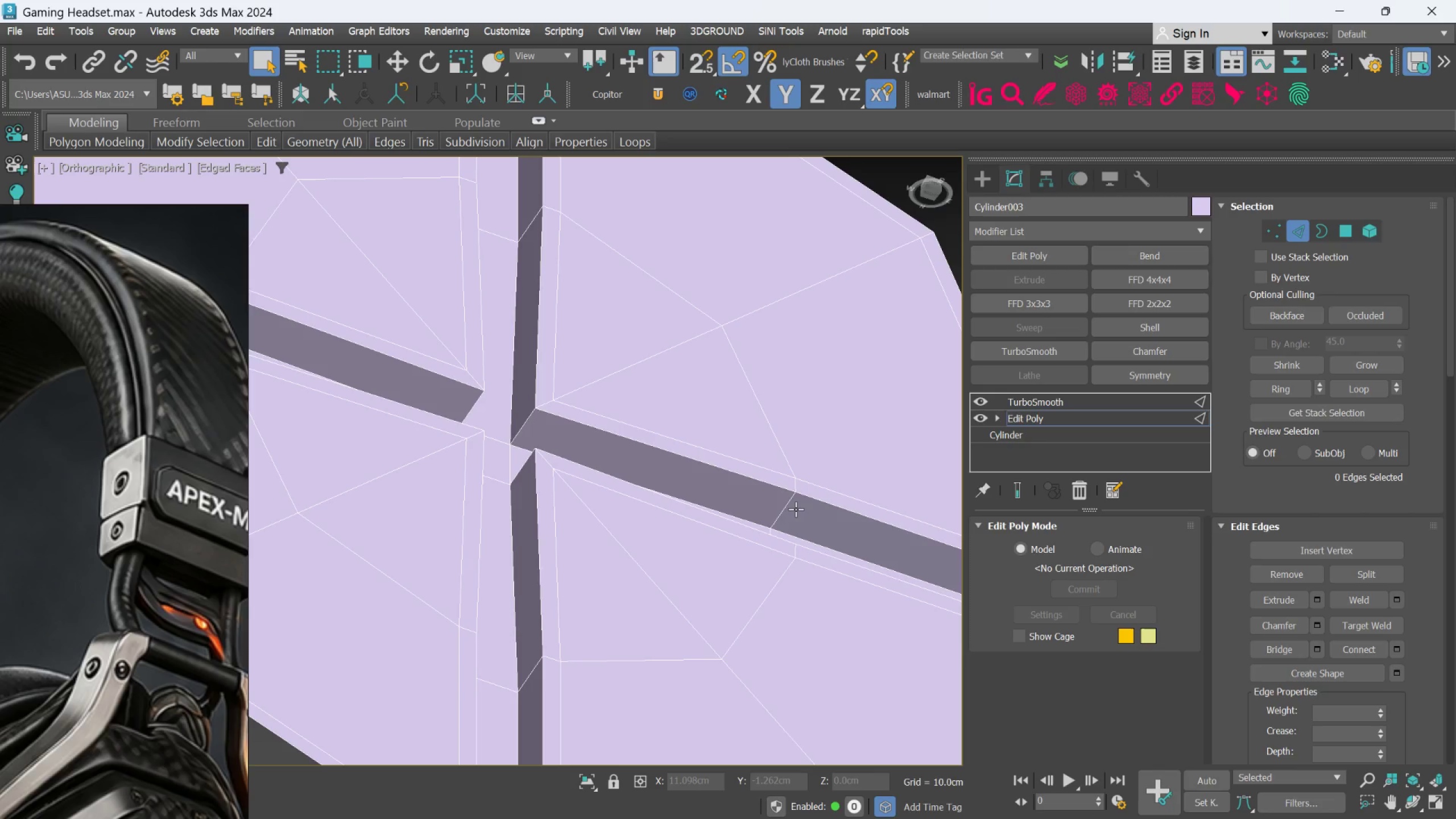 
left_click([793, 509])
 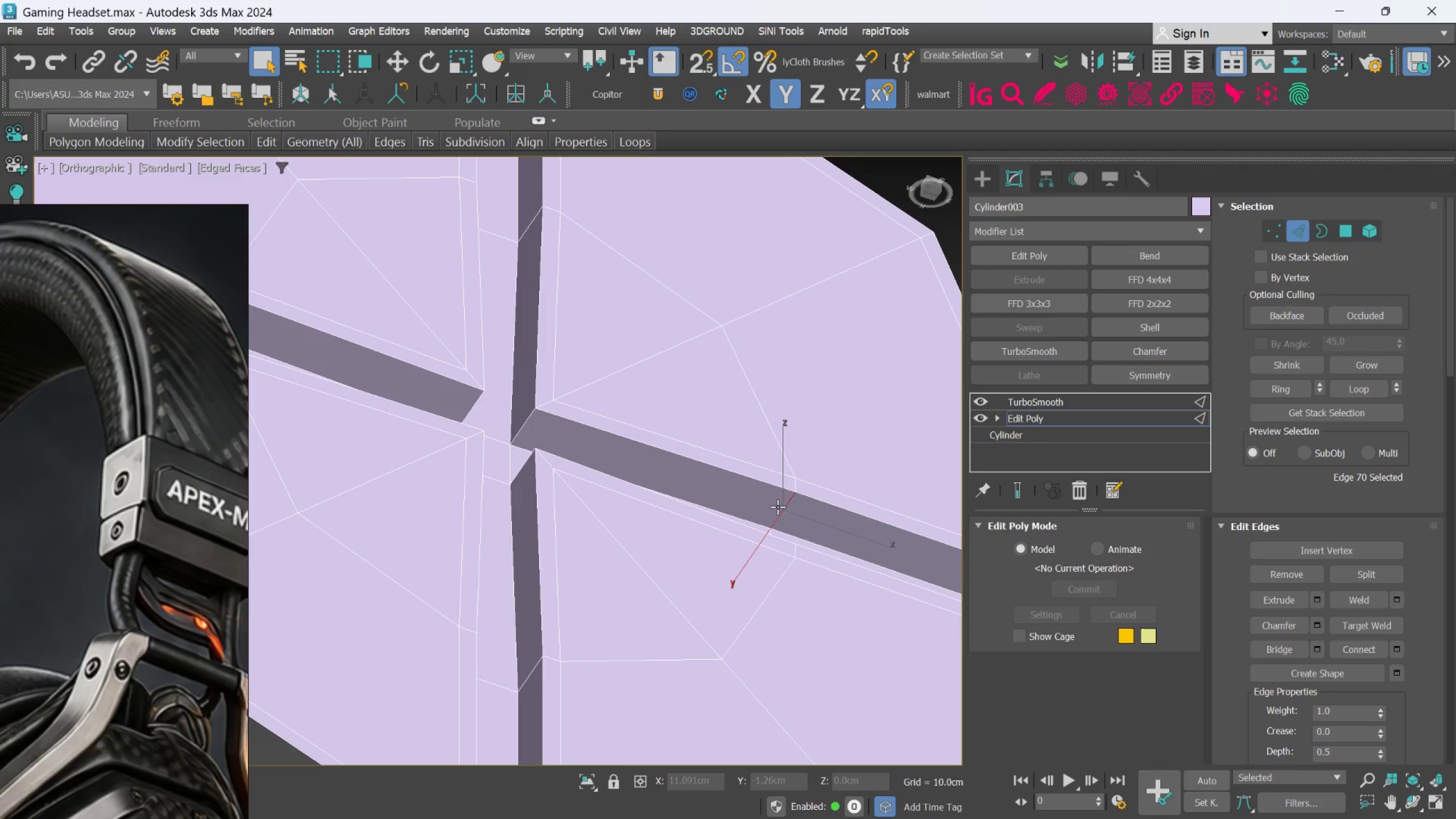 
hold_key(key=AltLeft, duration=0.7)
 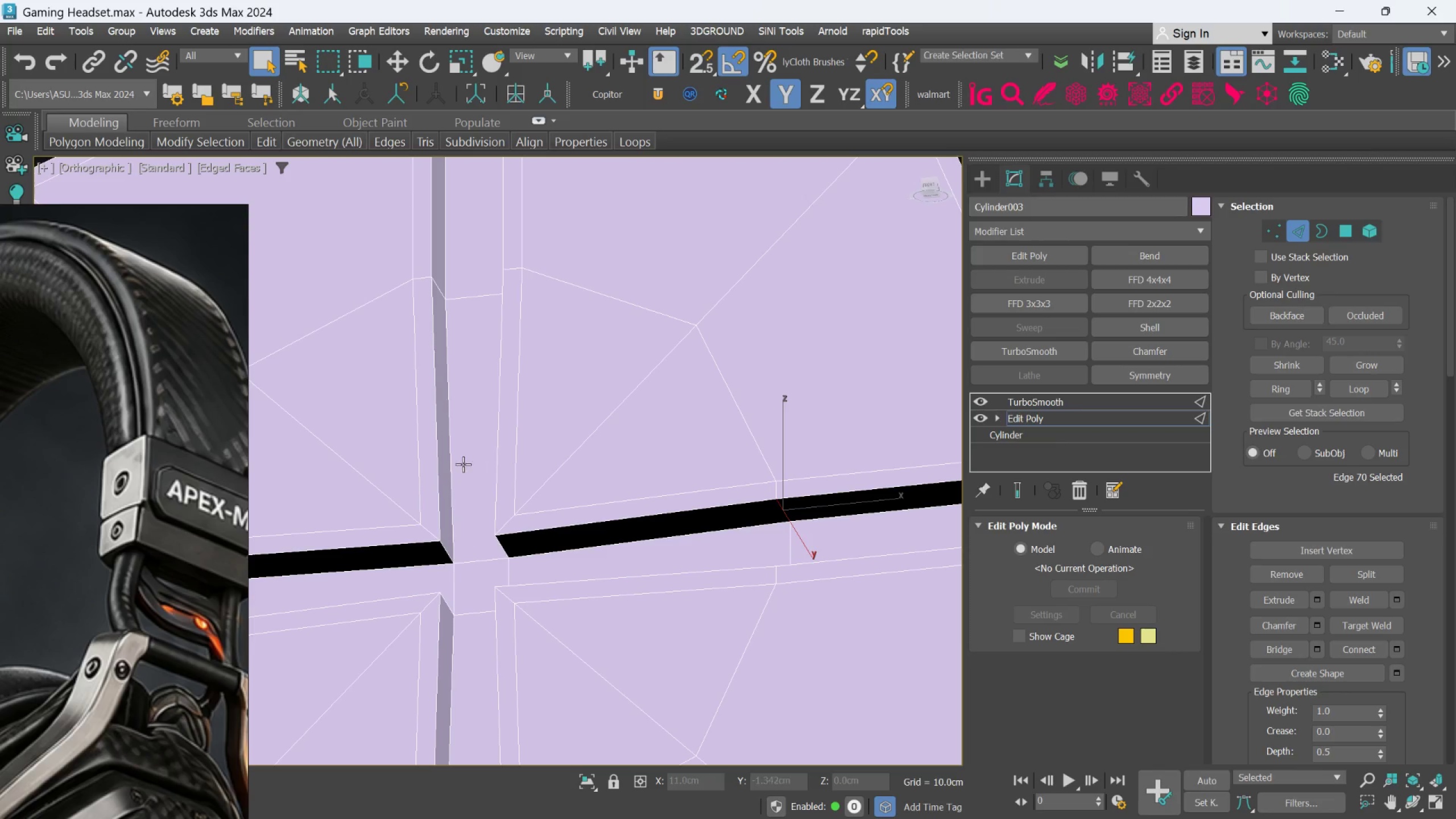 
hold_key(key=ControlLeft, duration=1.3)
left_click([442, 291])
 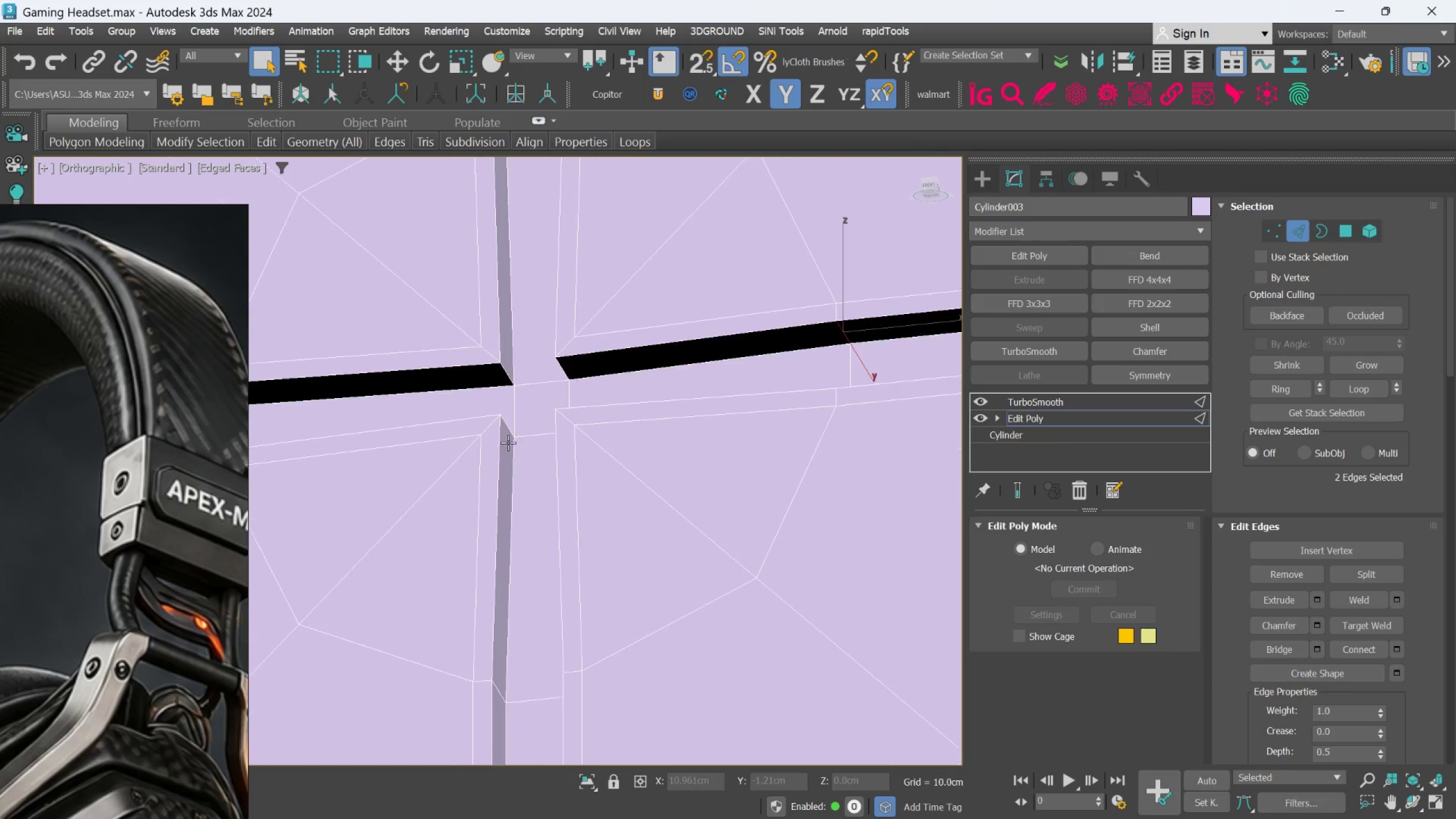 
hold_key(key=ControlLeft, duration=1.01)
left_click([497, 688])
 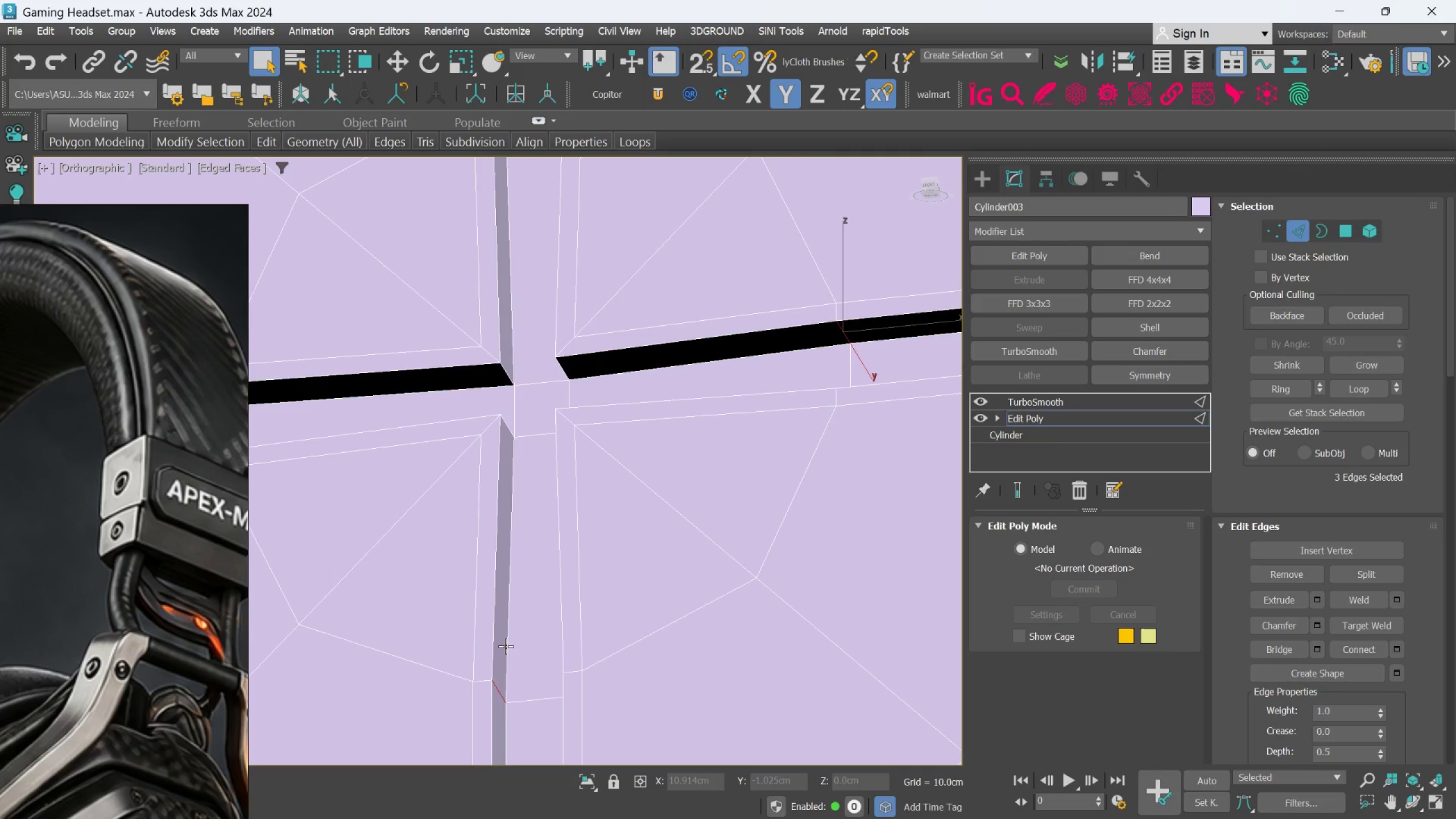 
hold_key(key=AltLeft, duration=0.48)
 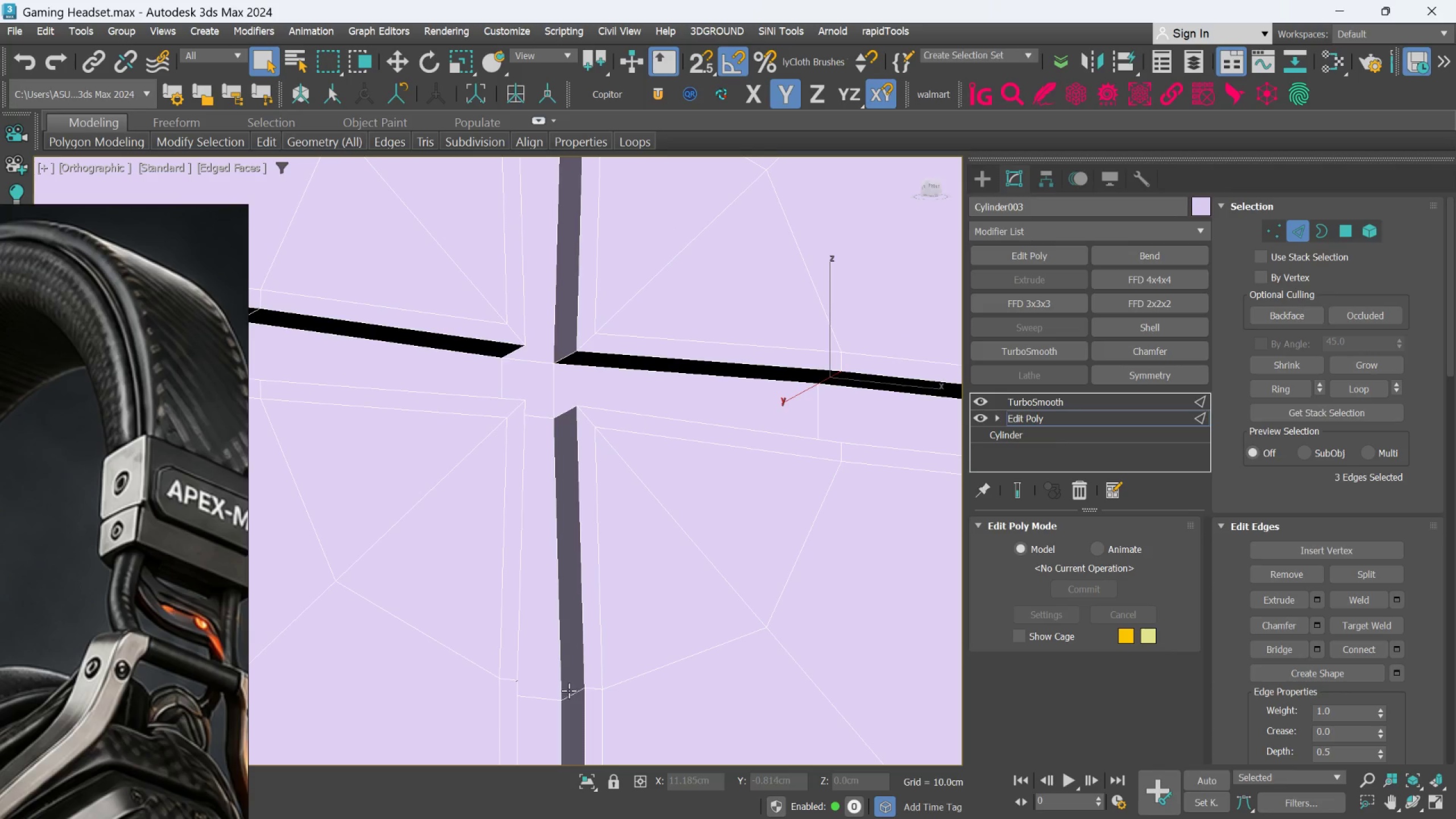 
hold_key(key=ControlLeft, duration=0.55)
left_click([570, 692])
 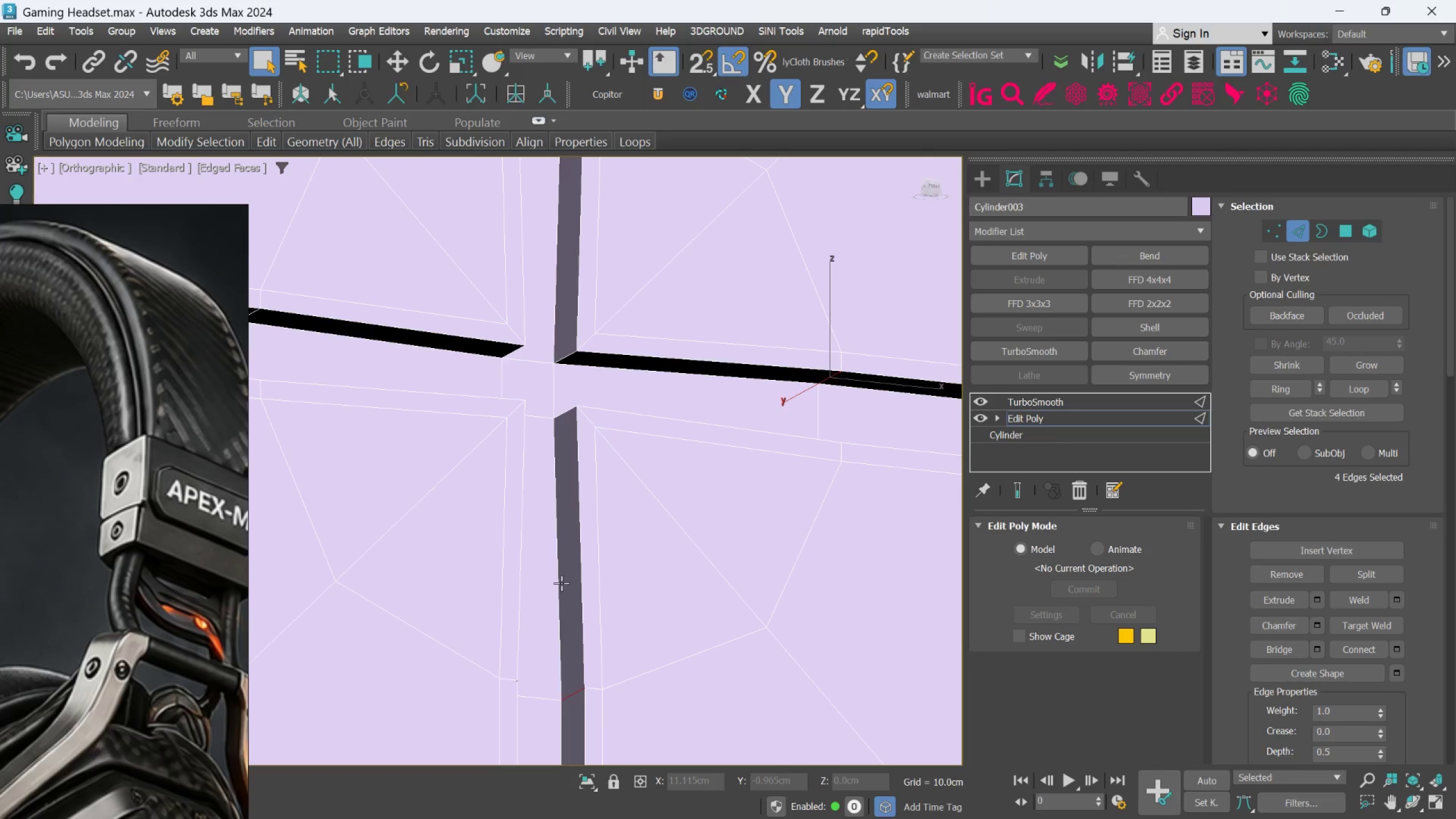 
hold_key(key=AltLeft, duration=1.5)
 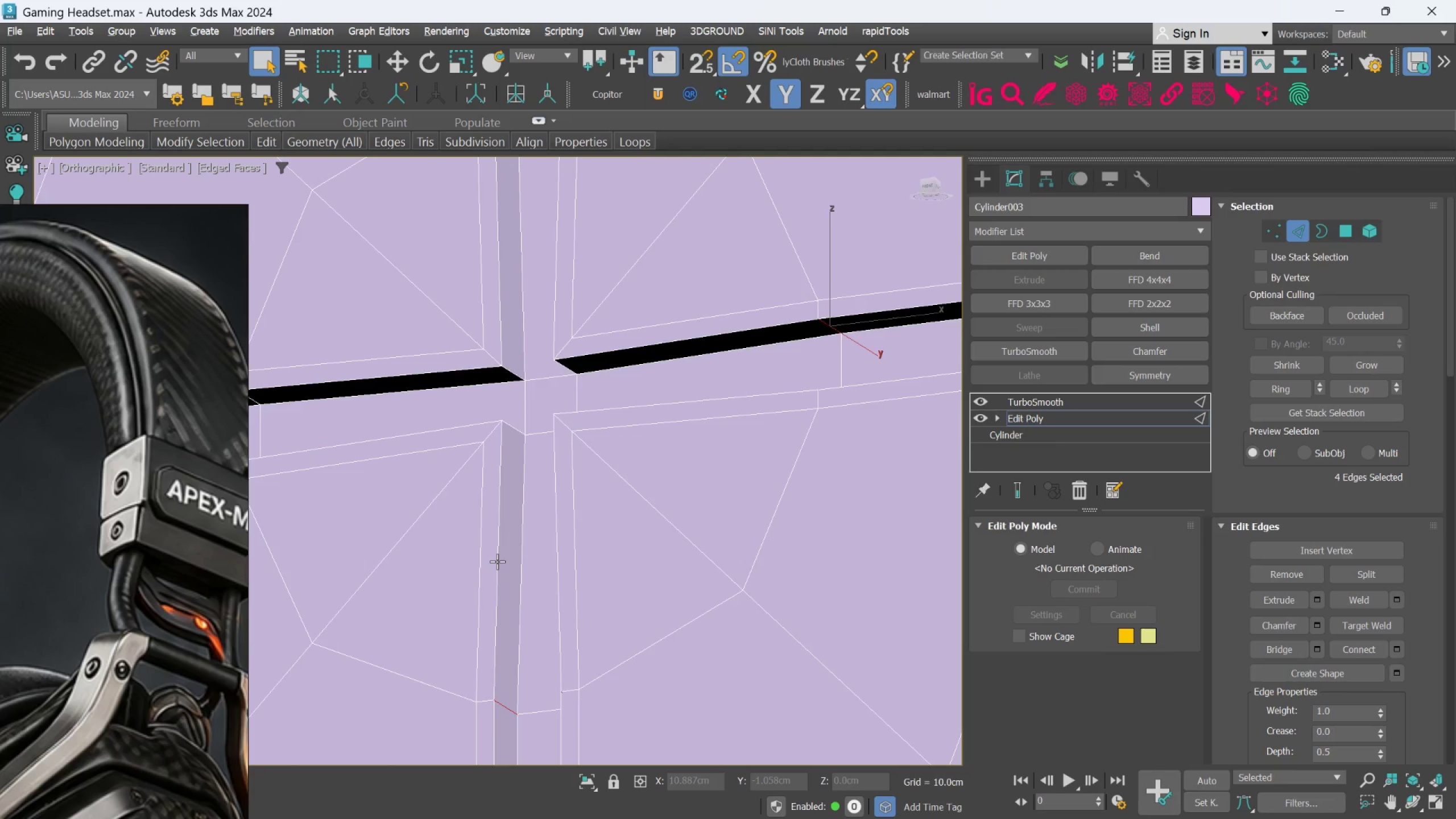 
hold_key(key=AltLeft, duration=1.12)
 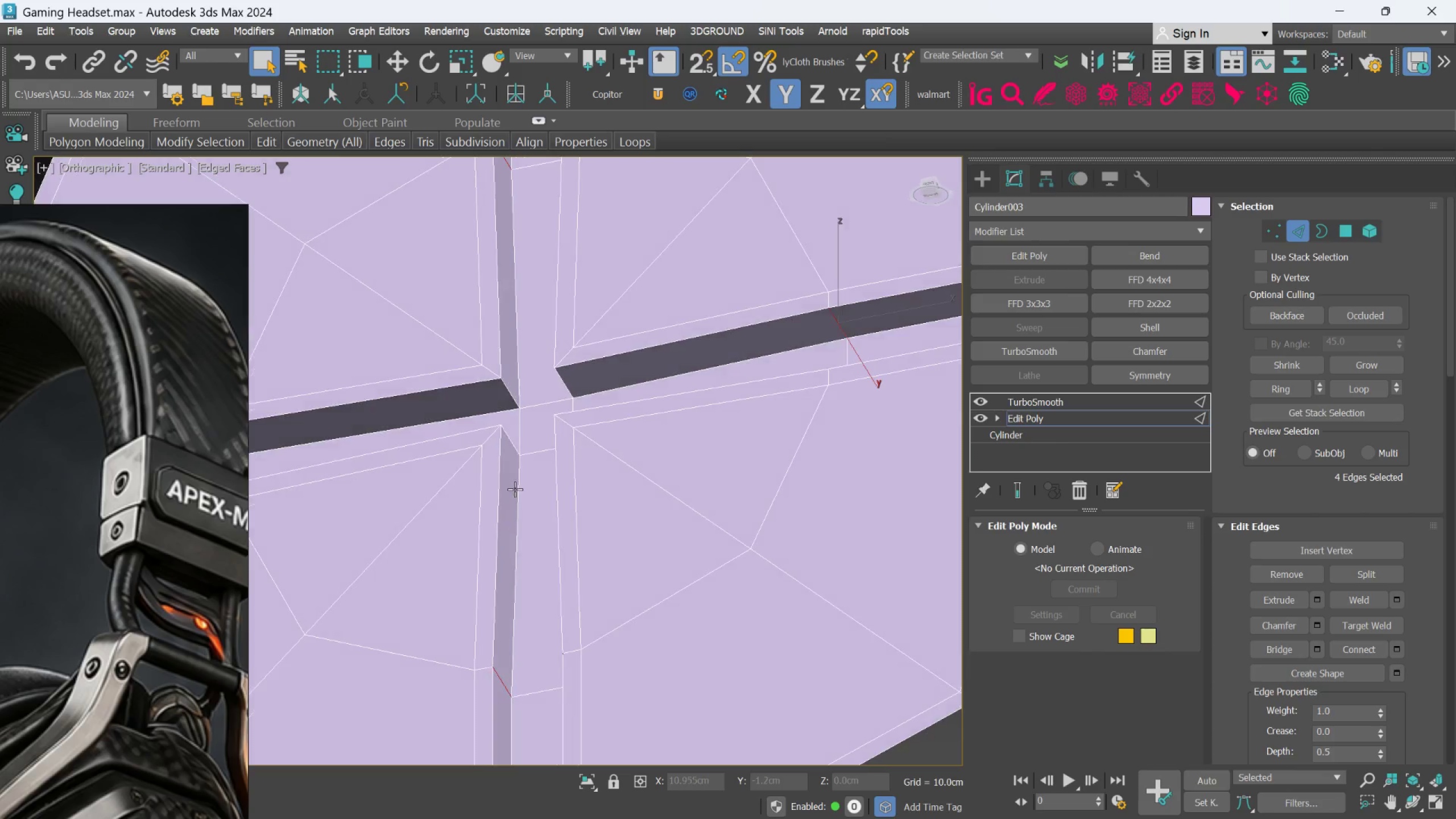 
hold_key(key=AltLeft, duration=0.55)
 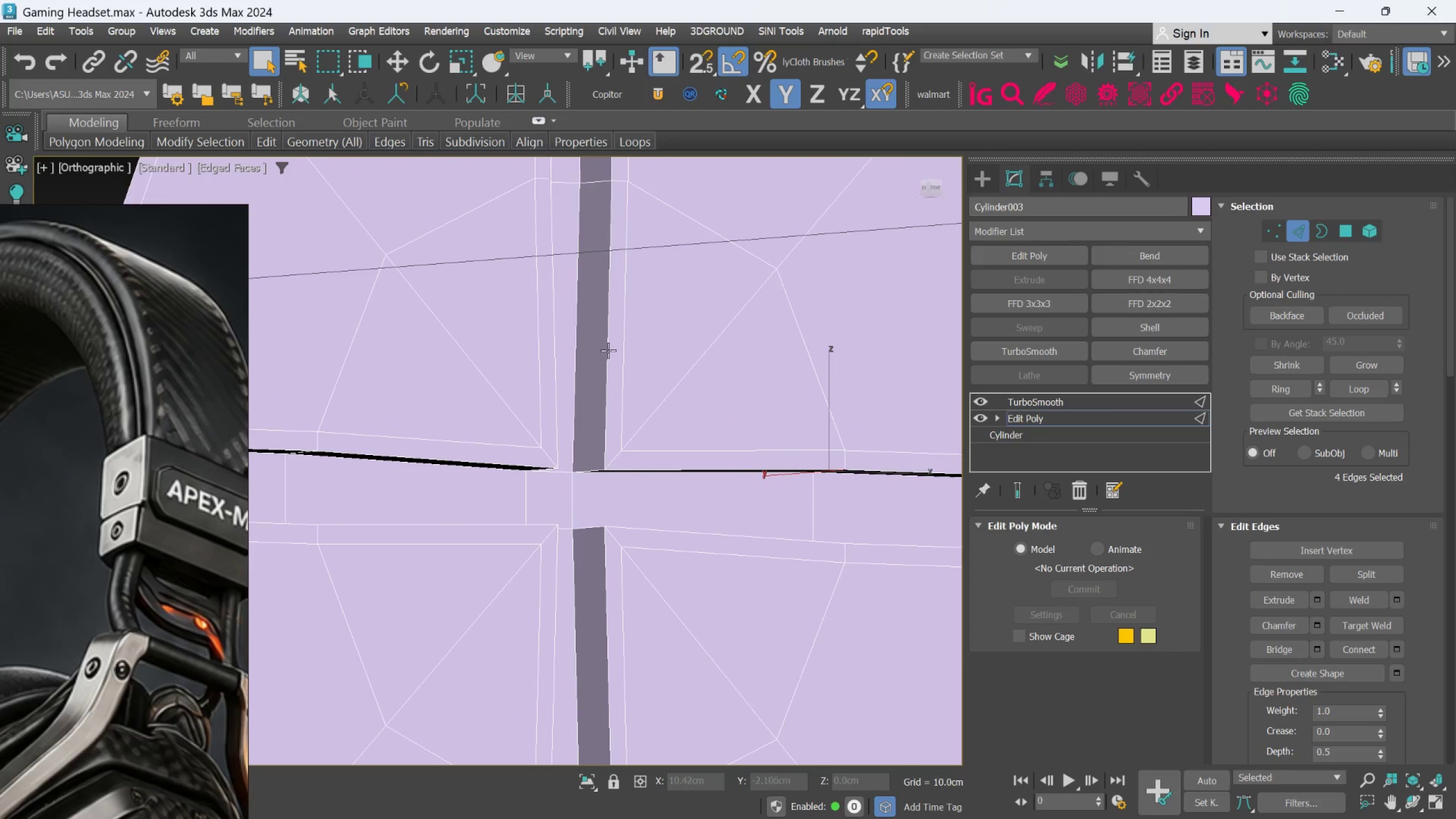 
hold_key(key=ControlLeft, duration=0.67)
 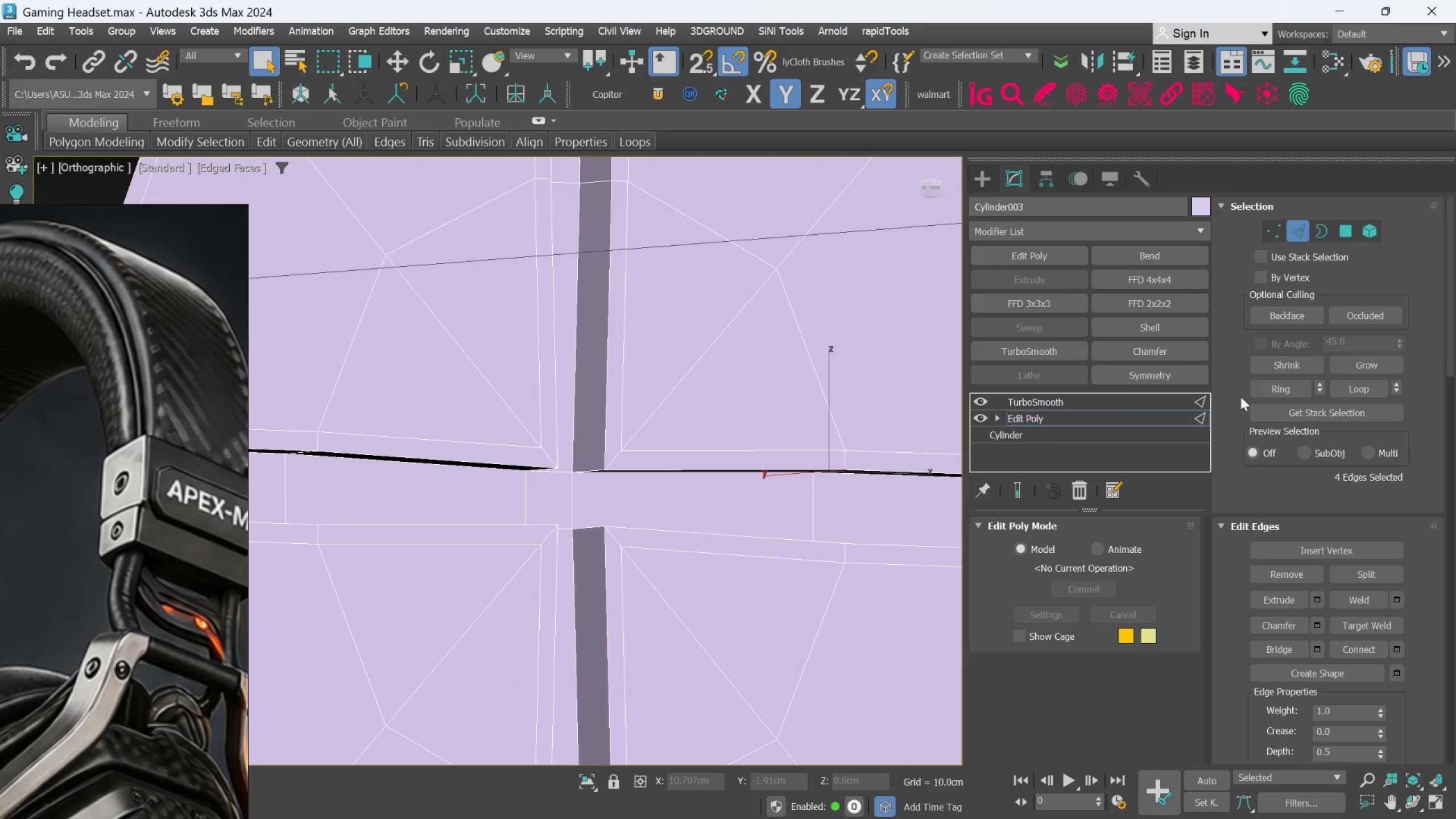 
left_click([1260, 390])
 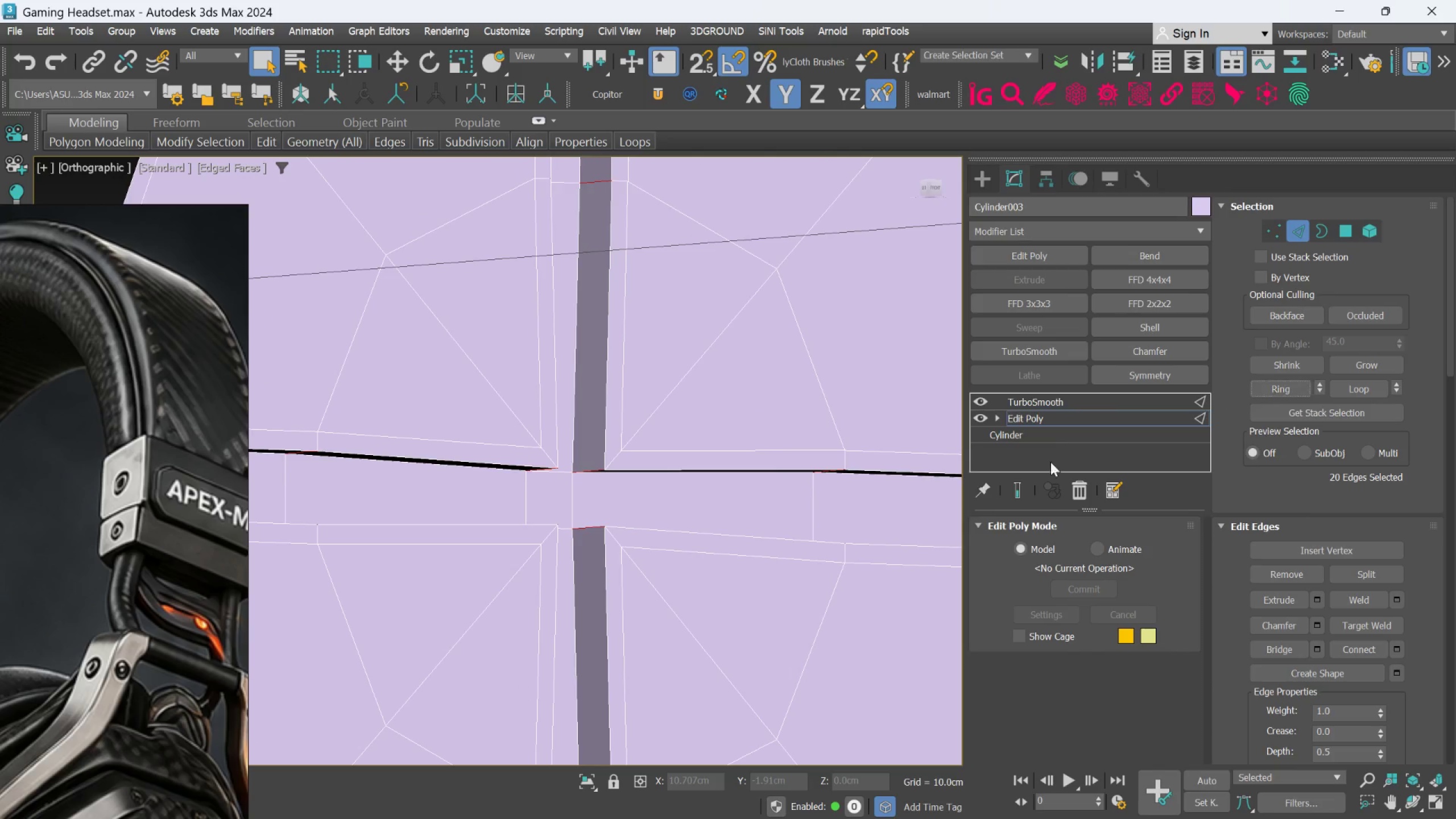 
hold_key(key=AltLeft, duration=0.83)
 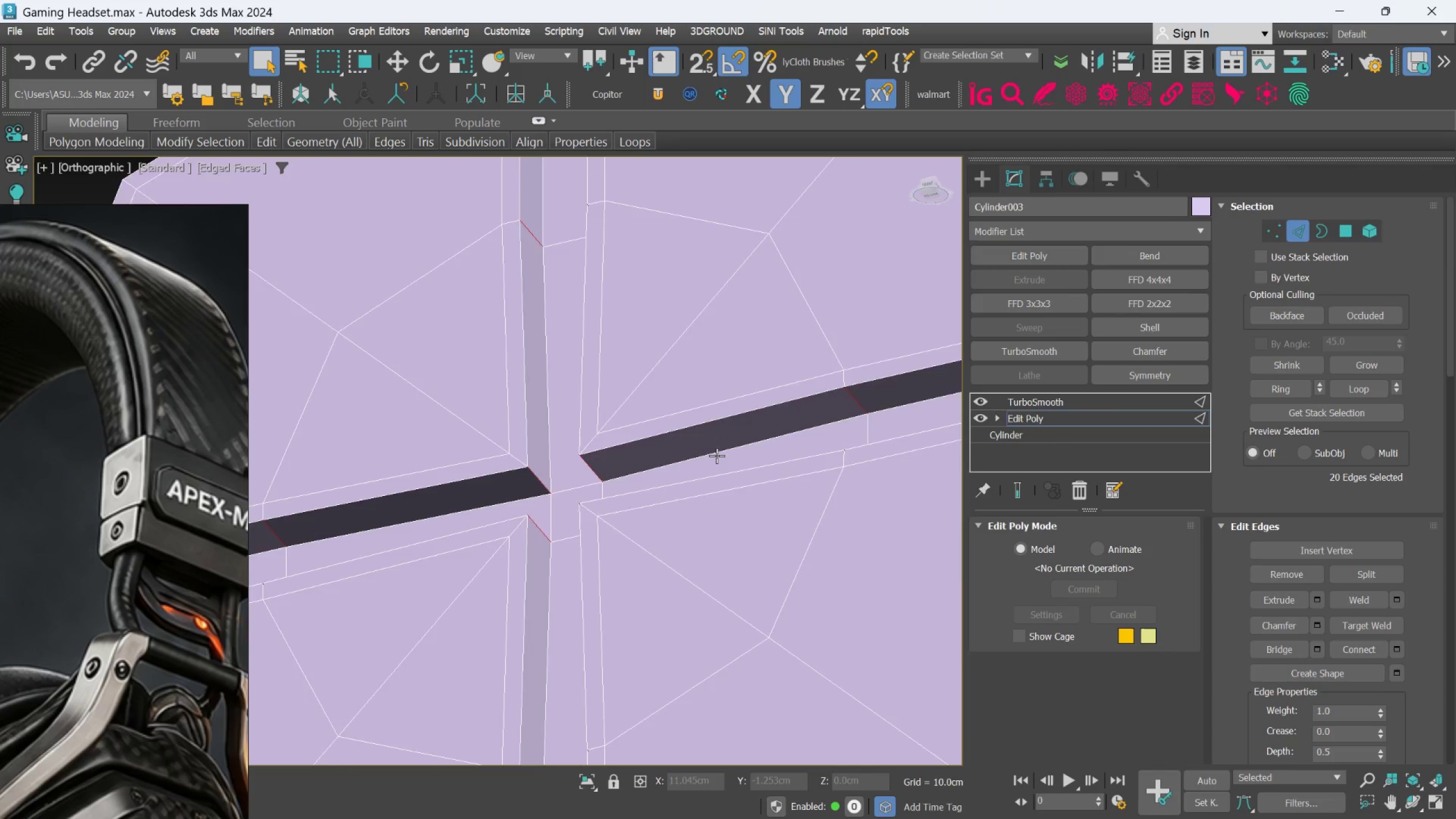 
hold_key(key=AltLeft, duration=1.52)
 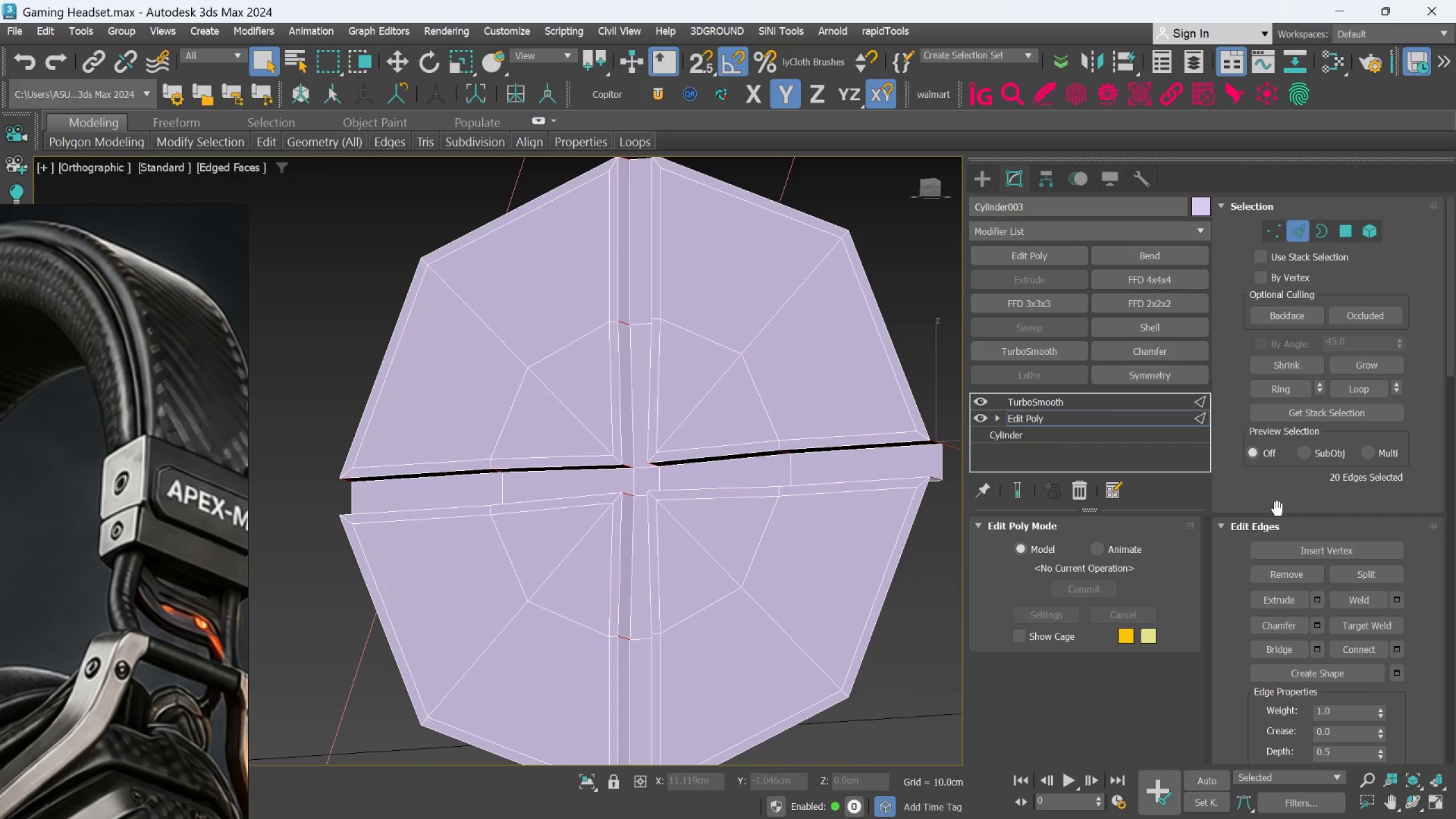 
scroll: coordinate [716, 461], scroll_direction: down, amount: 2.0
 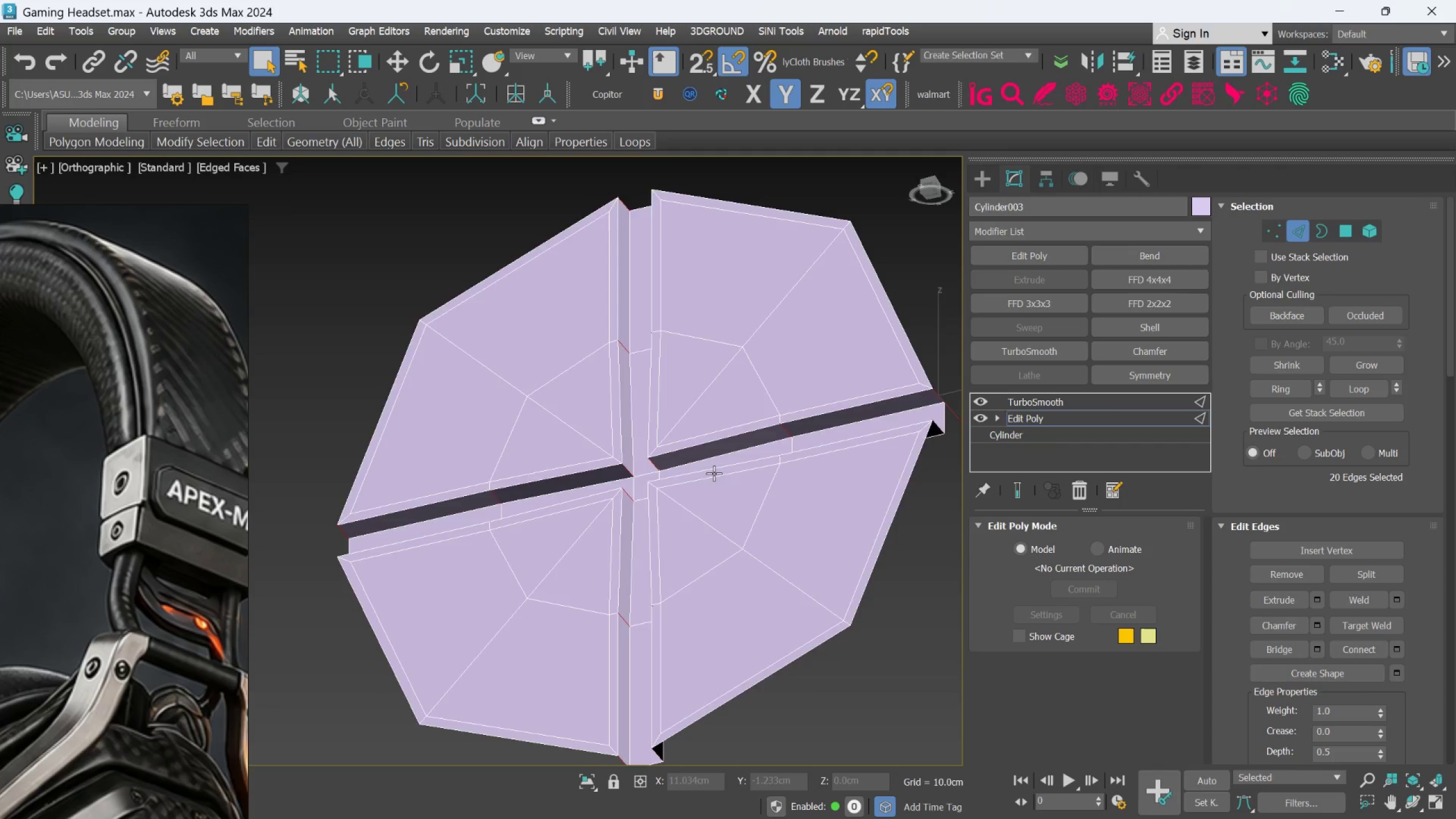 
key(Alt+AltLeft)
 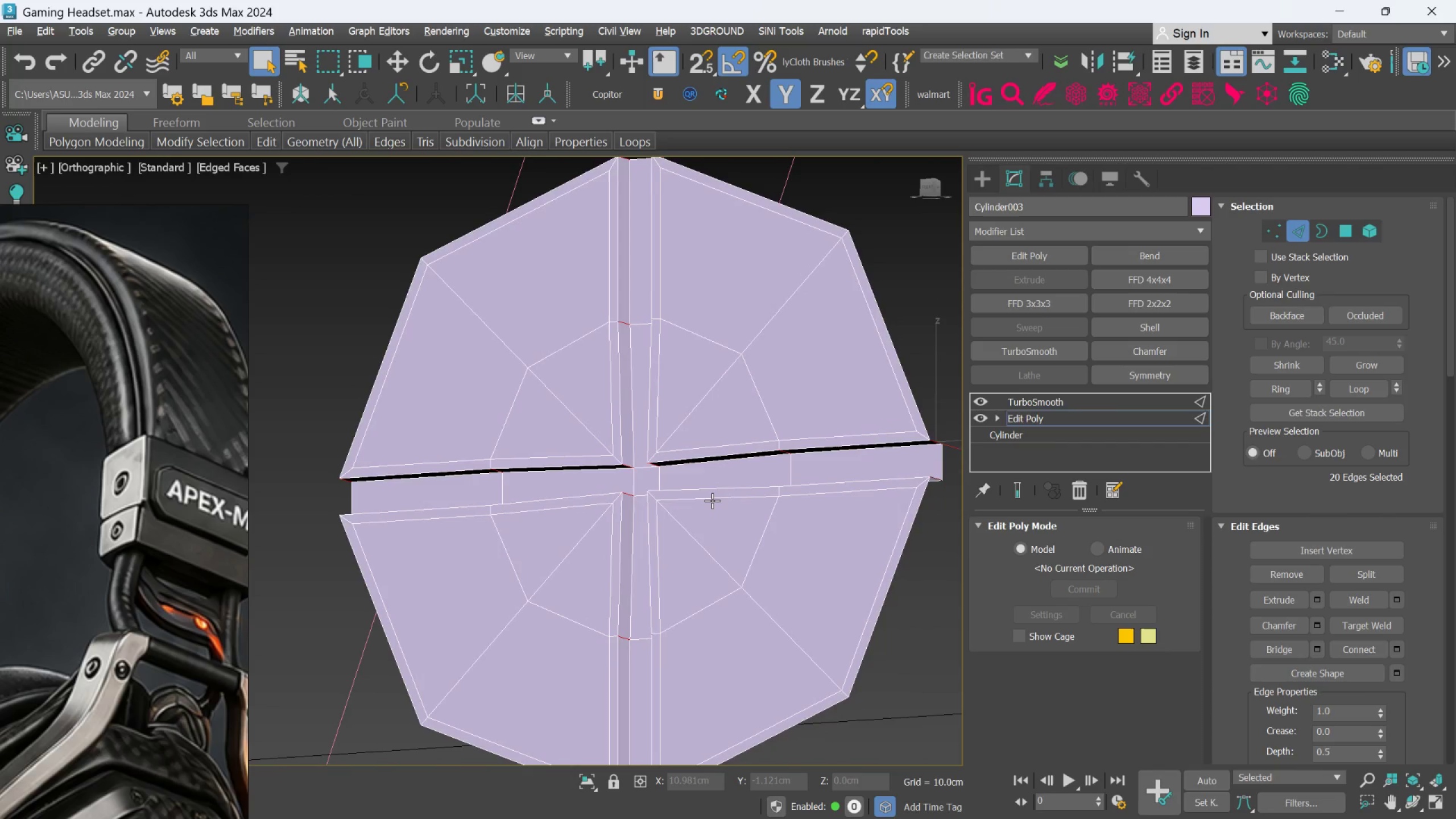 
key(Alt+AltLeft)
 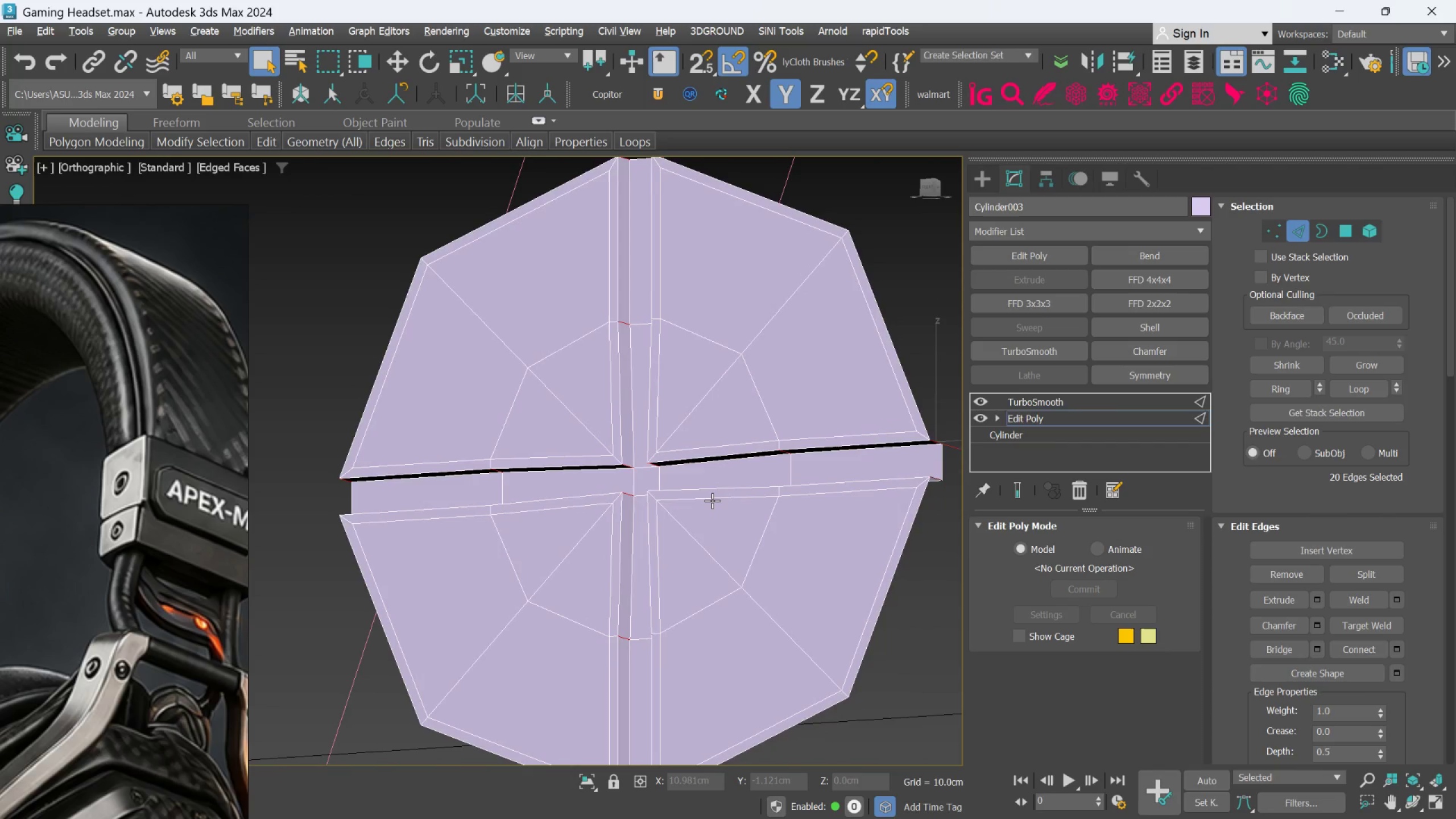 
key(Alt+AltLeft)
 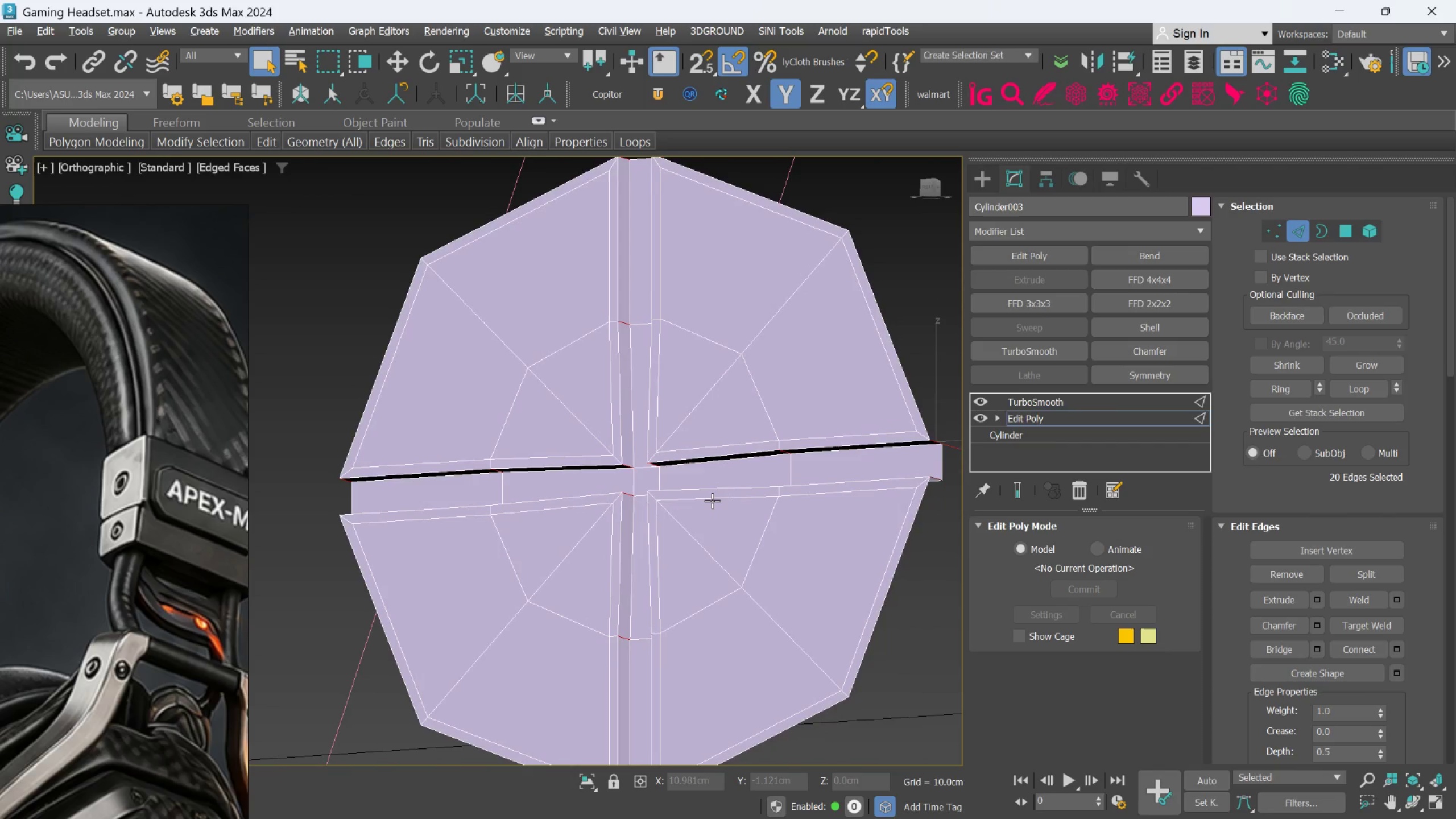 
key(Alt+AltLeft)
 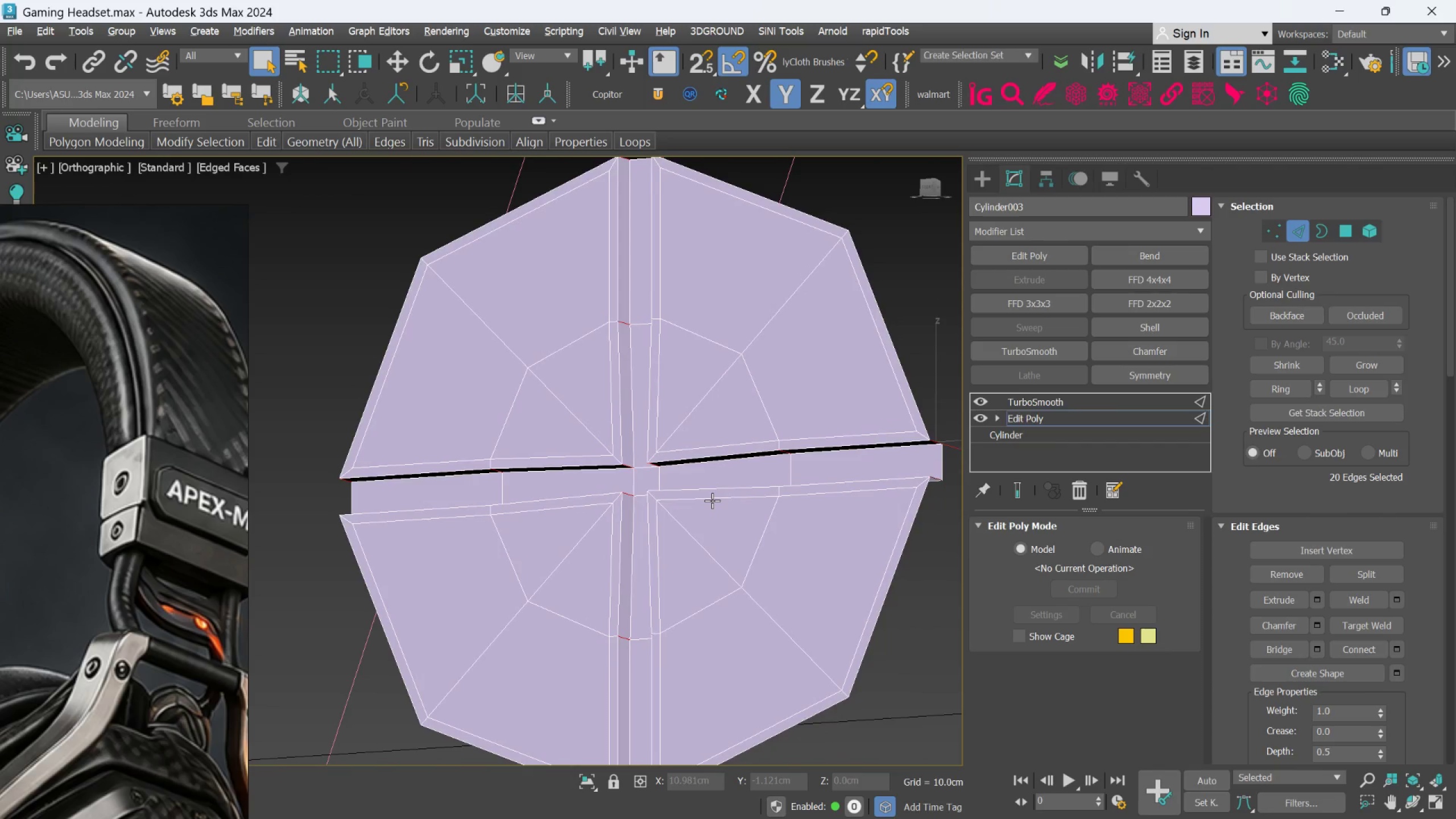 
key(Alt+AltLeft)
 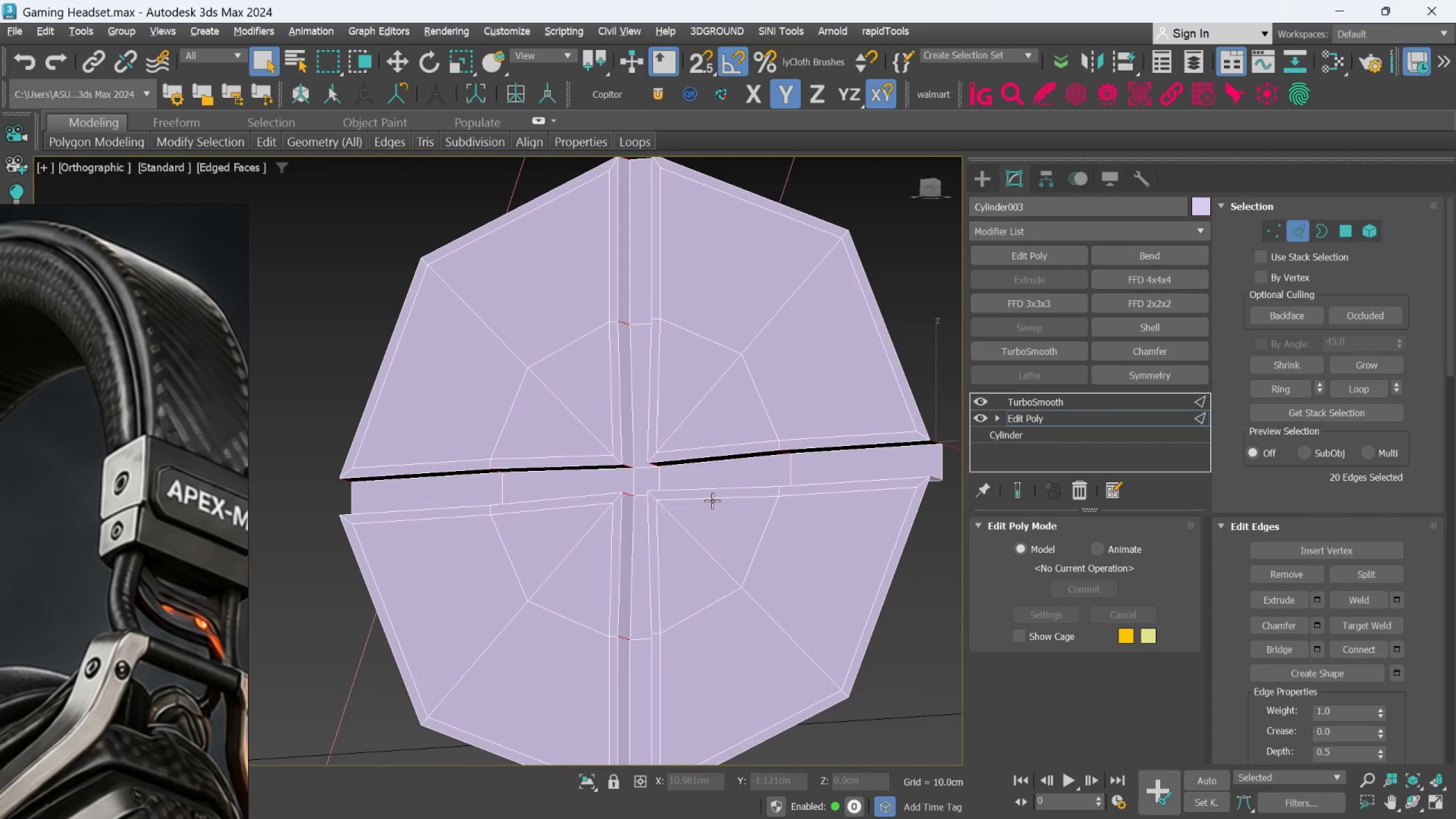 
key(Alt+AltLeft)
 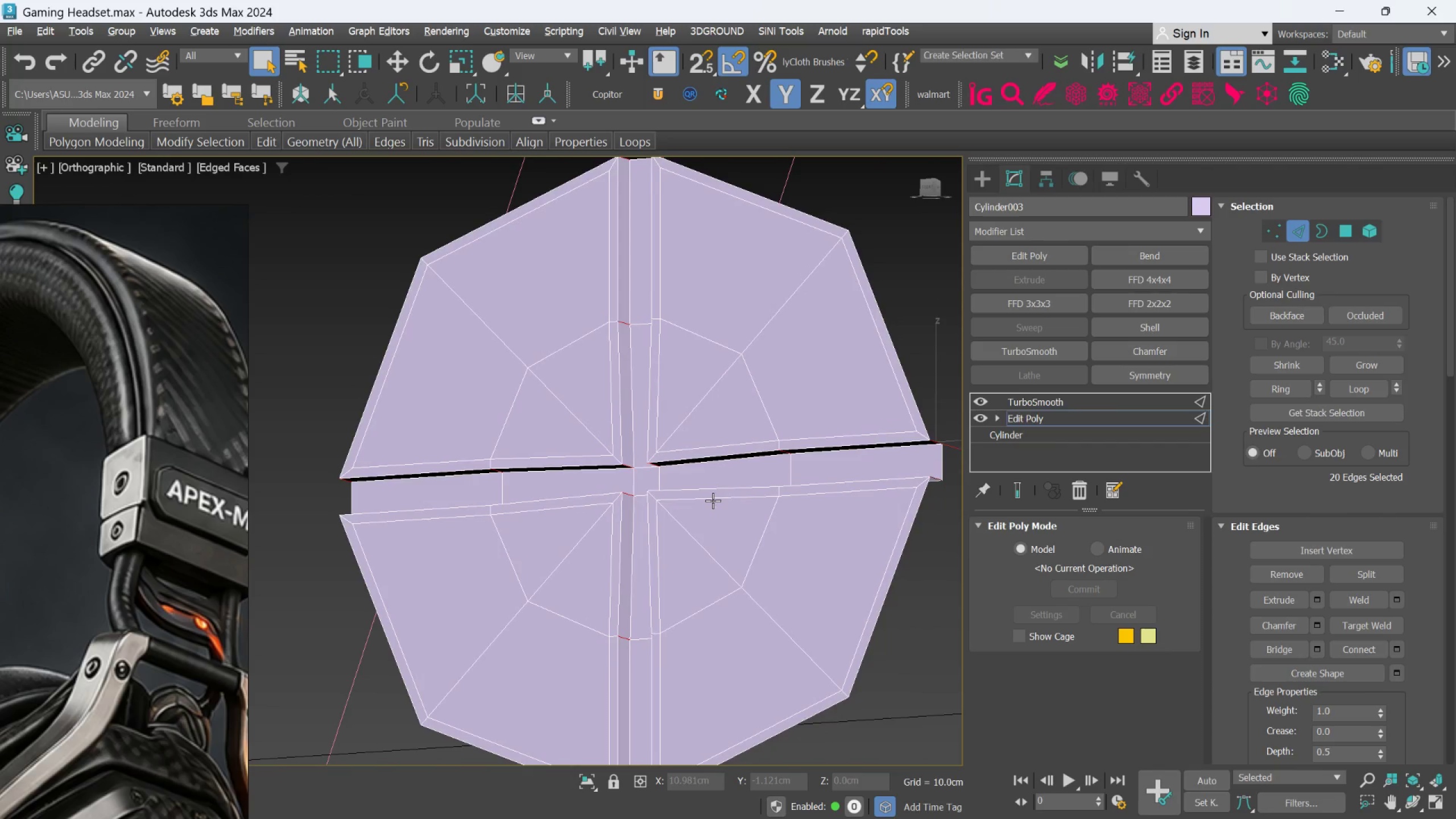 
hold_key(key=AltLeft, duration=27.09)
left_click([1394, 644])
 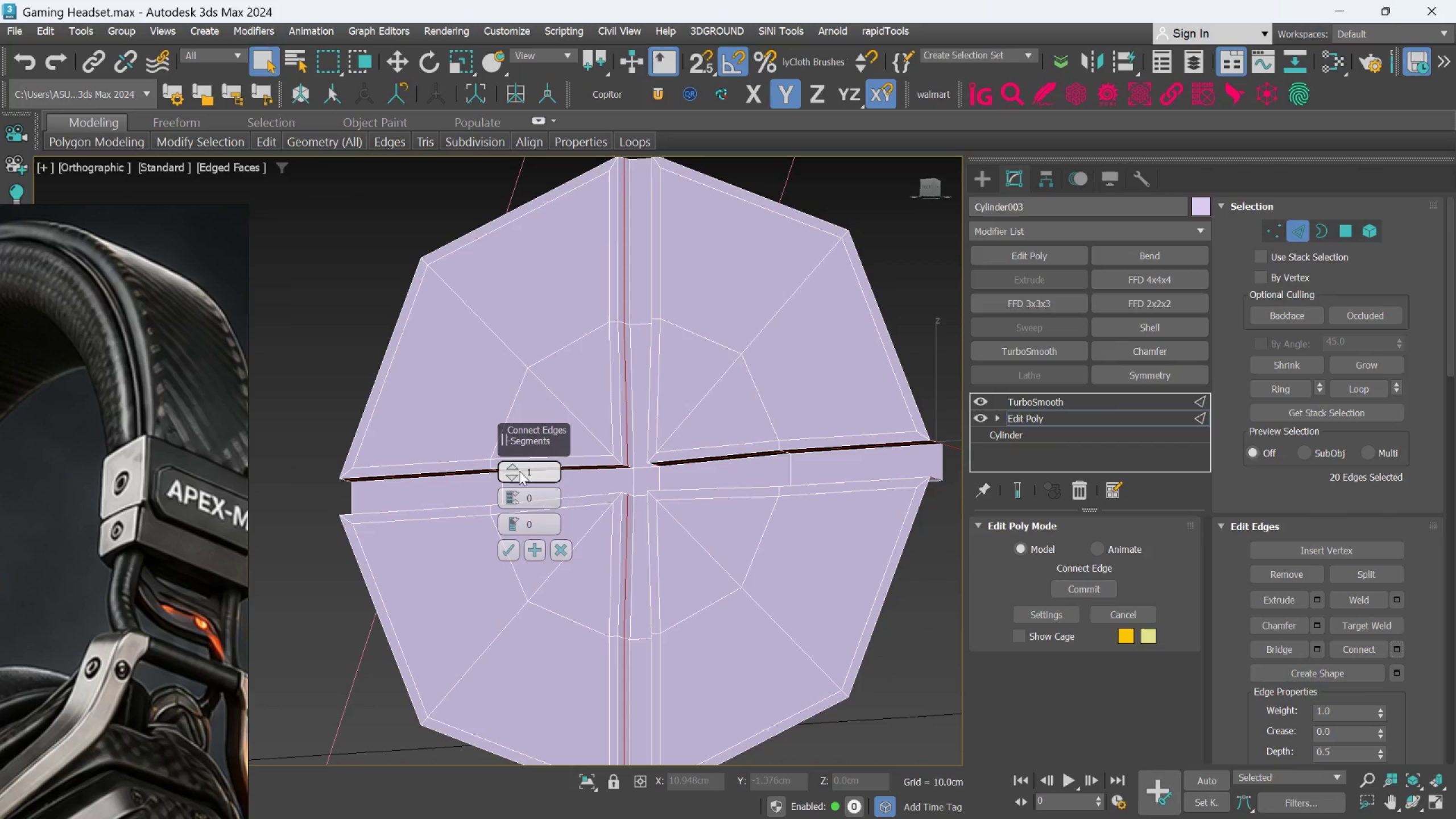 
left_click([516, 468])
 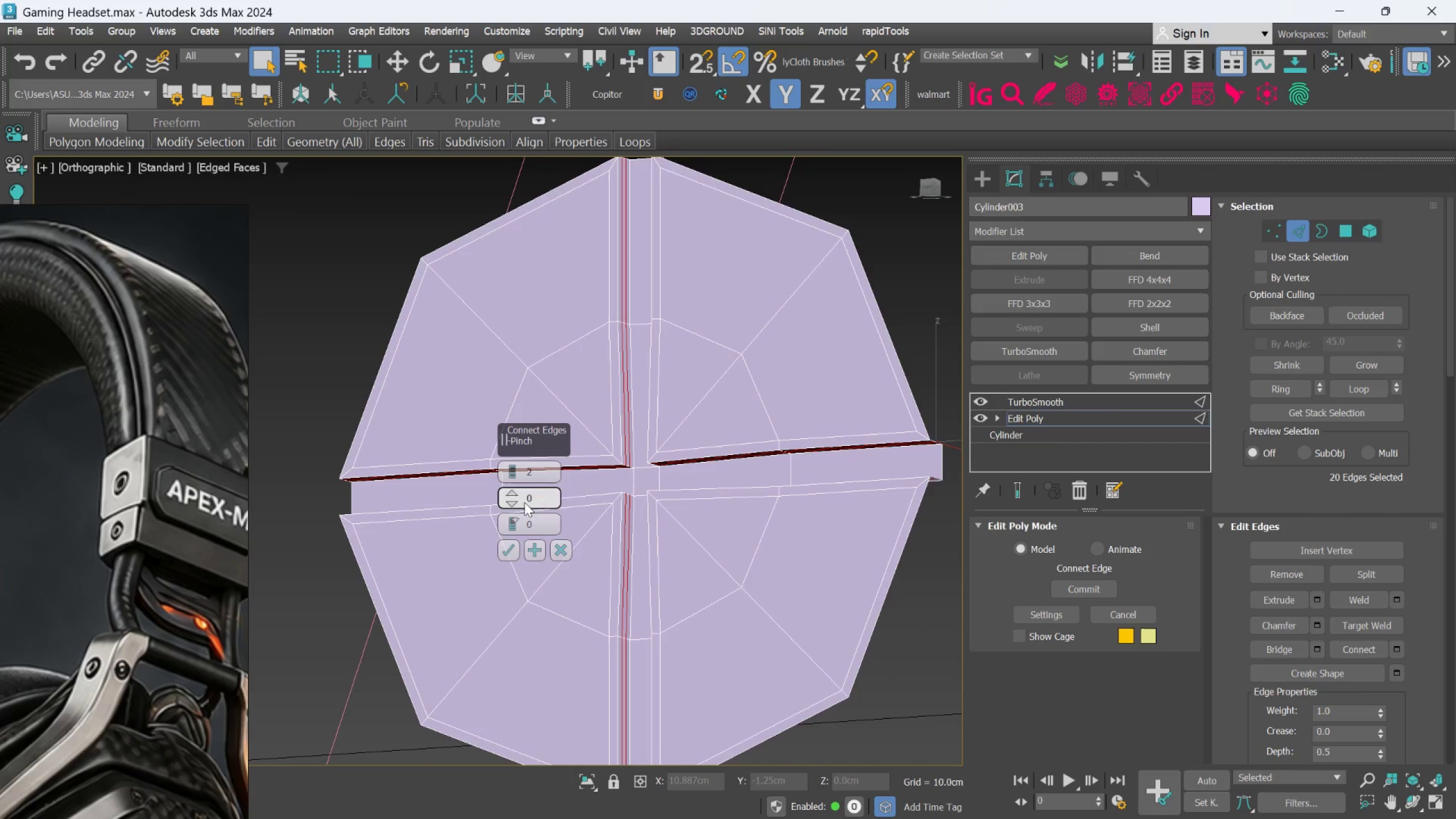 
scroll: coordinate [679, 444], scroll_direction: up, amount: 3.0
 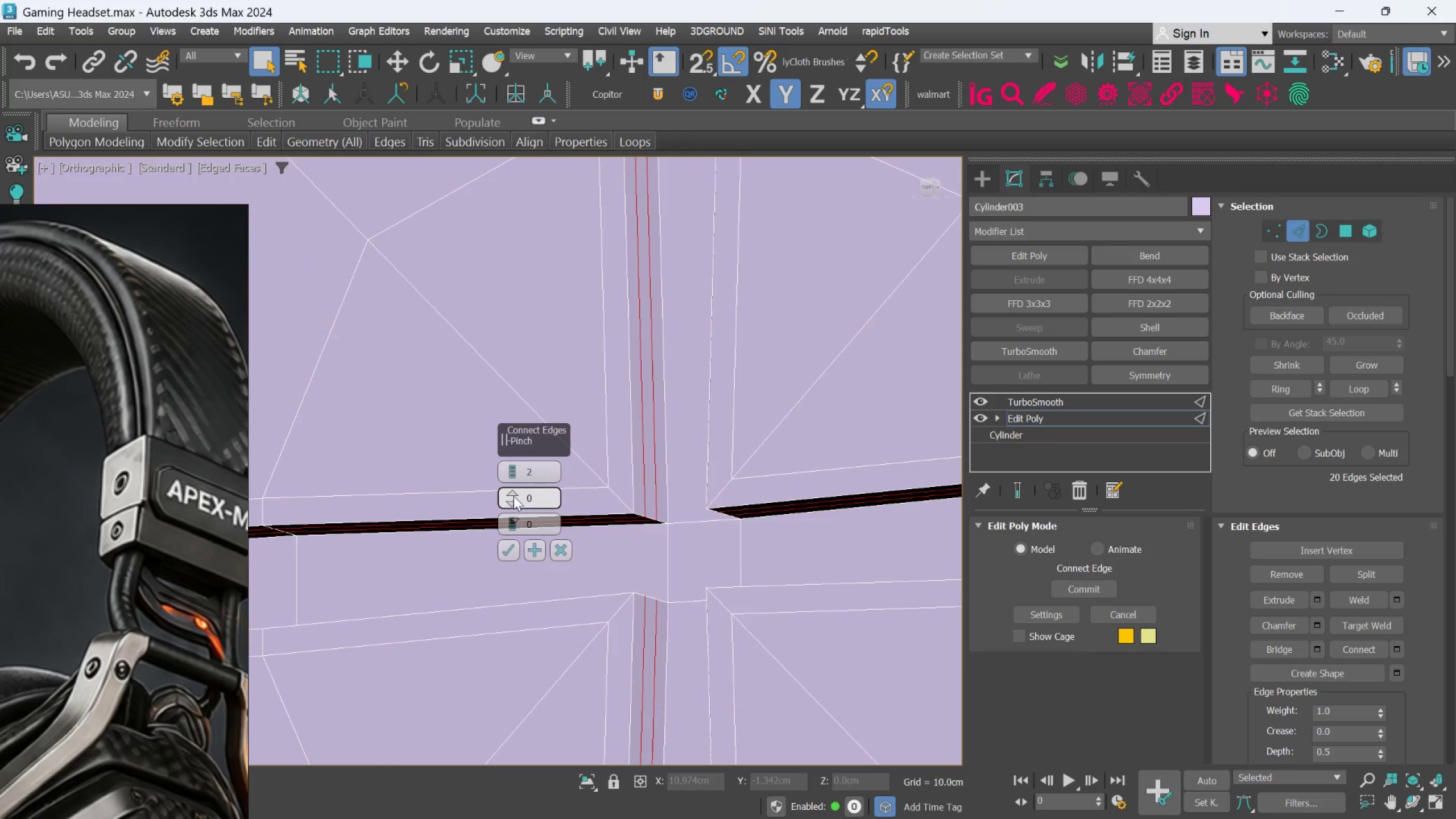 
left_click_drag(start_coordinate=[514, 519], to_coordinate=[511, 500])
 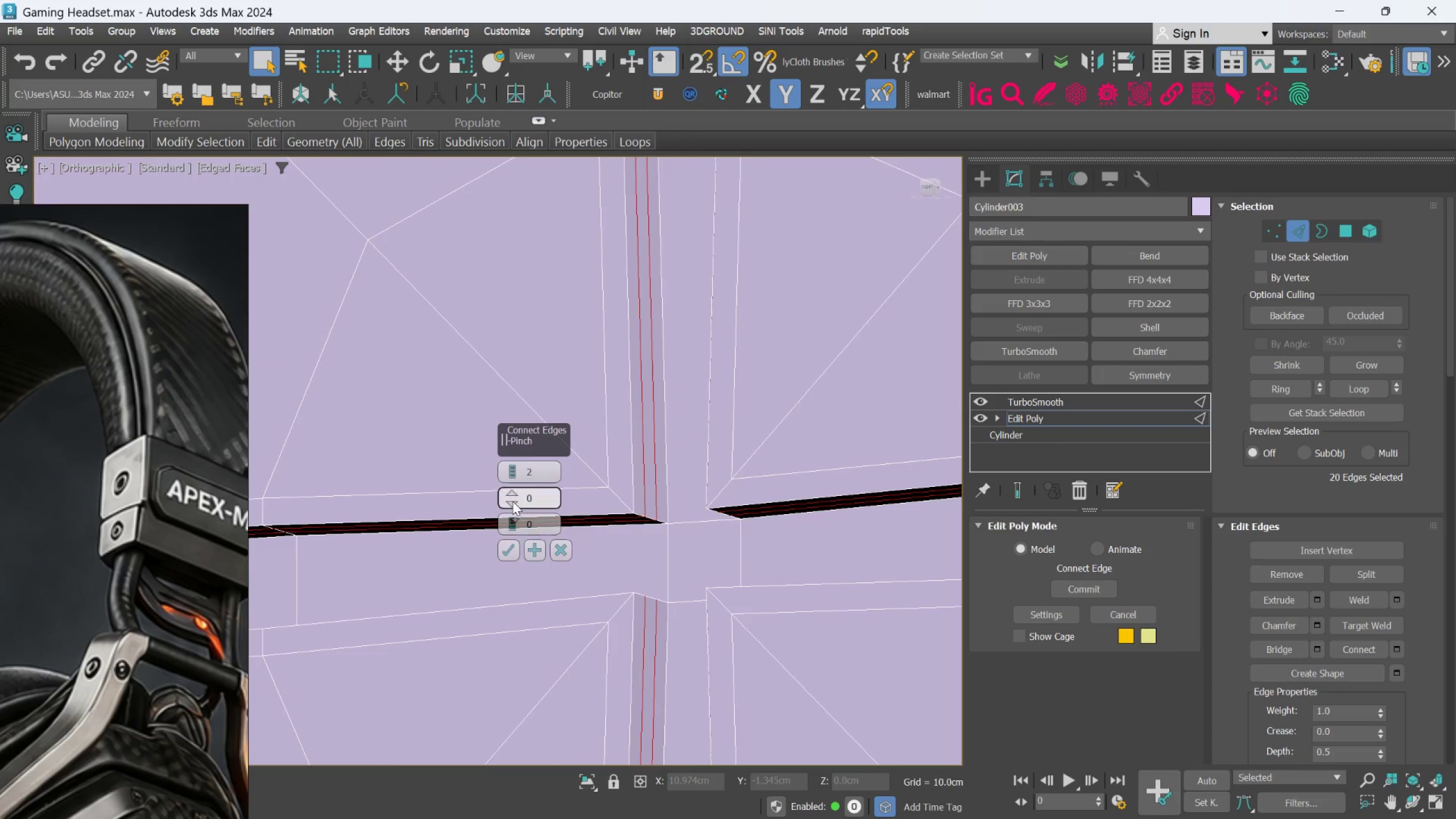 
left_click_drag(start_coordinate=[512, 490], to_coordinate=[521, 439])
 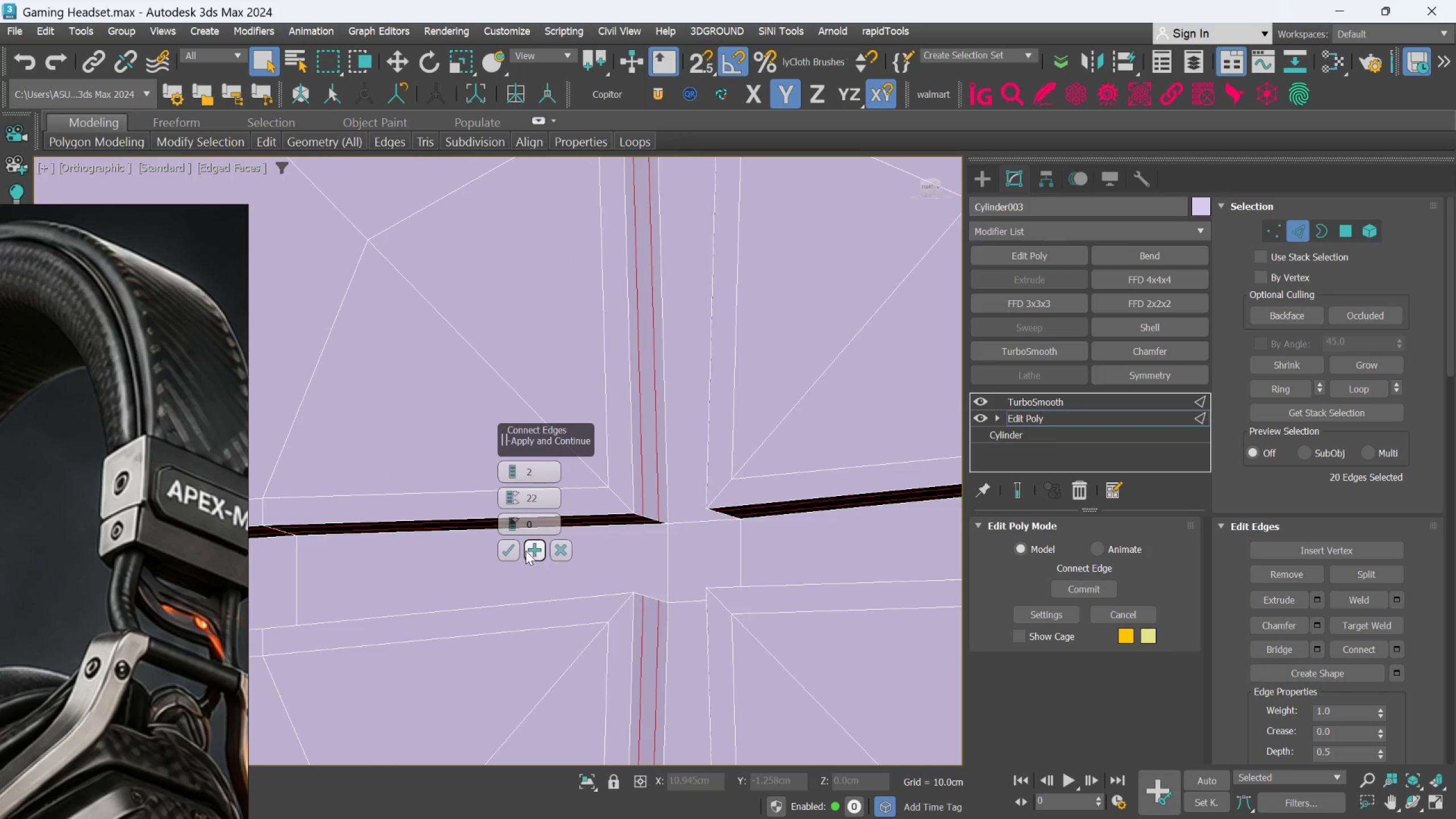 
left_click([517, 549])
 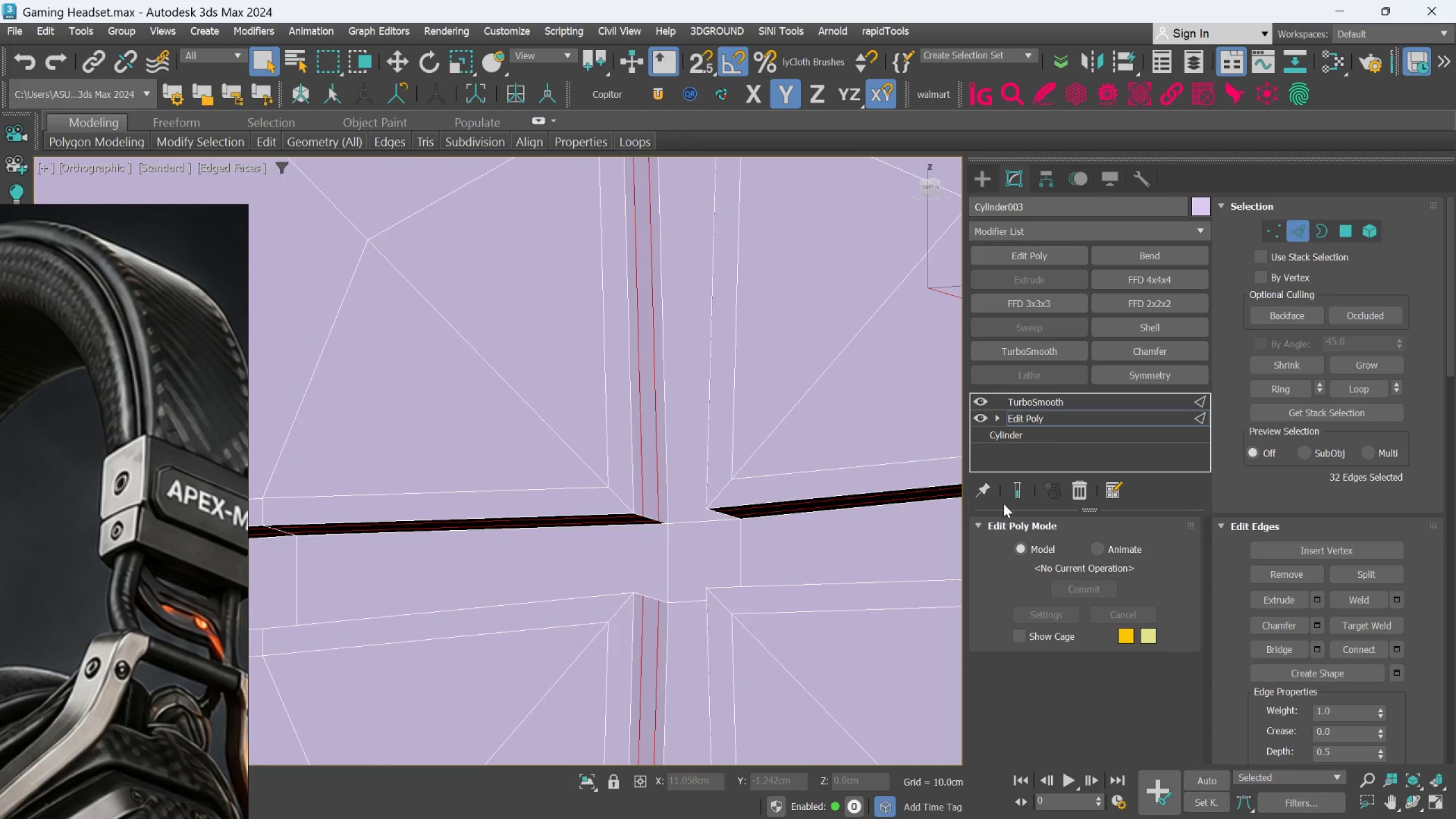 
left_click([1029, 488])
 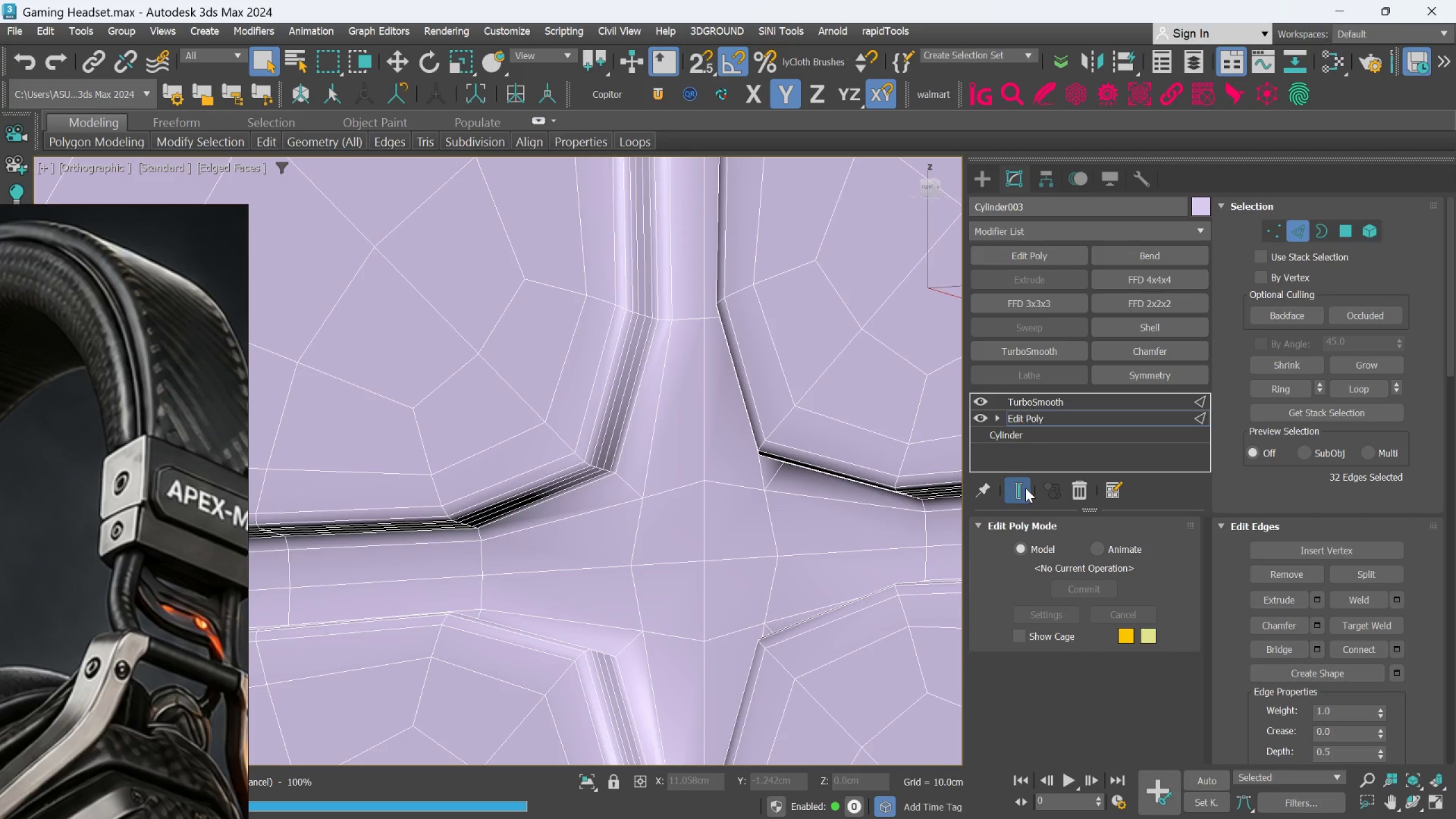 
left_click([1025, 488])
 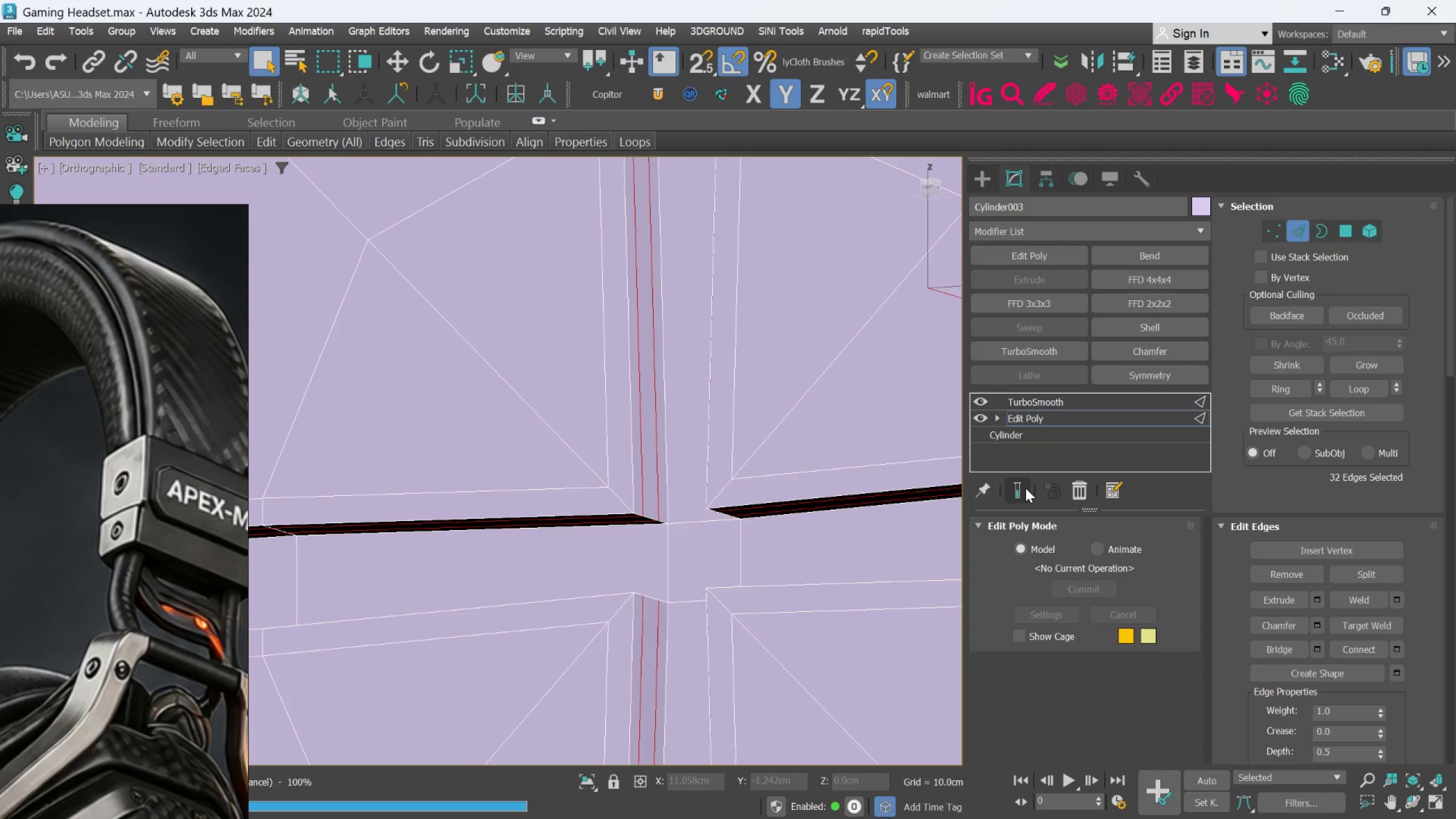 
left_click([1025, 488])
 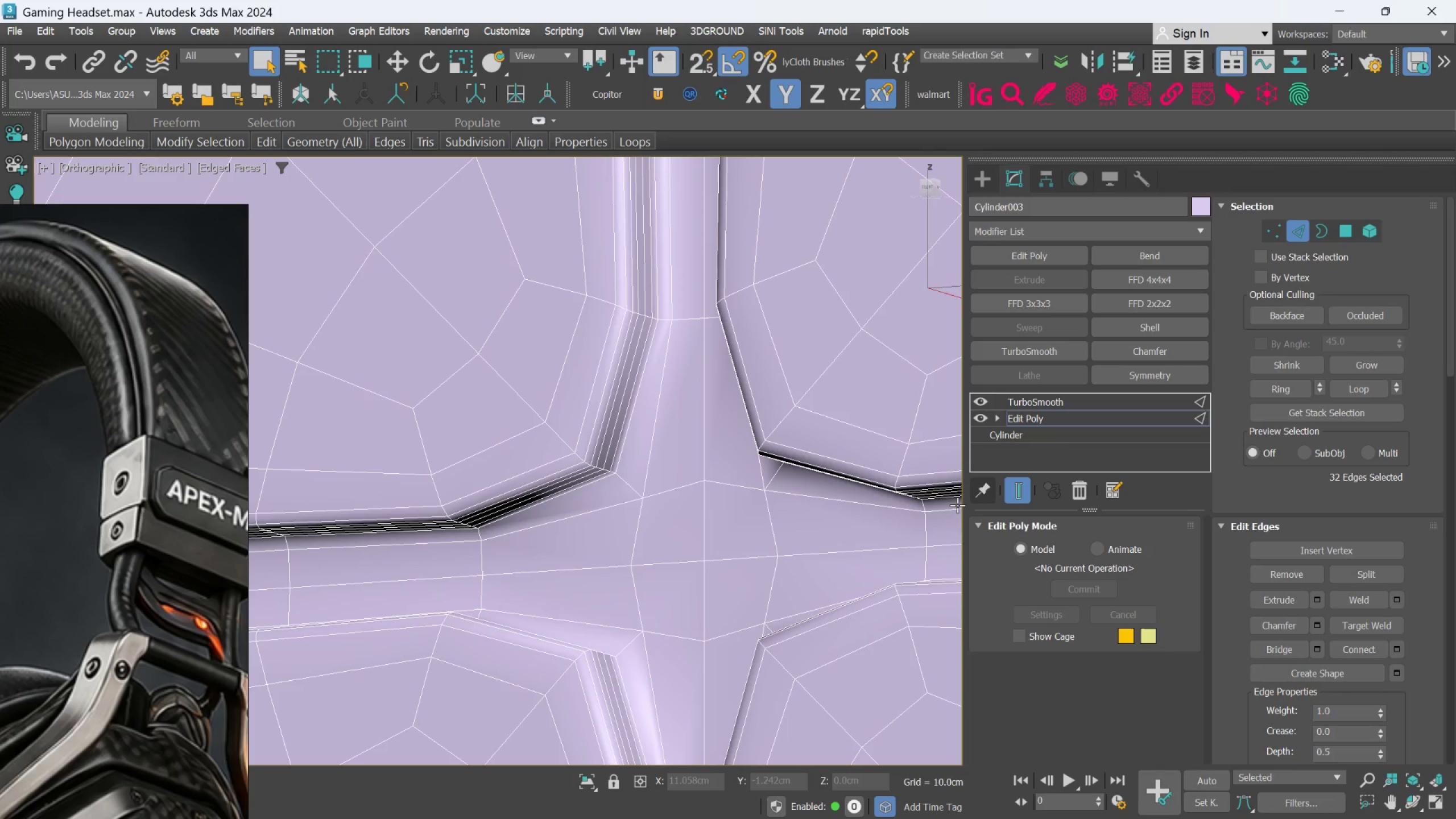 
scroll: coordinate [769, 504], scroll_direction: down, amount: 4.0
 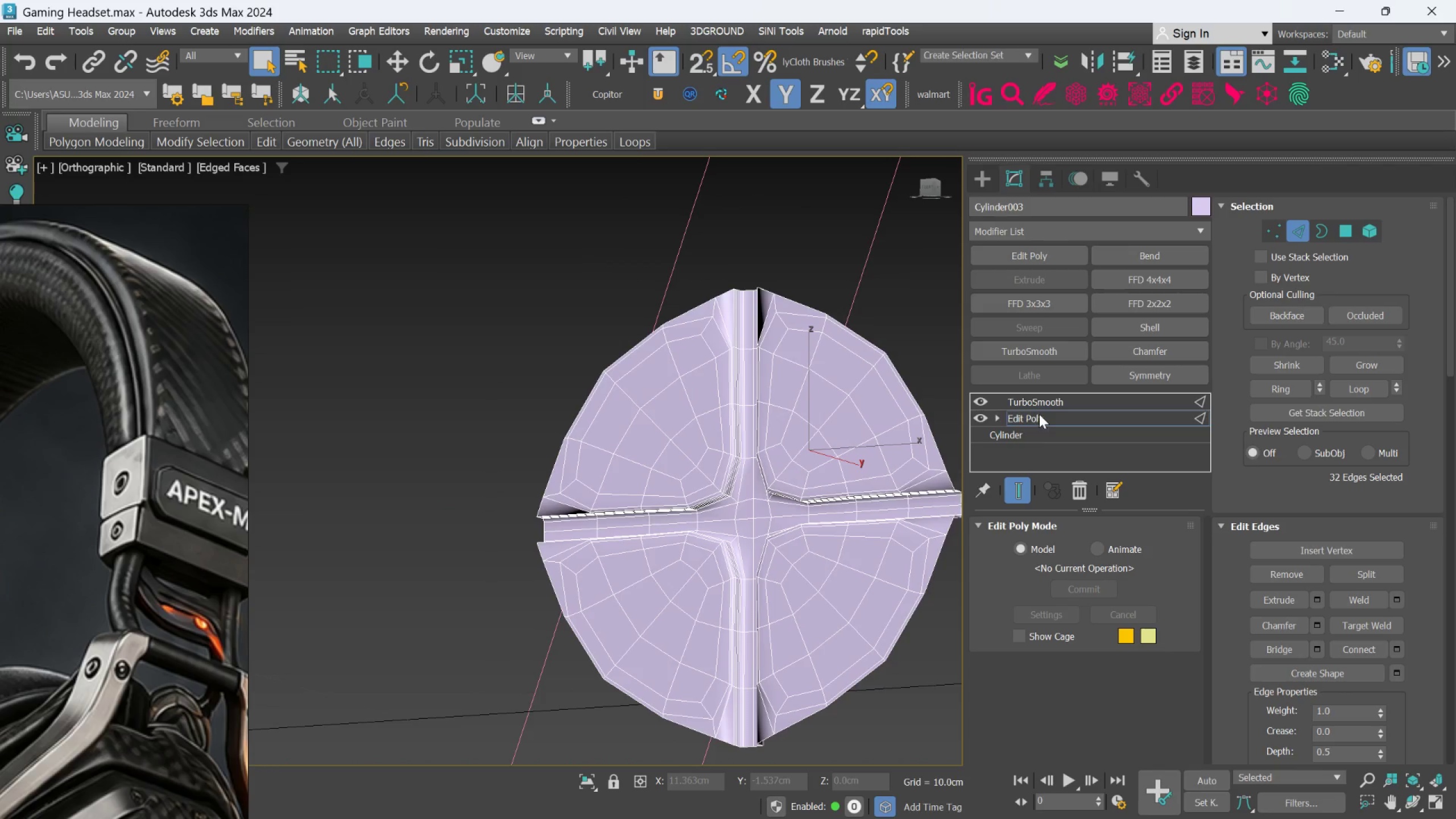 
left_click([1044, 404])
 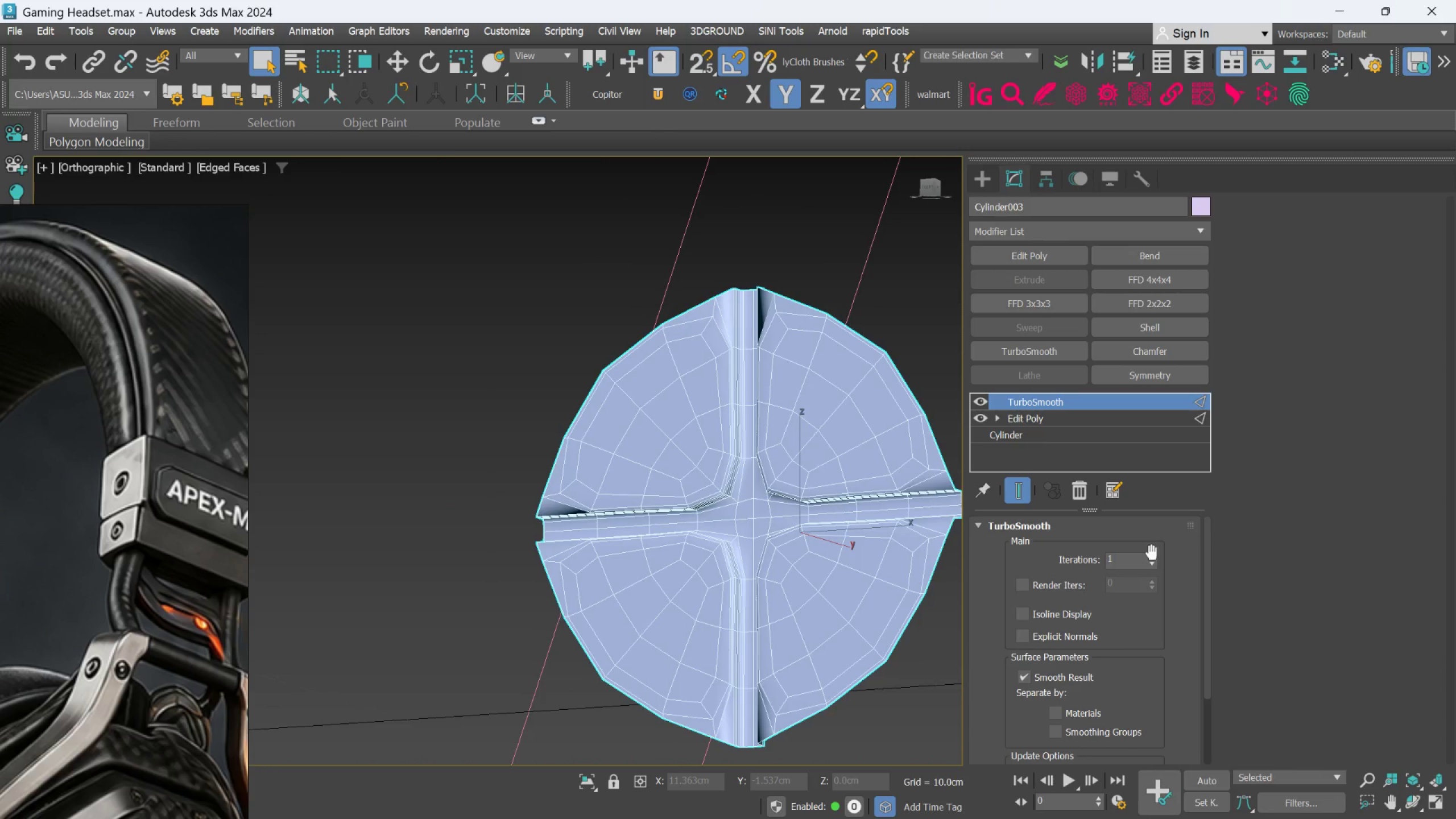 
left_click([1153, 557])
 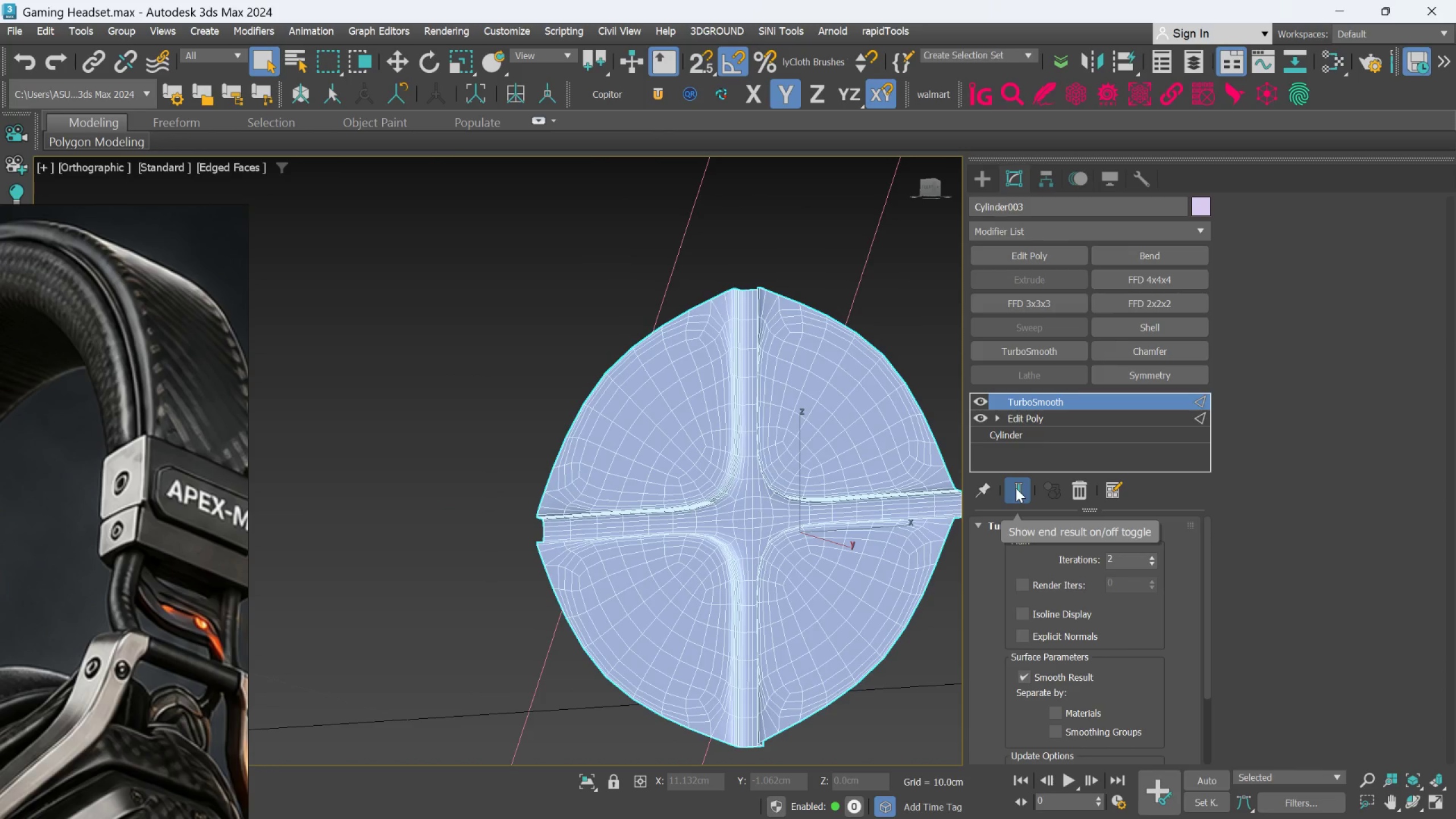 
left_click([1016, 488])
 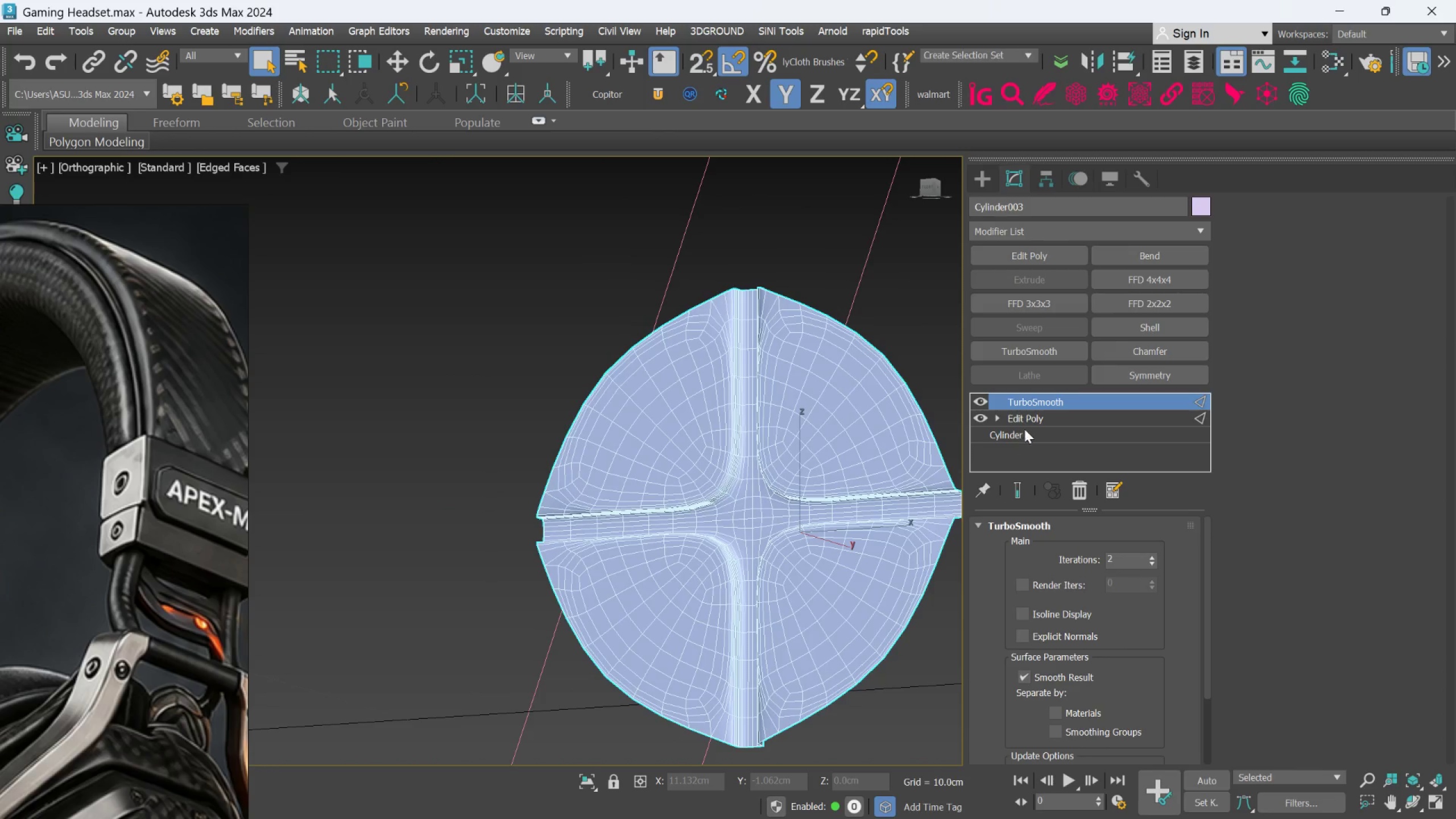 
left_click([1027, 419])
 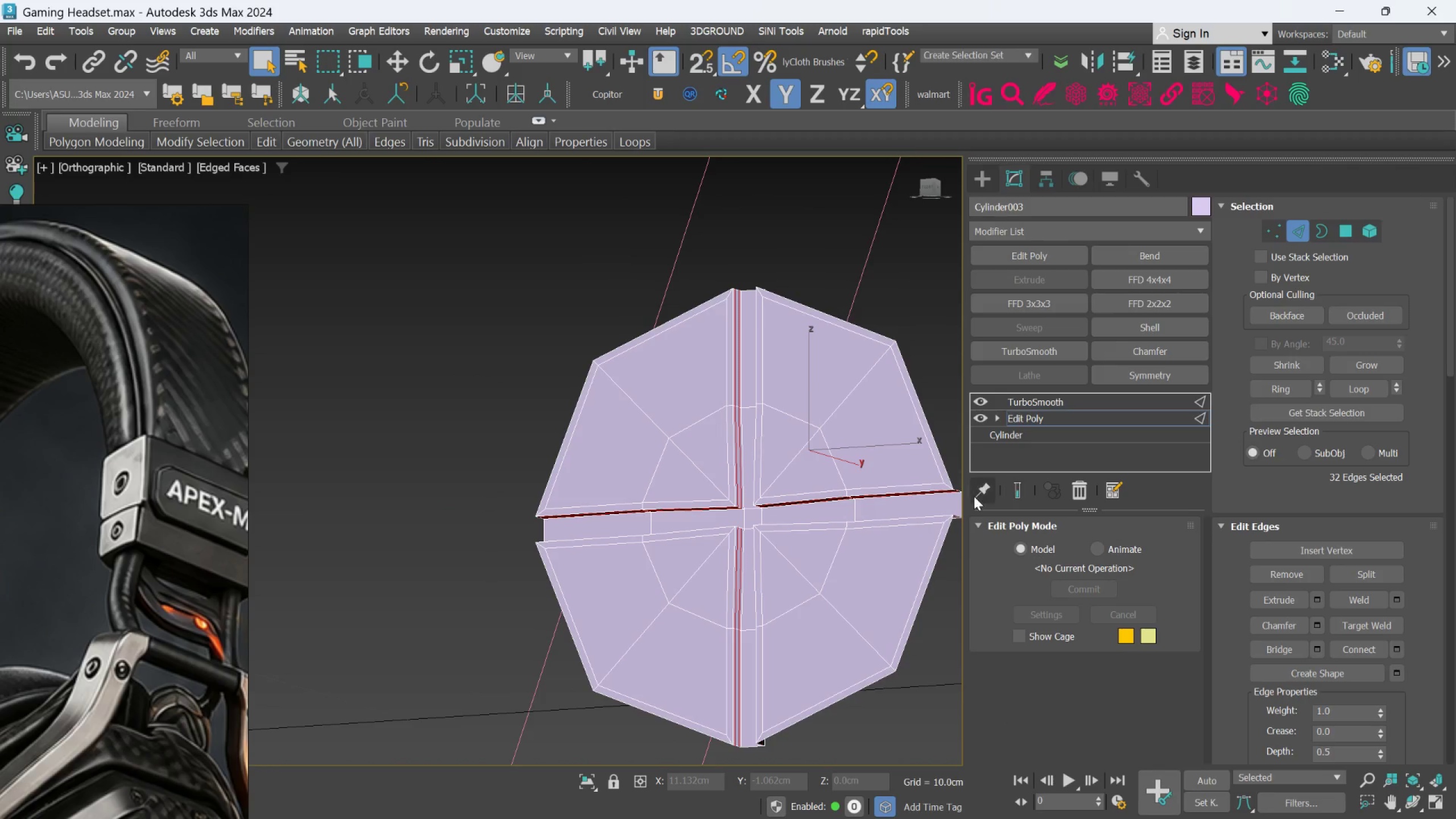 
scroll: coordinate [744, 522], scroll_direction: up, amount: 2.0
 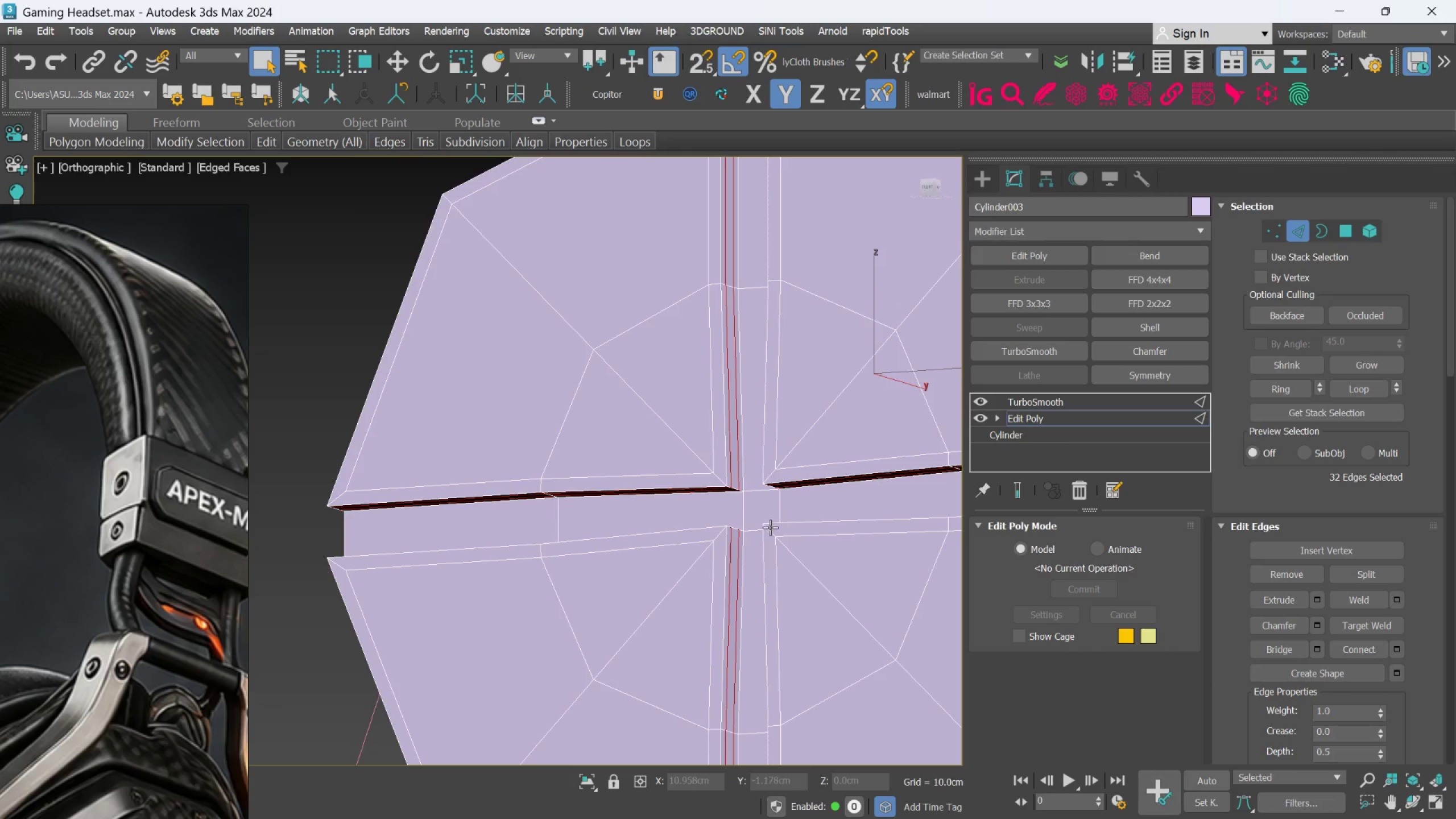 
hold_key(key=AltLeft, duration=0.91)
 